 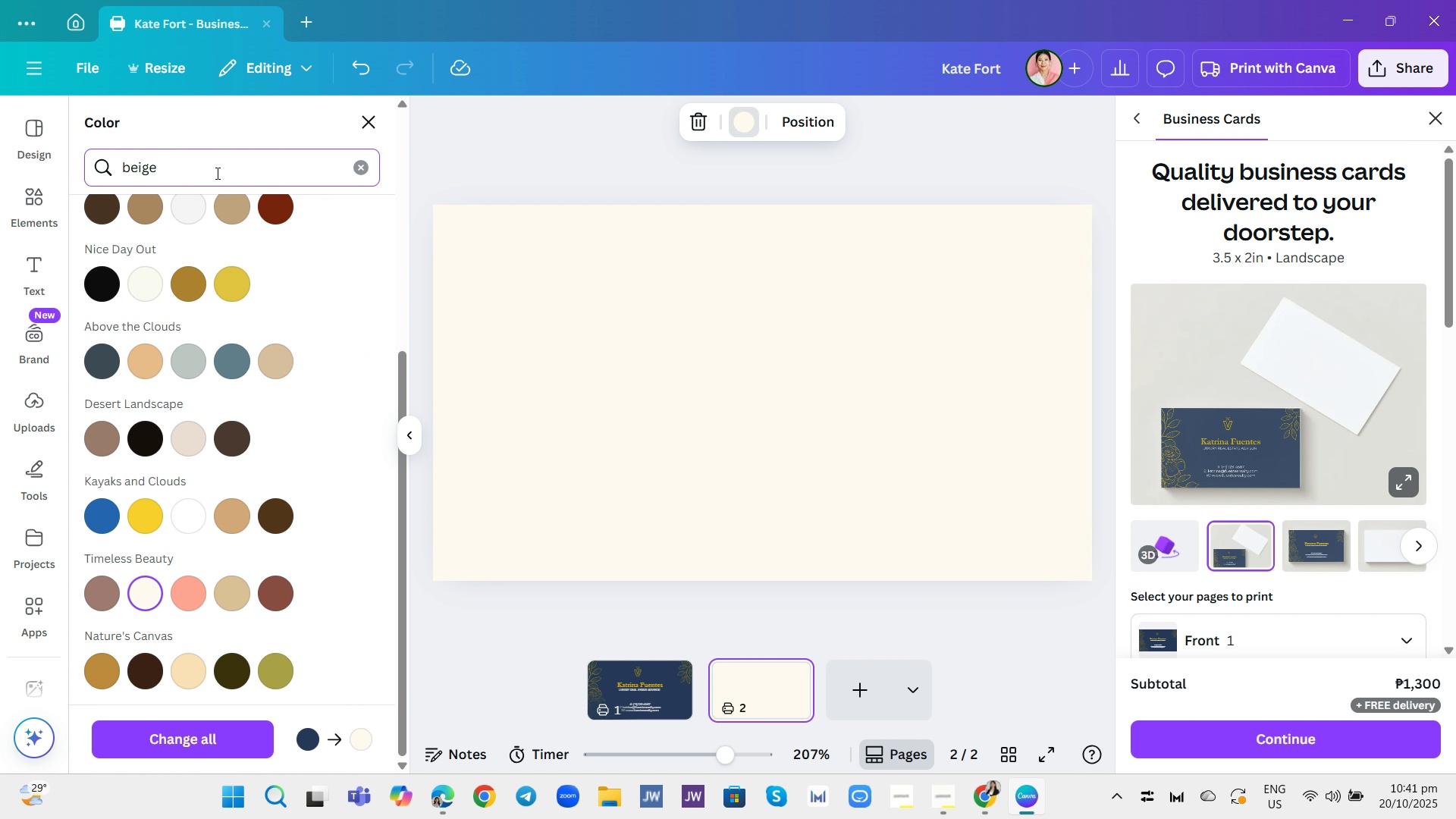 
hold_key(key=Backspace, duration=0.88)
 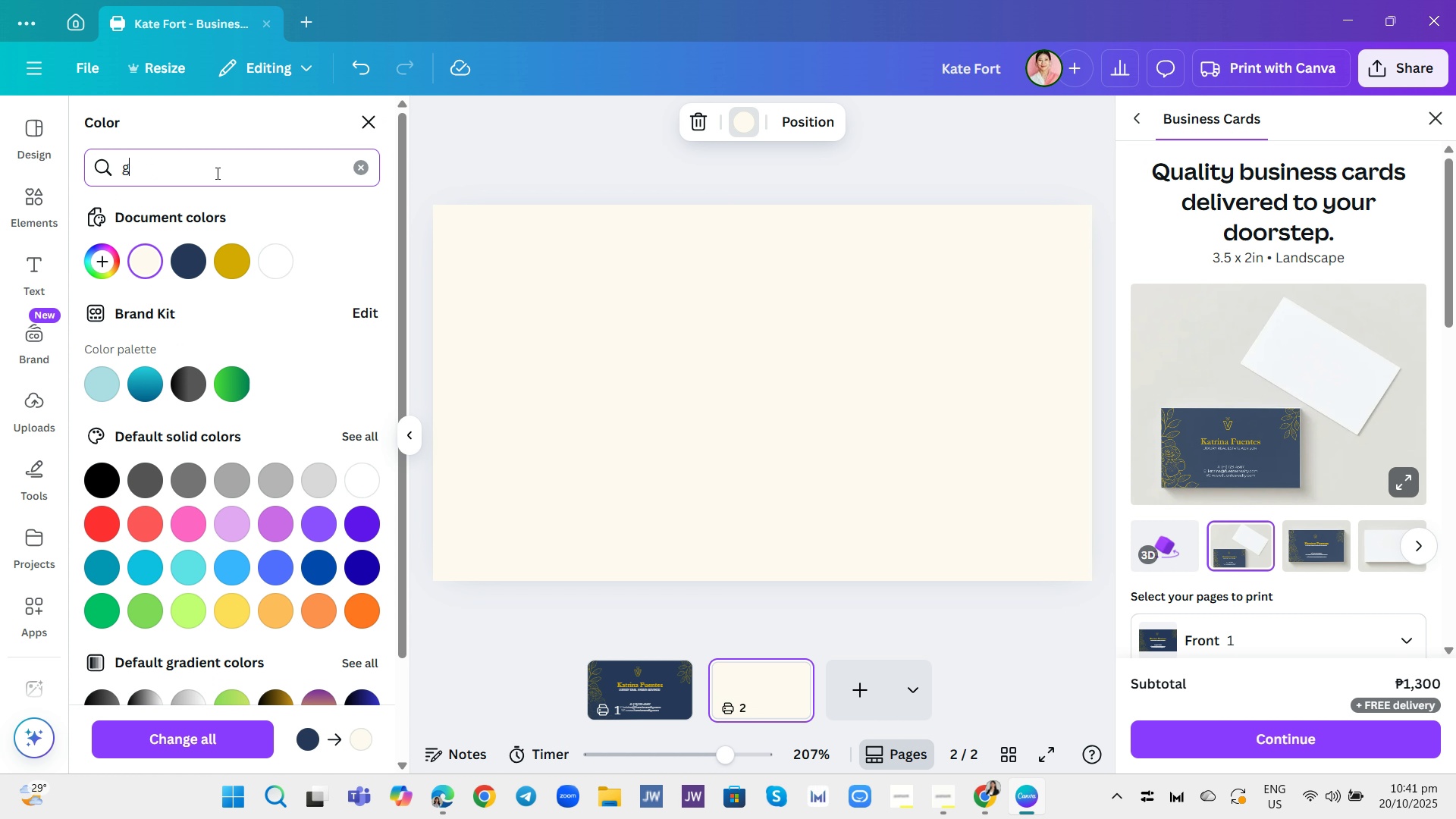 
type(gold line)
 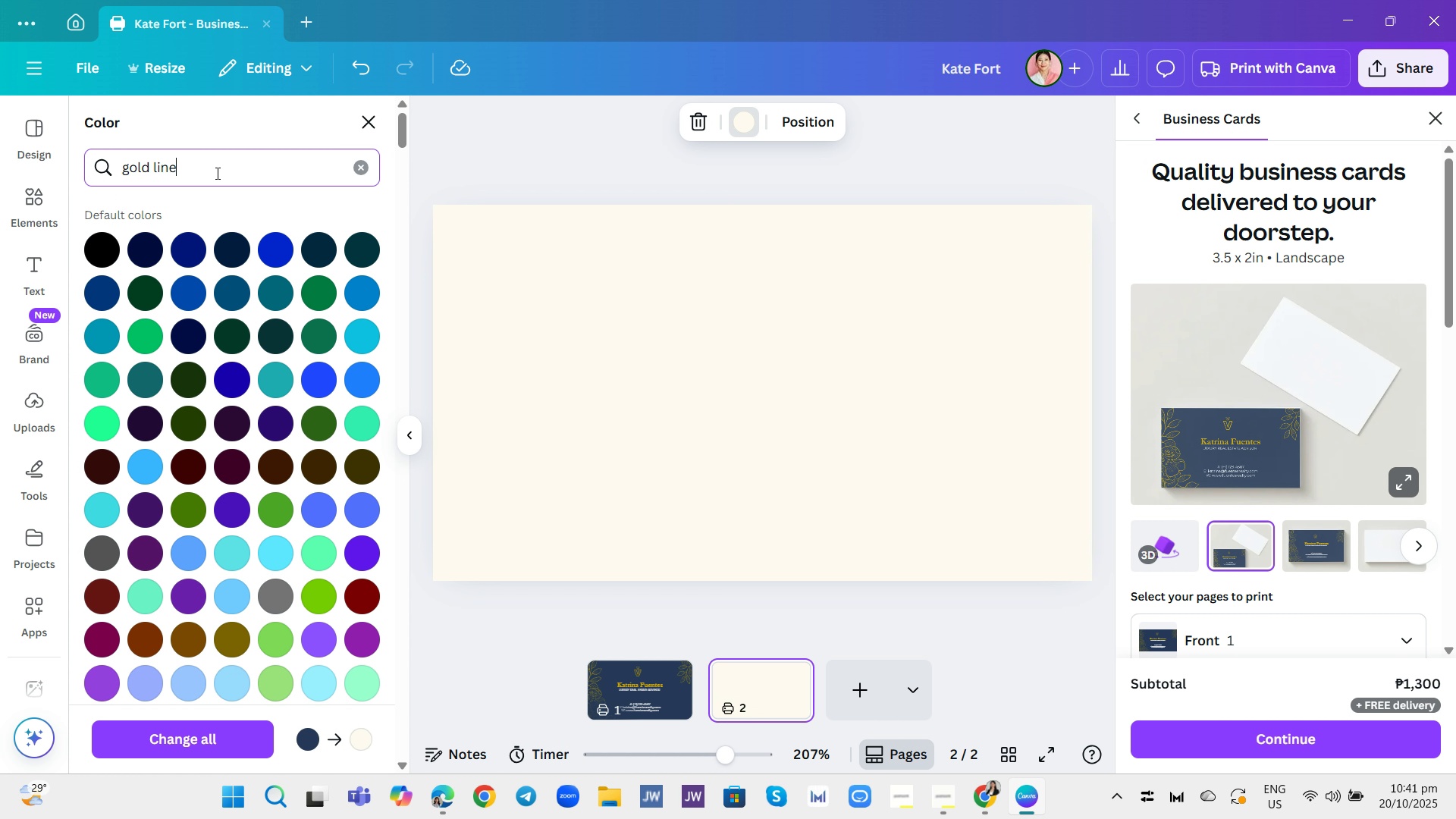 
key(Enter)
 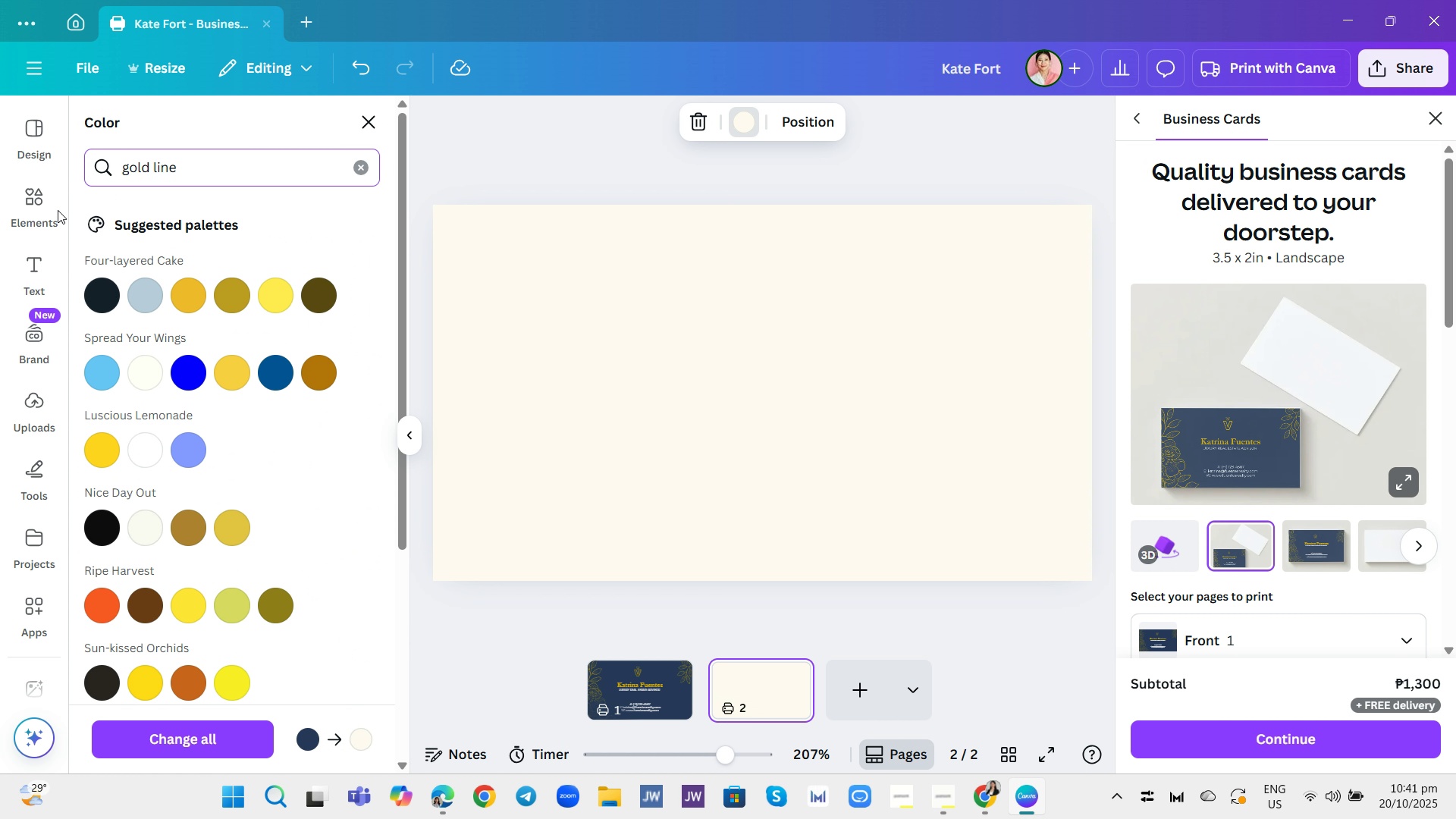 
left_click([44, 218])
 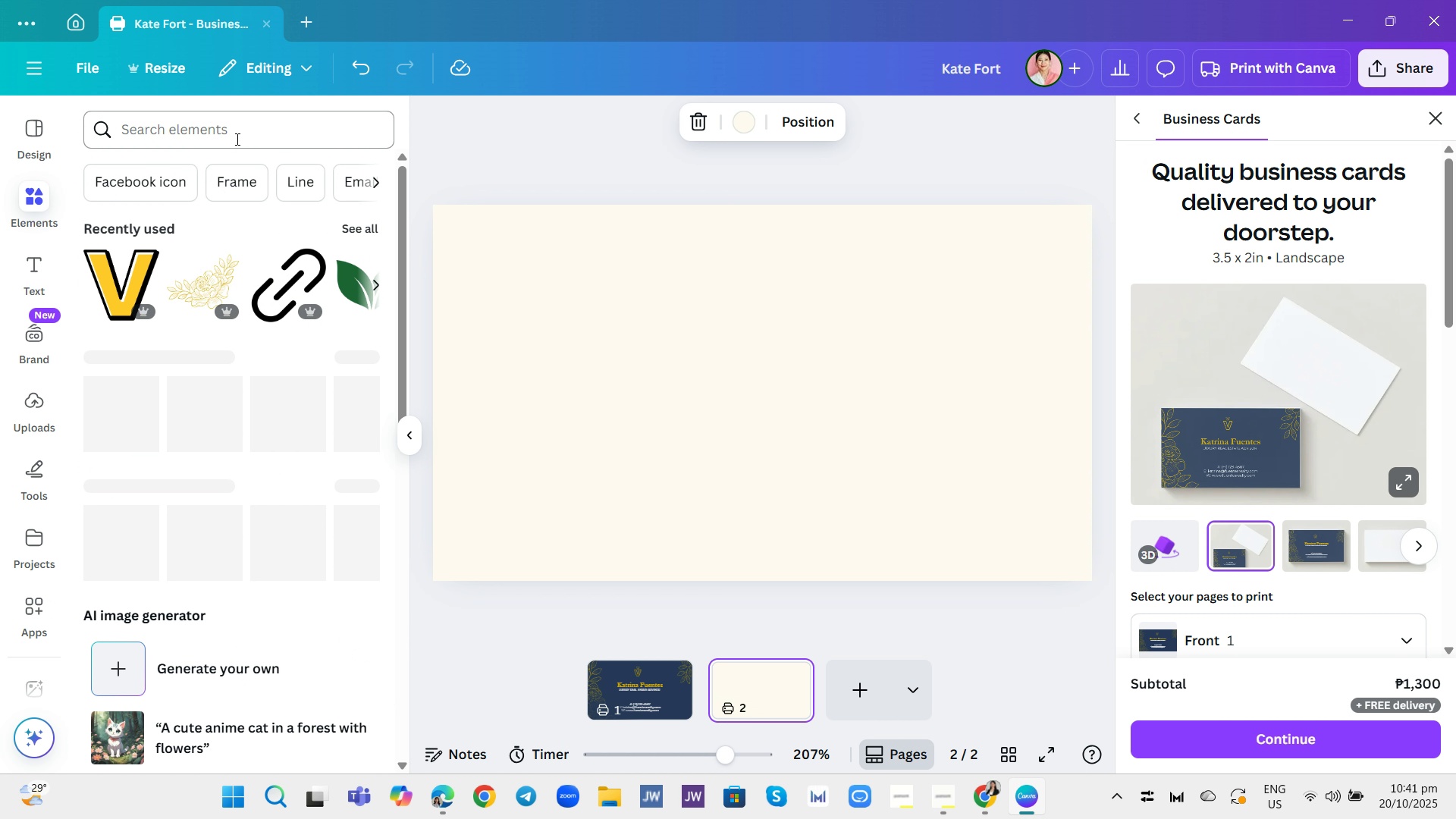 
left_click([236, 139])
 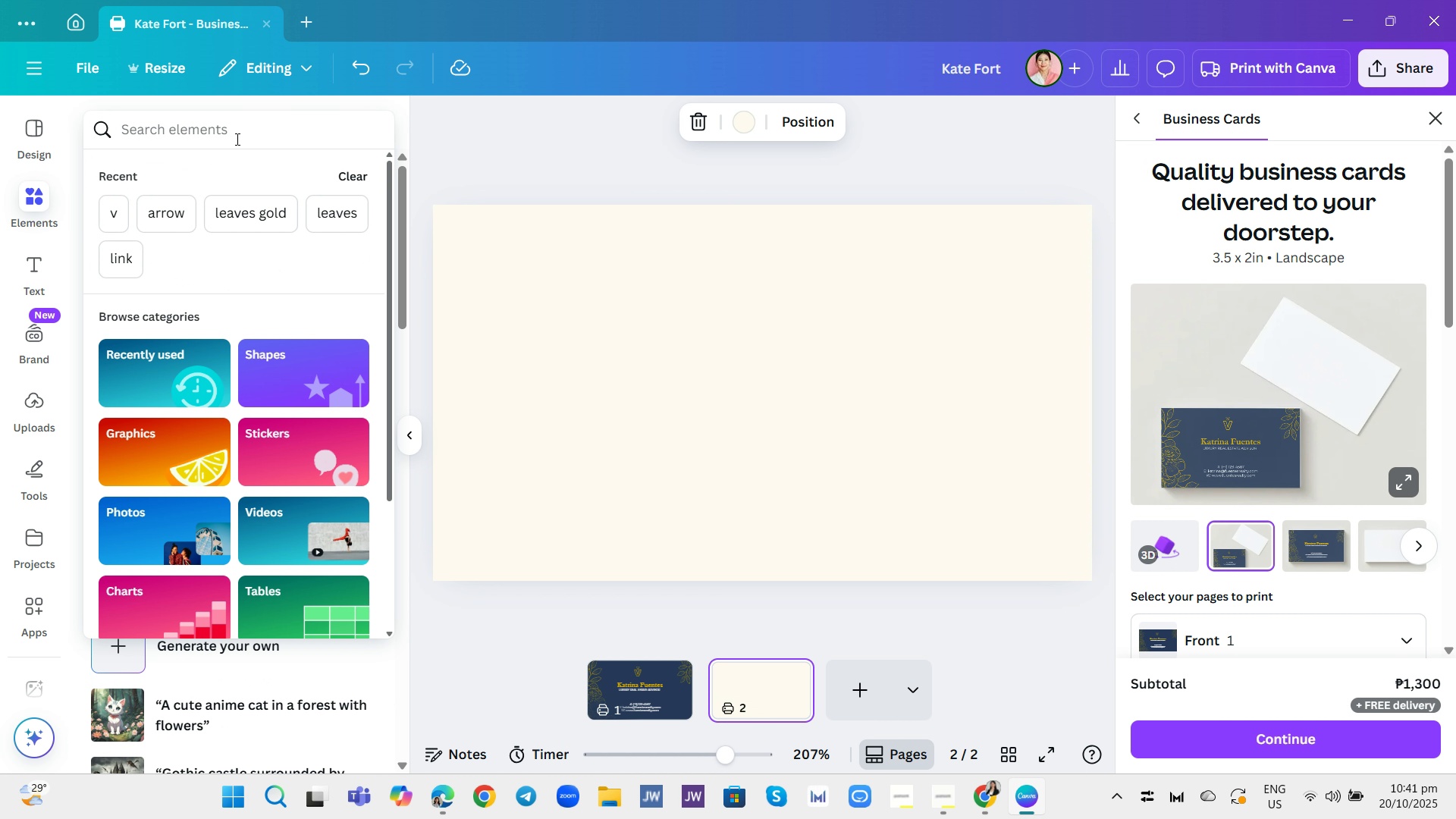 
type(gold line)
 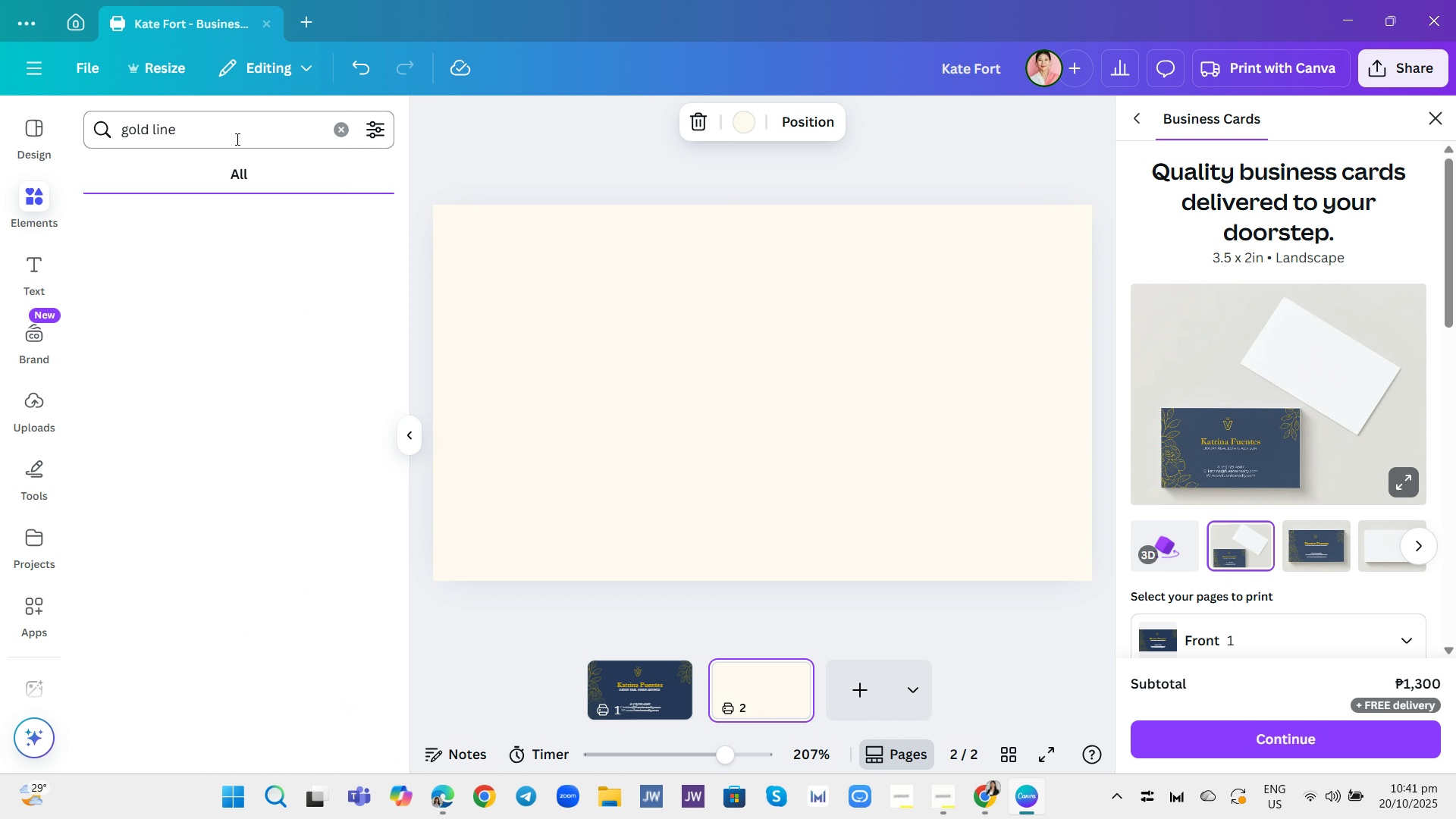 
key(Enter)
 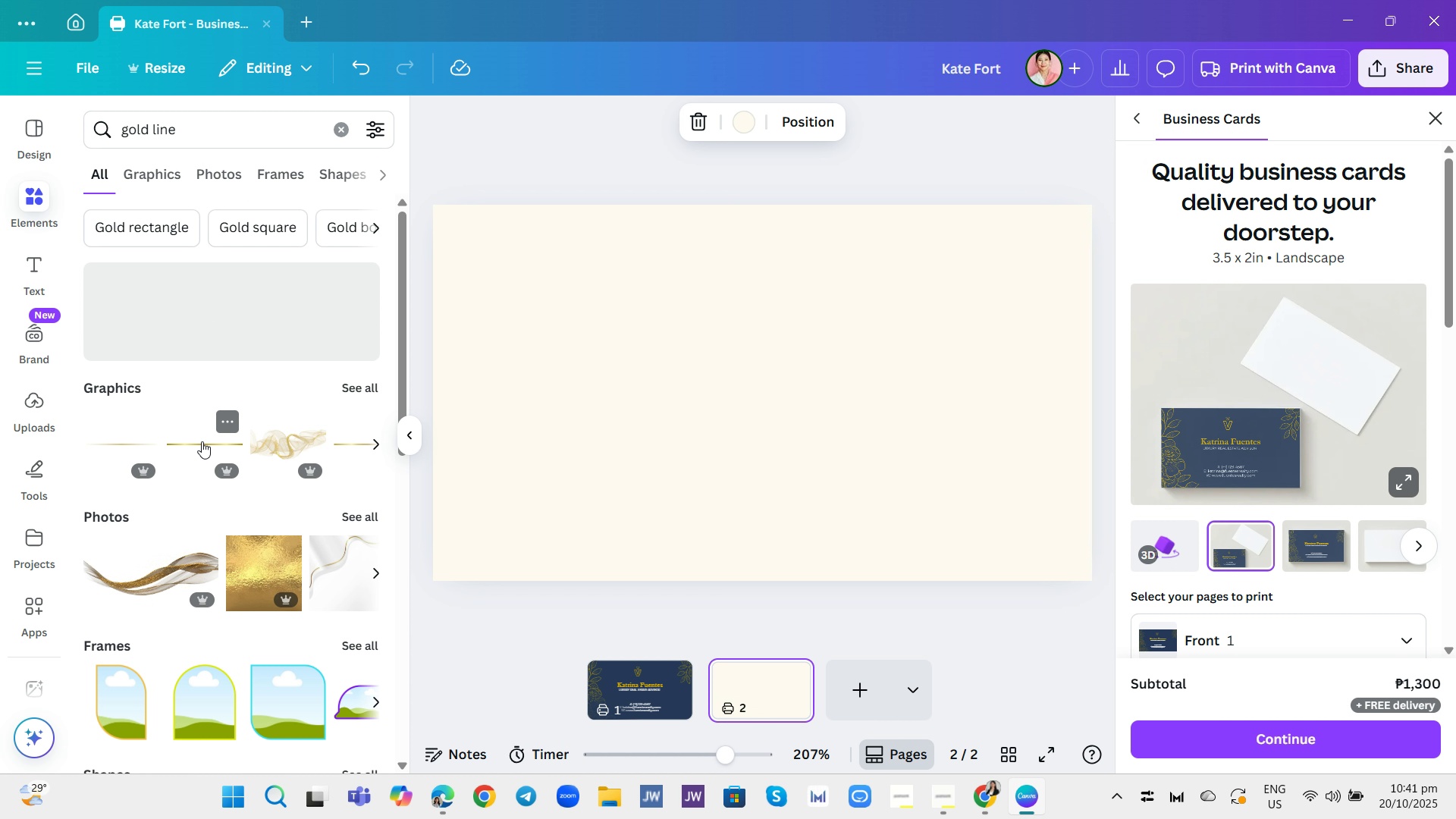 
left_click([202, 441])
 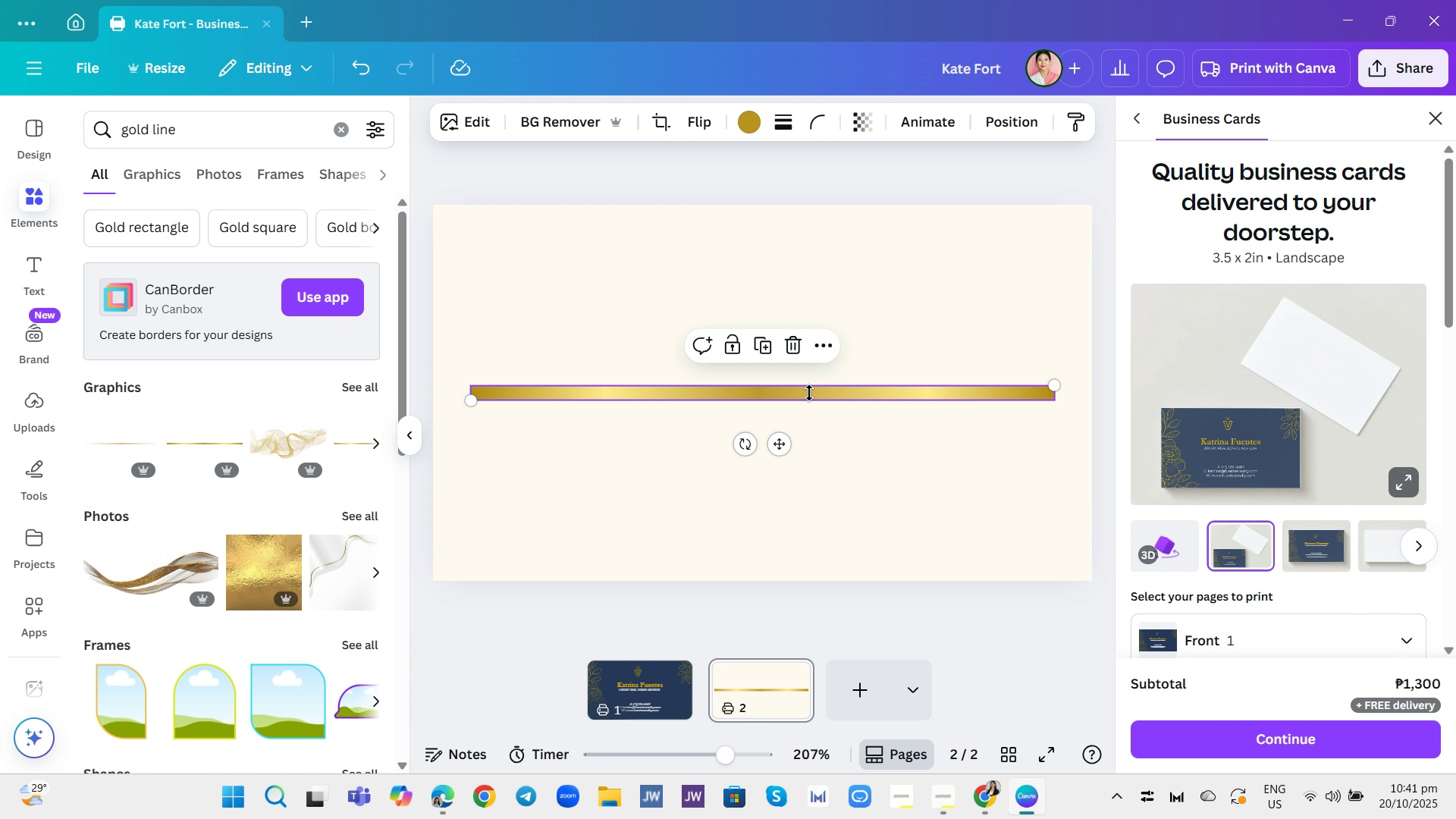 
left_click_drag(start_coordinate=[781, 444], to_coordinate=[744, 587])
 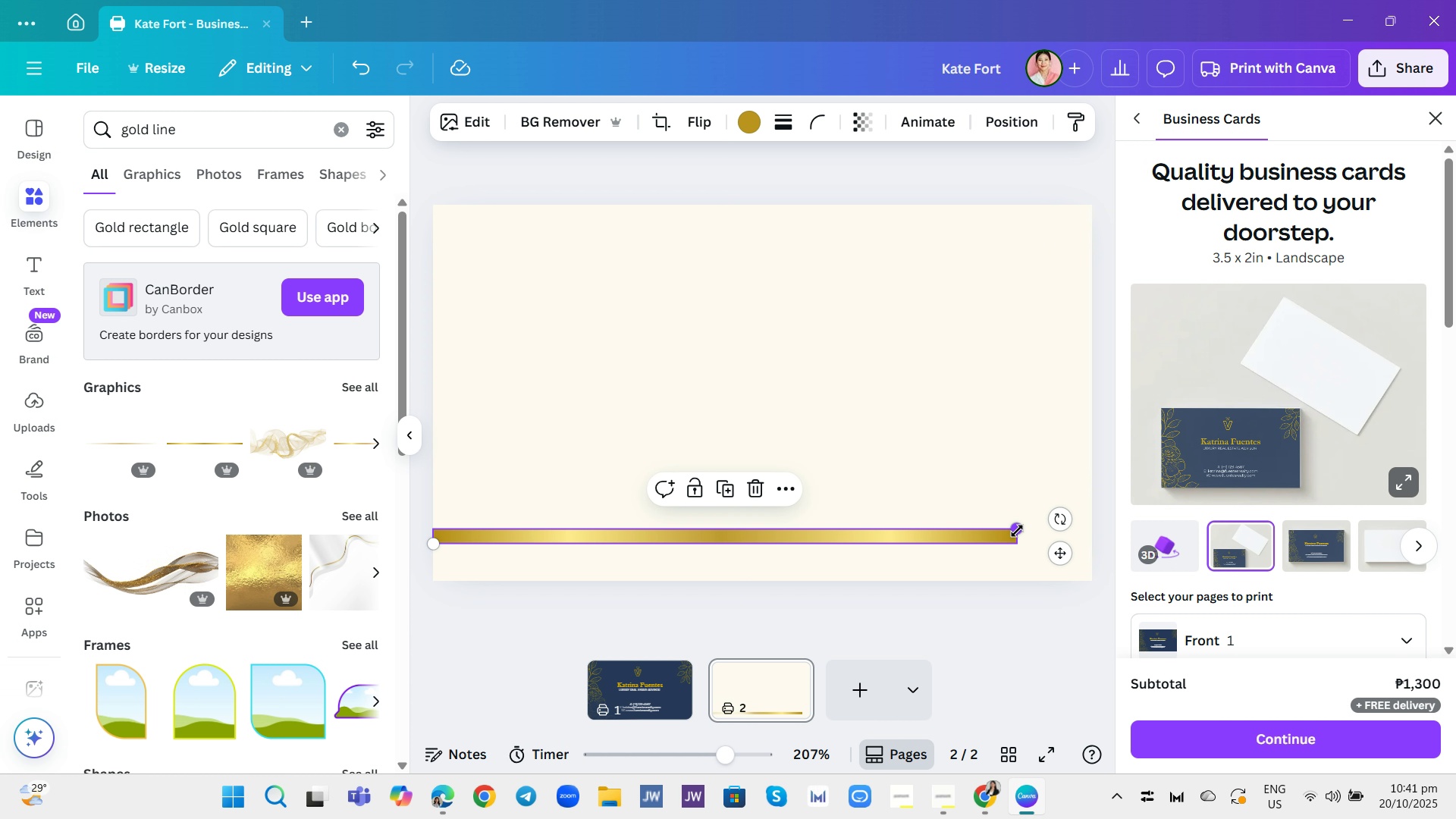 
left_click_drag(start_coordinate=[1017, 531], to_coordinate=[1097, 535])
 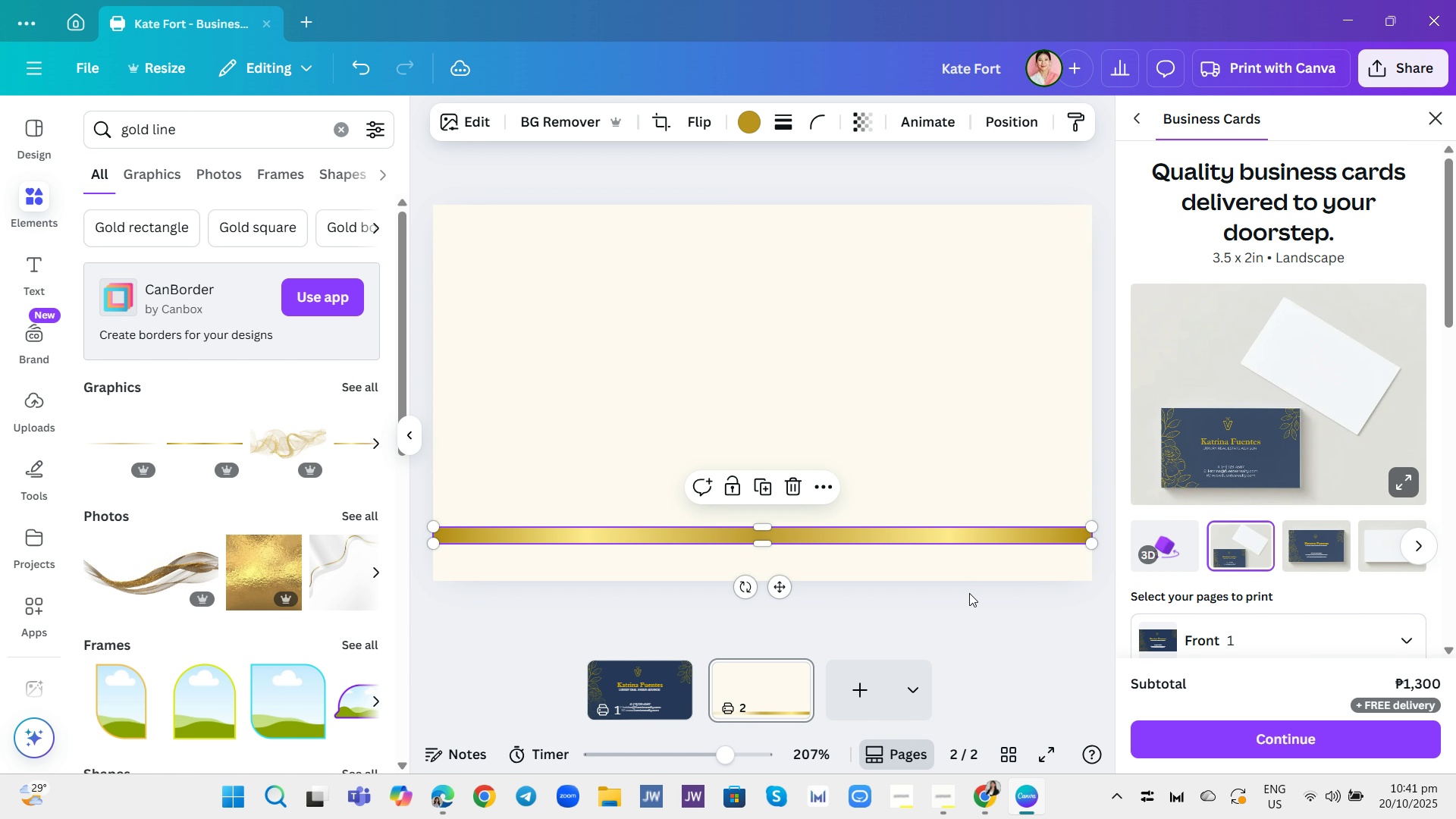 
left_click([977, 618])
 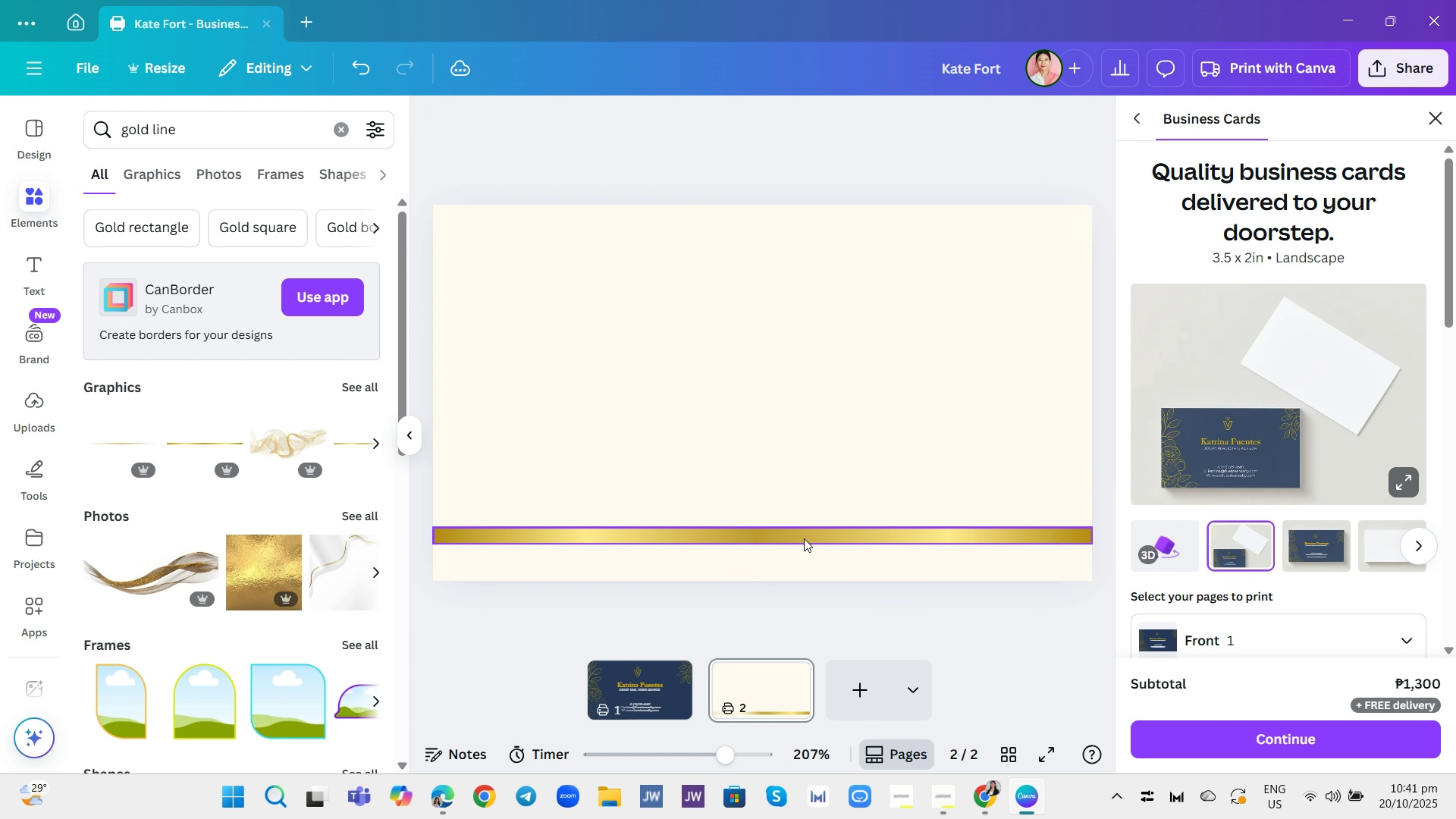 
left_click([804, 538])
 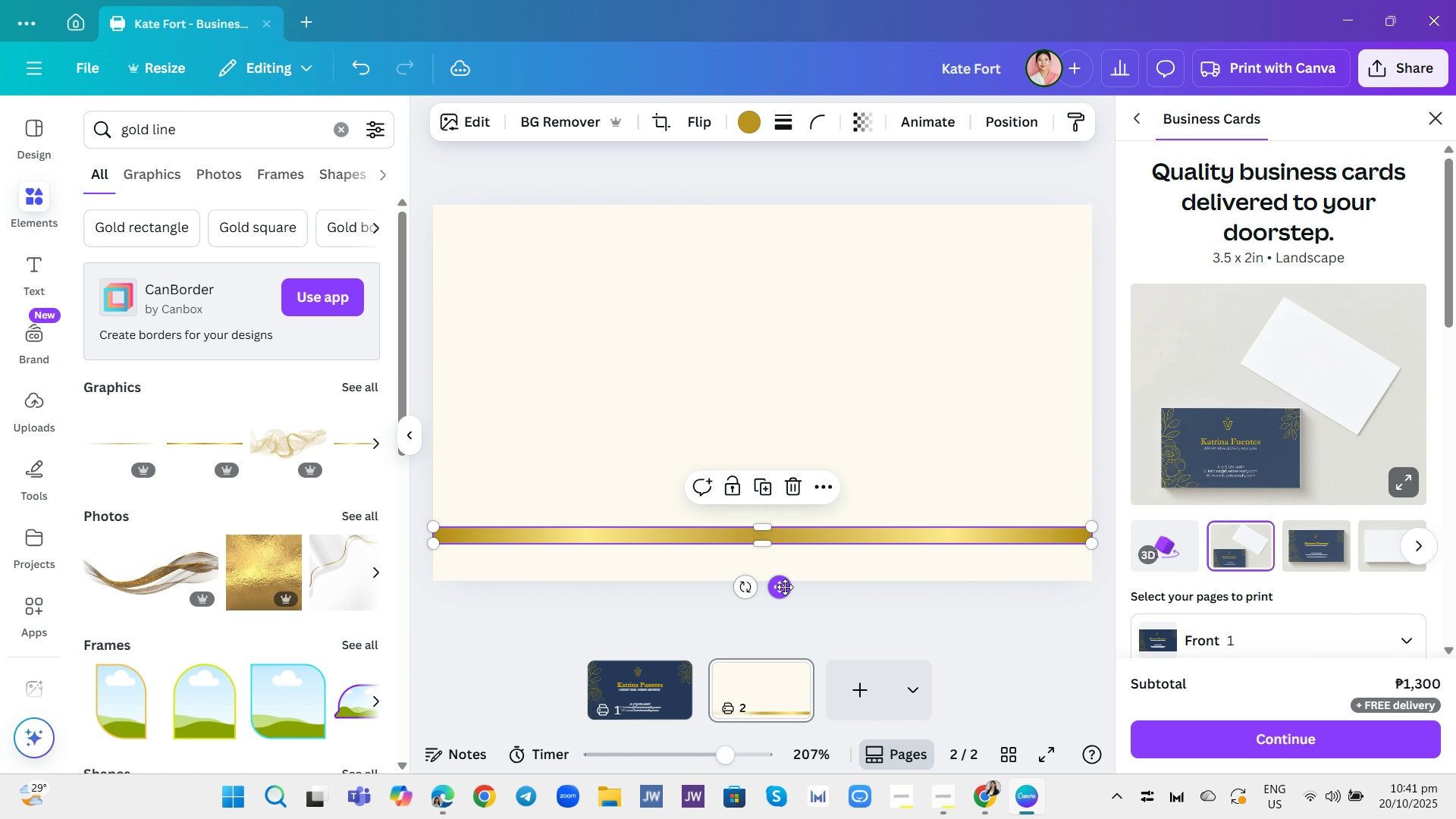 
left_click_drag(start_coordinate=[785, 587], to_coordinate=[785, 605])
 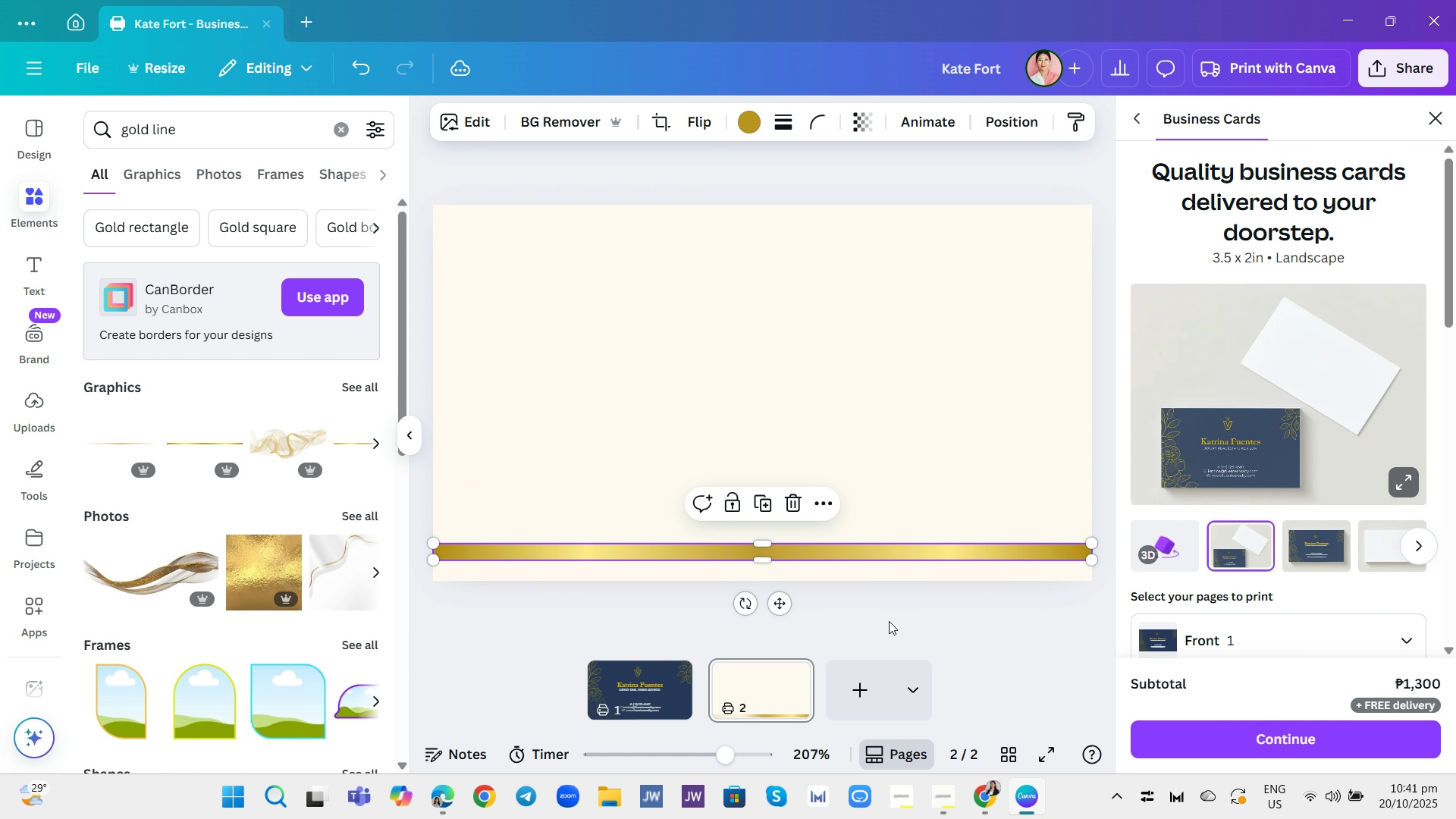 
left_click([889, 621])
 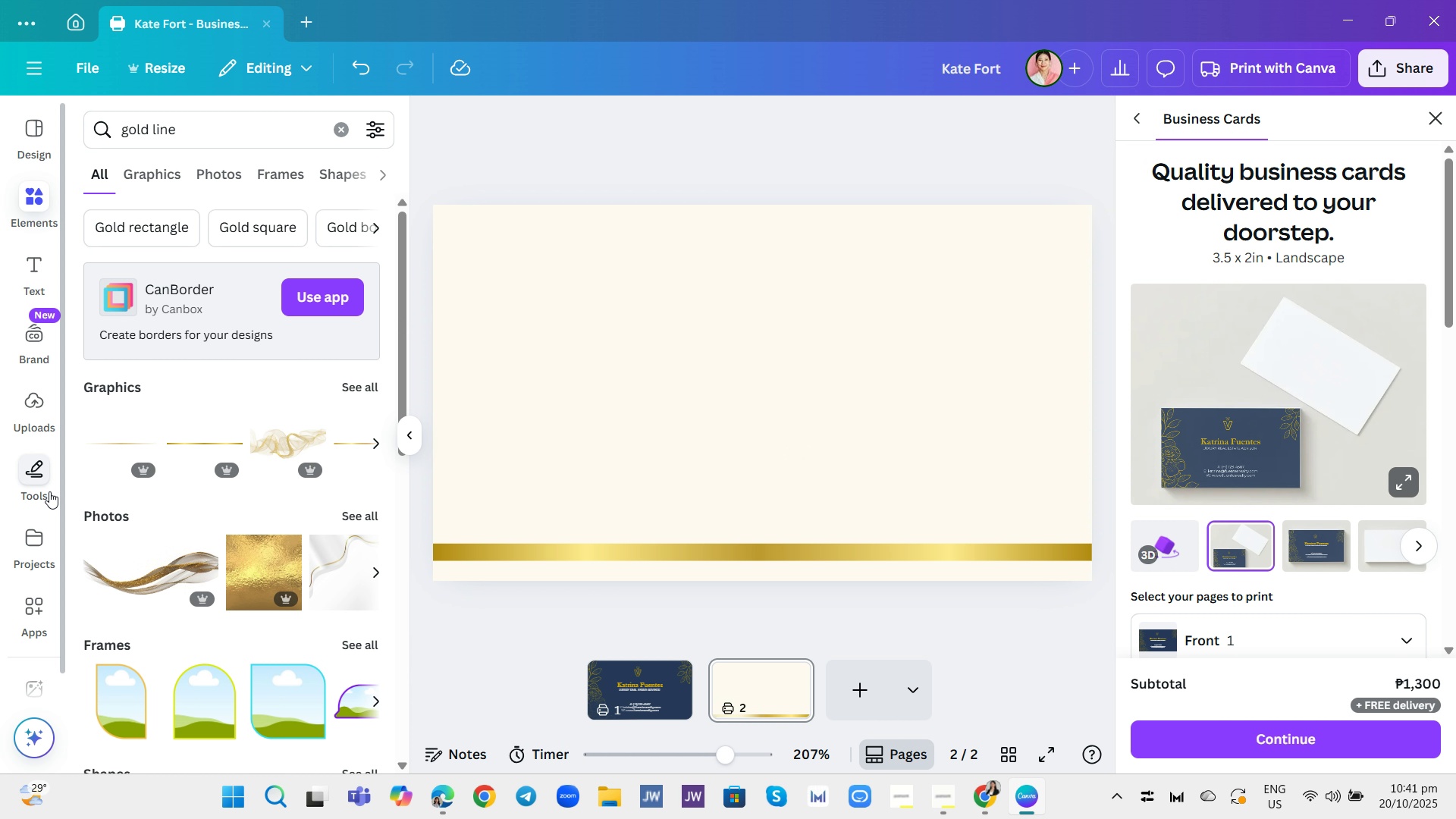 
wait(6.3)
 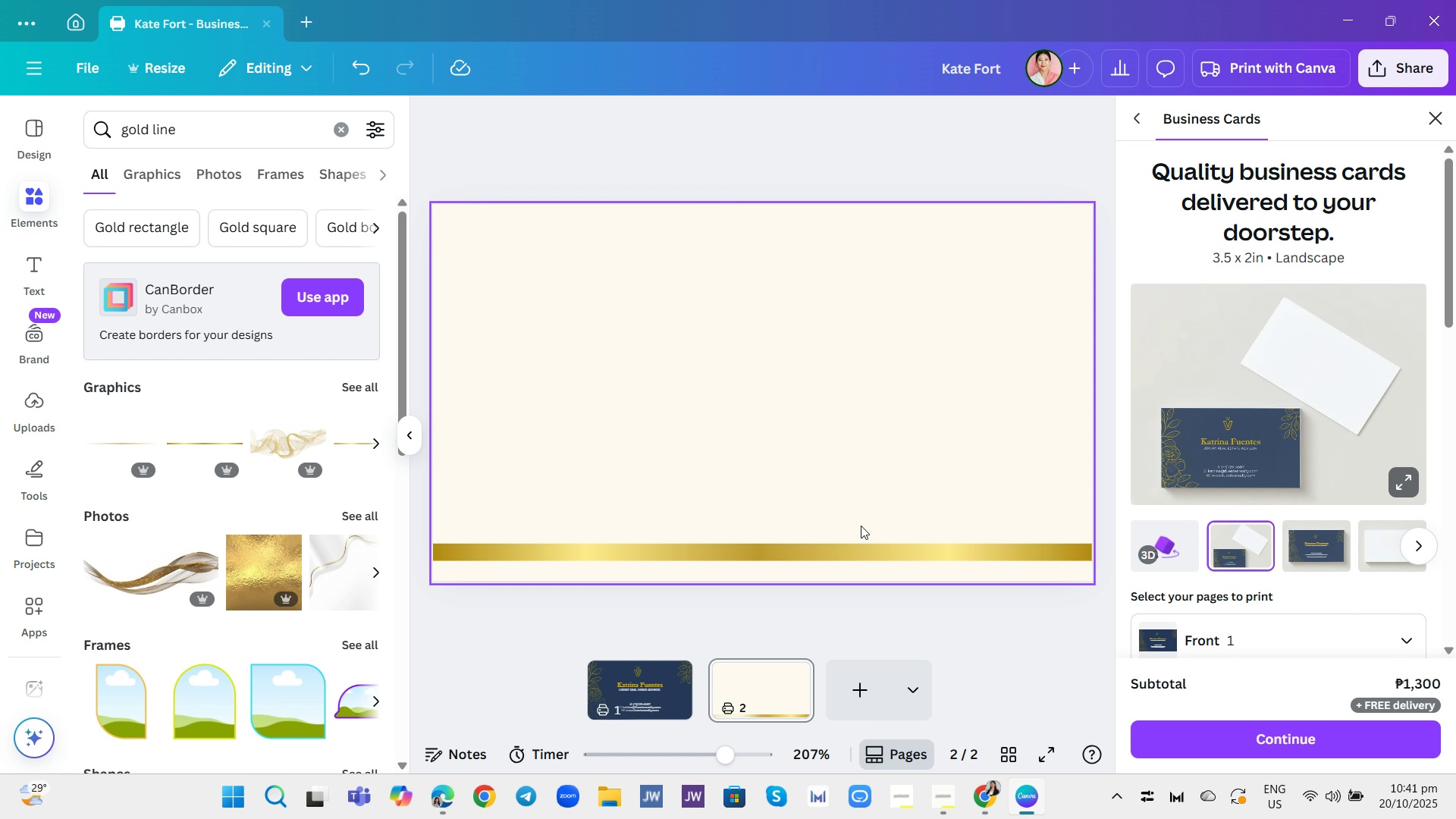 
left_click([39, 261])
 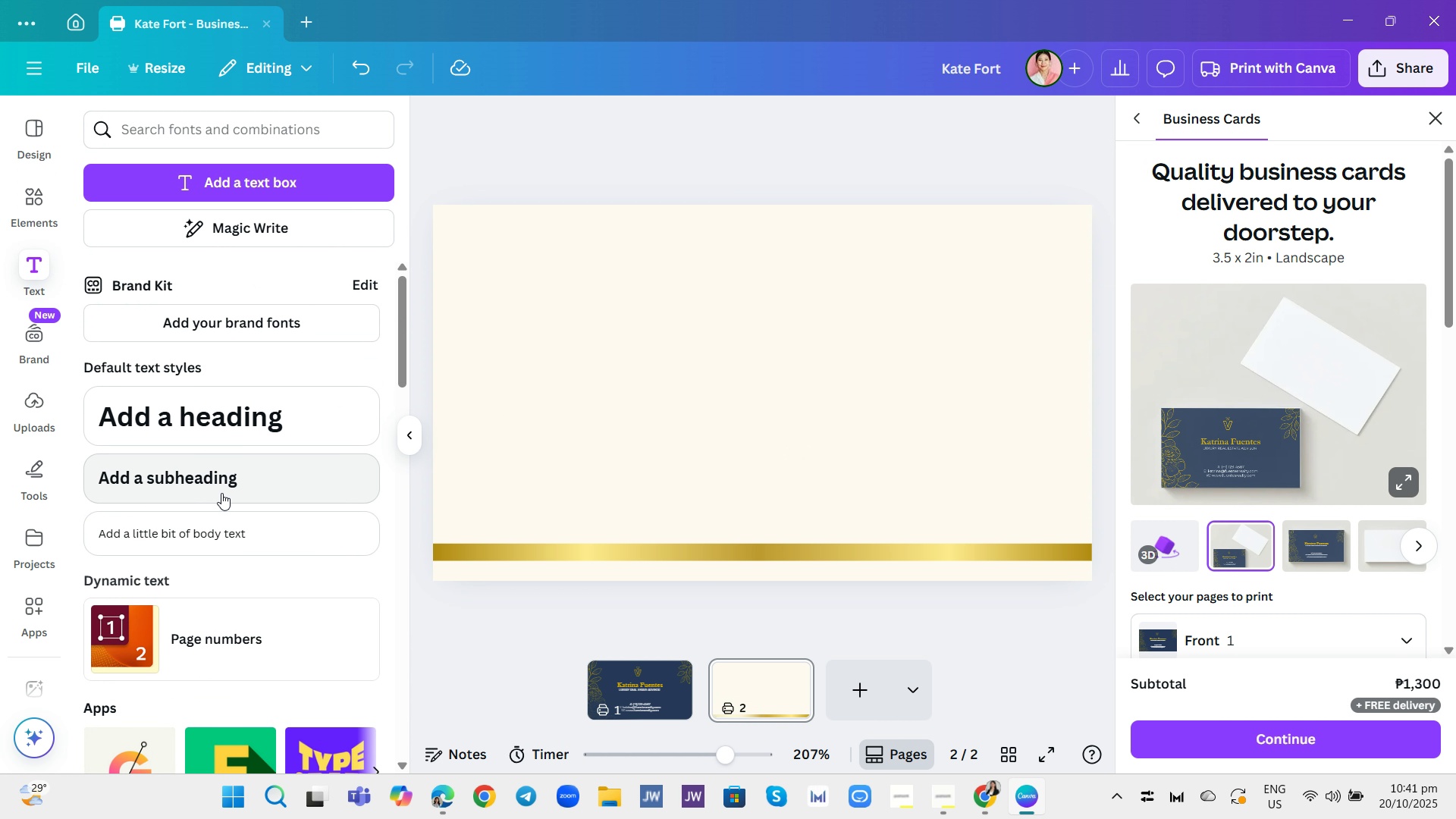 
left_click([234, 522])
 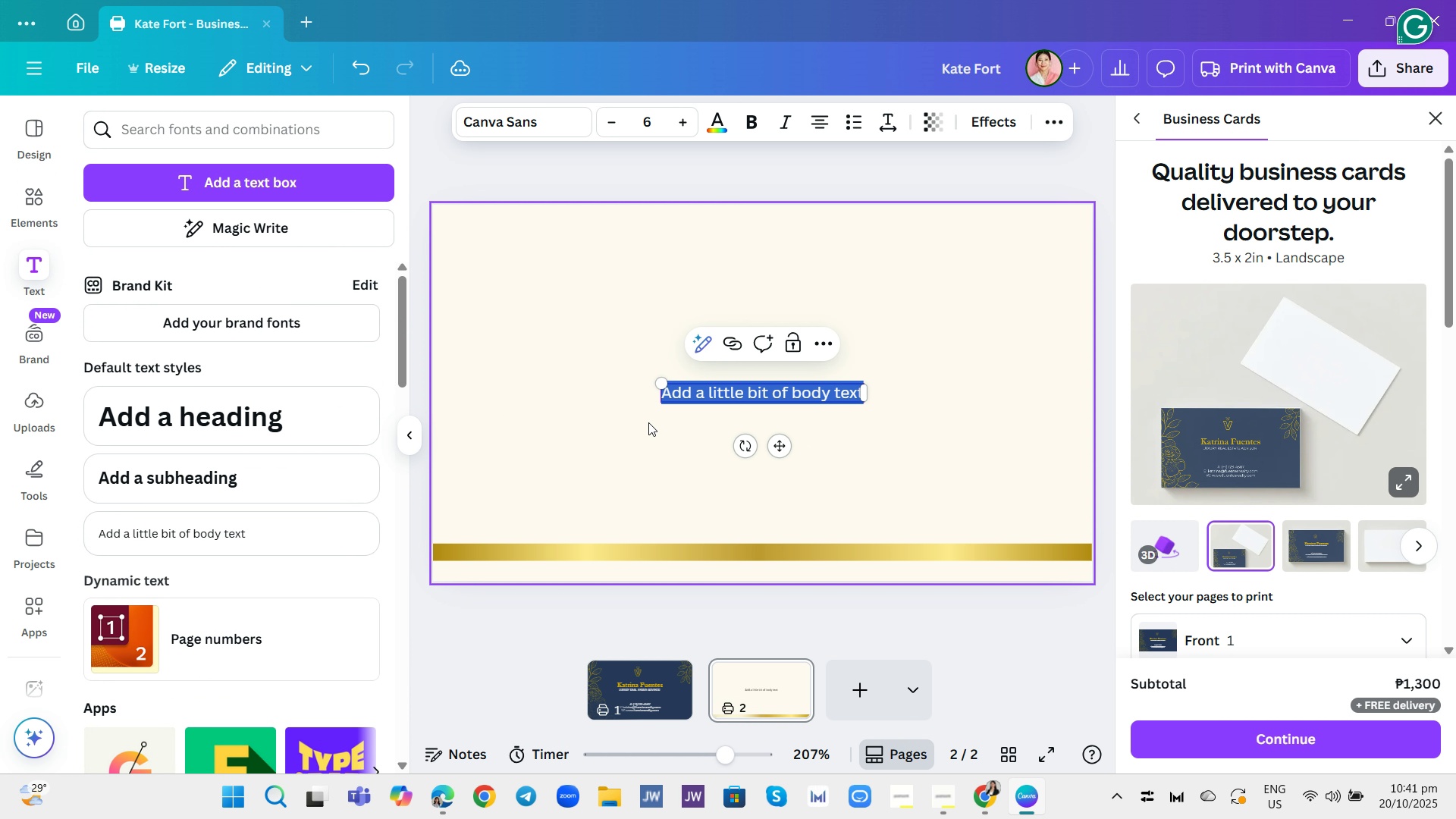 
type(Sca)
key(Backspace)
key(Backspace)
type(CAN TOVIE)
key(Backspace)
key(Backspace)
key(Backspace)
type( VIEW pORTFOLIO)
 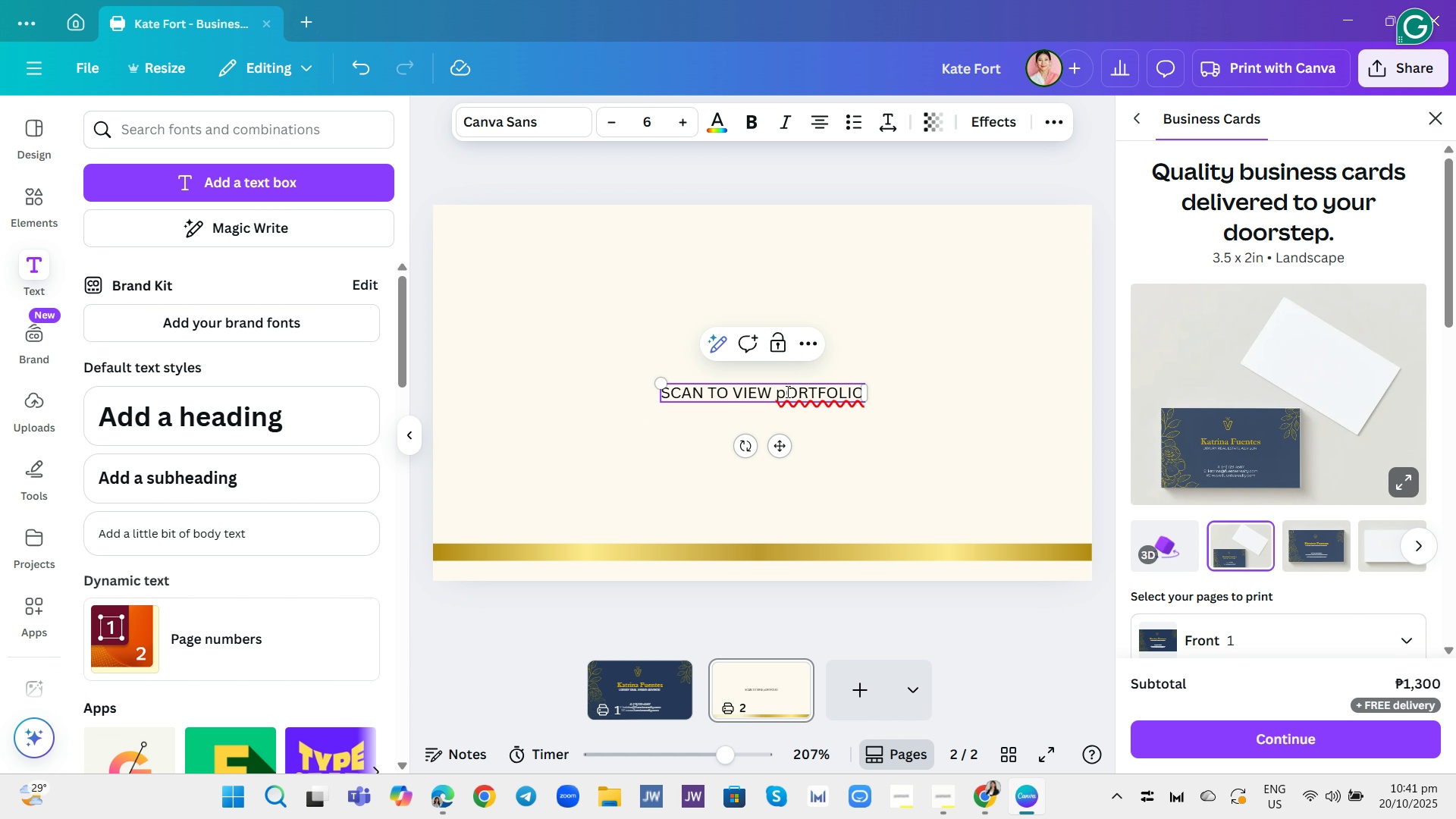 
key(Backspace)
 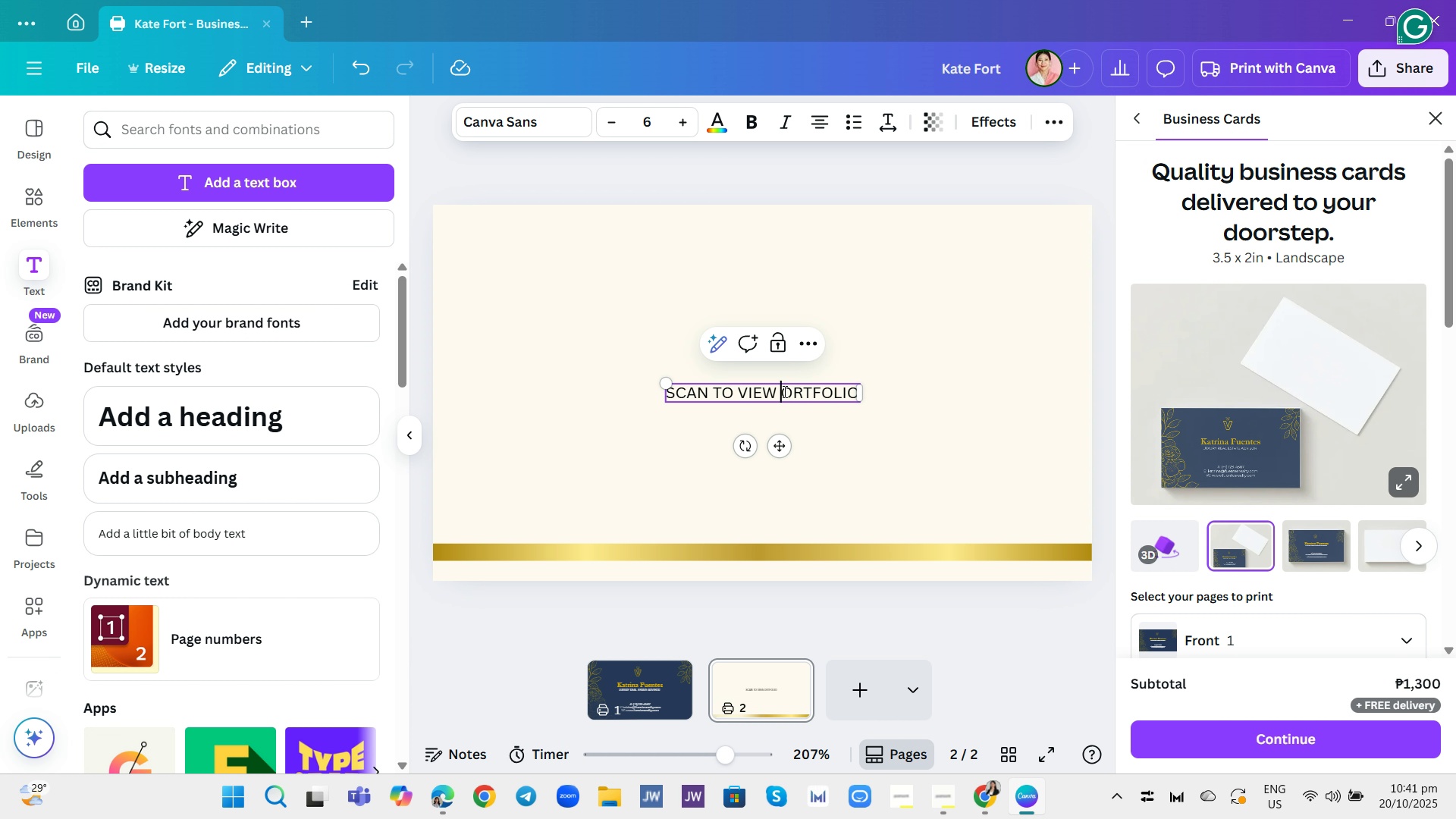 
key(P)
 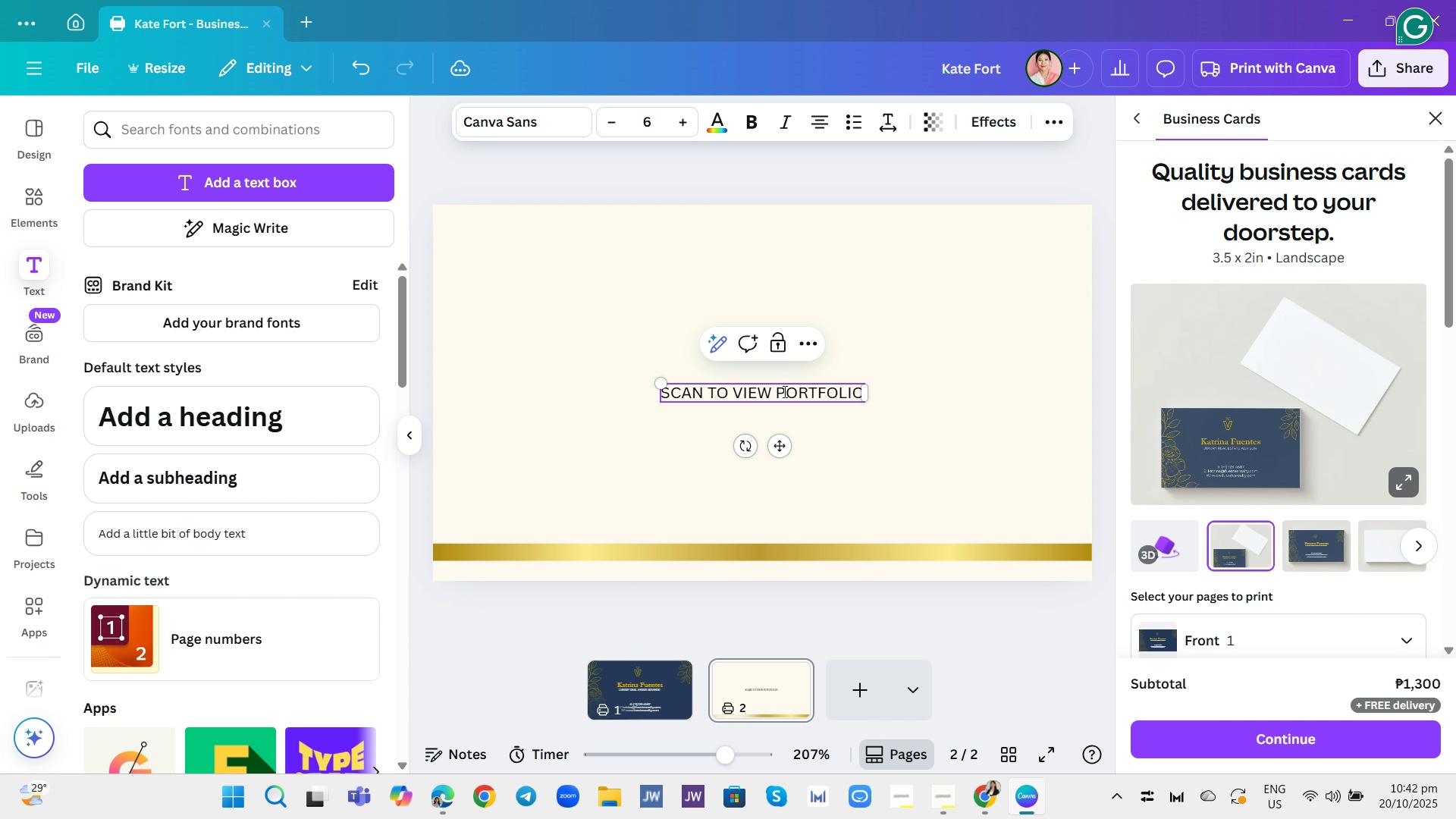 
double_click([785, 391])
 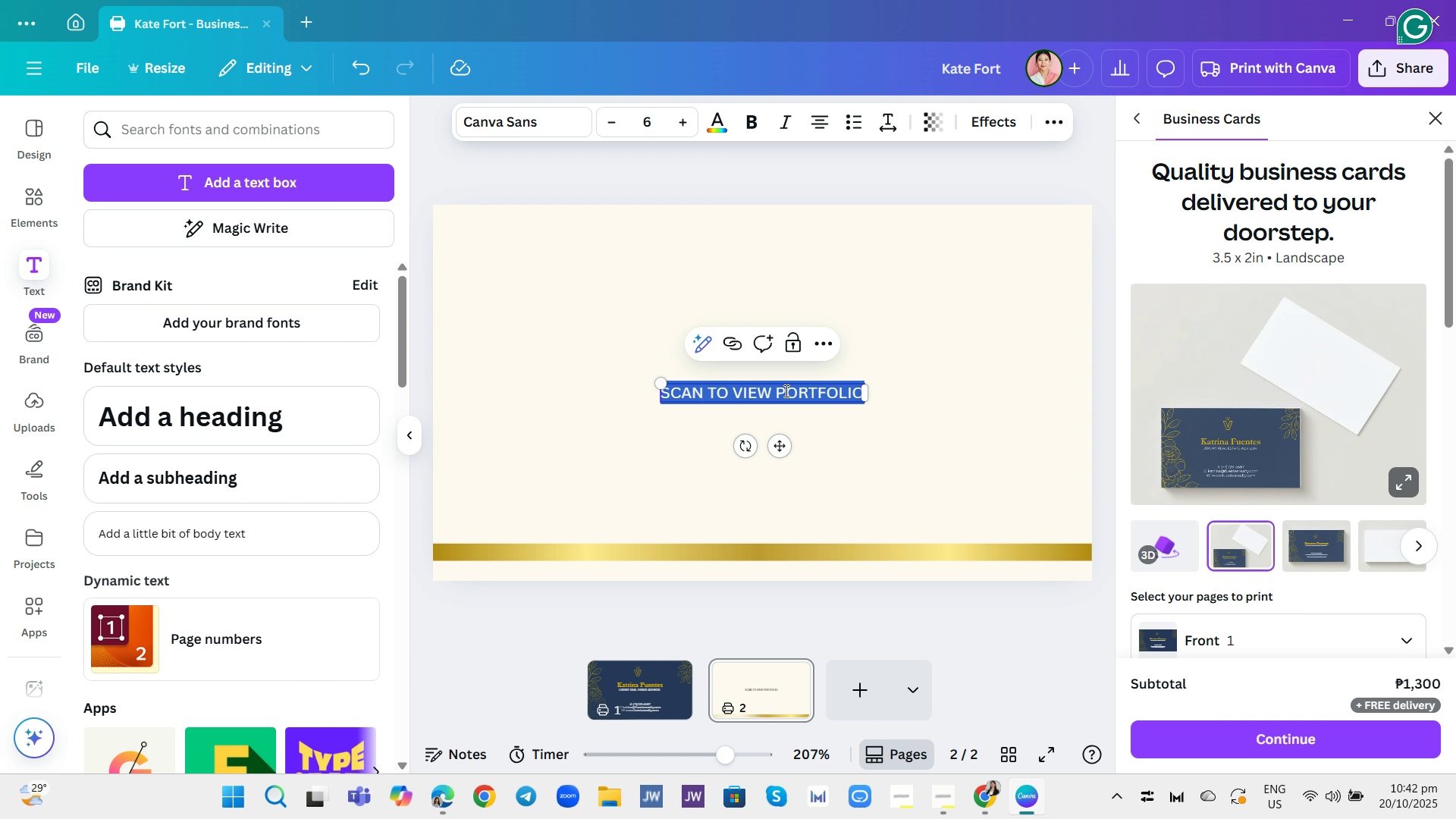 
triple_click([785, 391])
 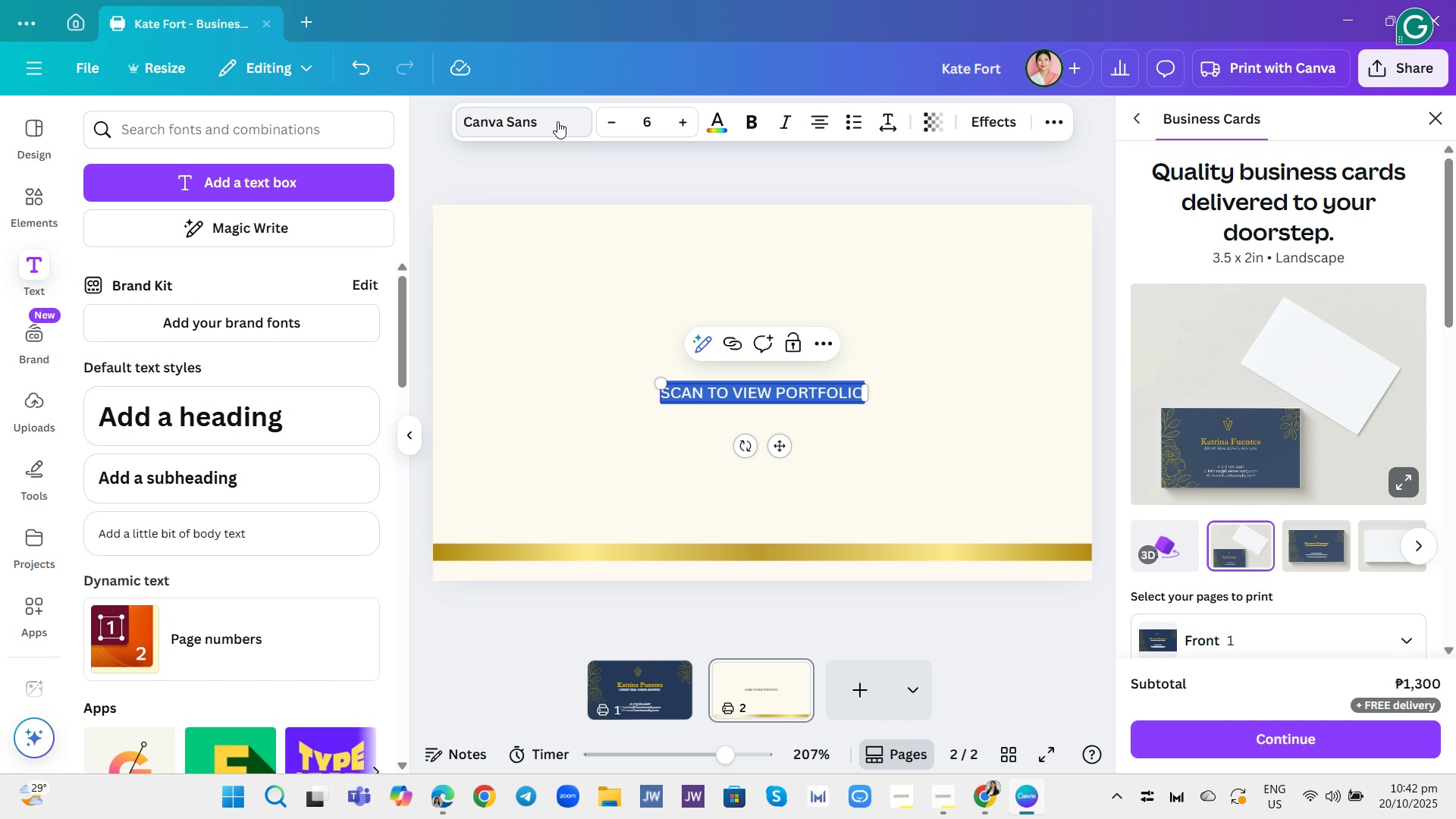 
left_click([557, 121])
 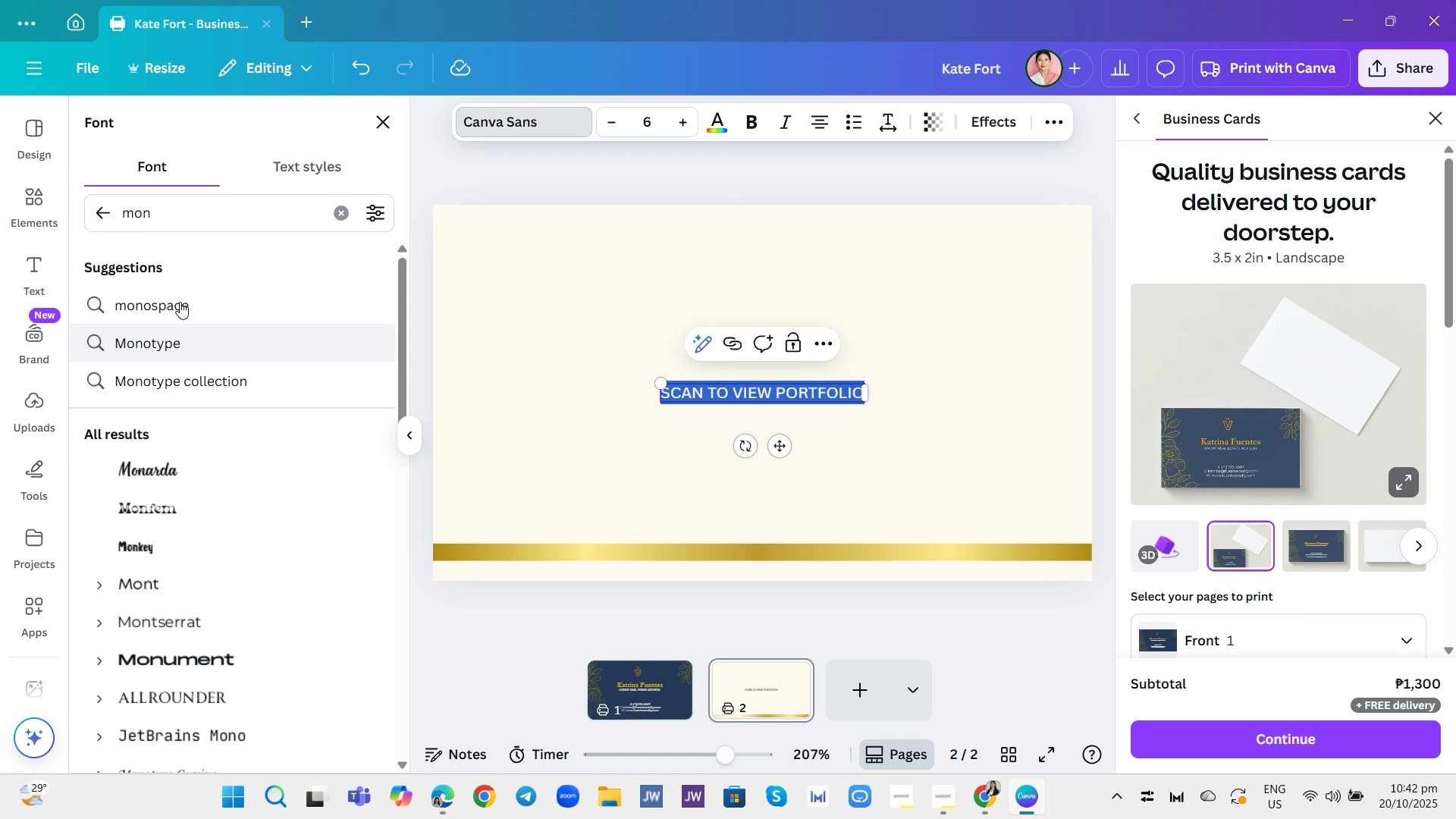 
mouse_move([330, 212])
 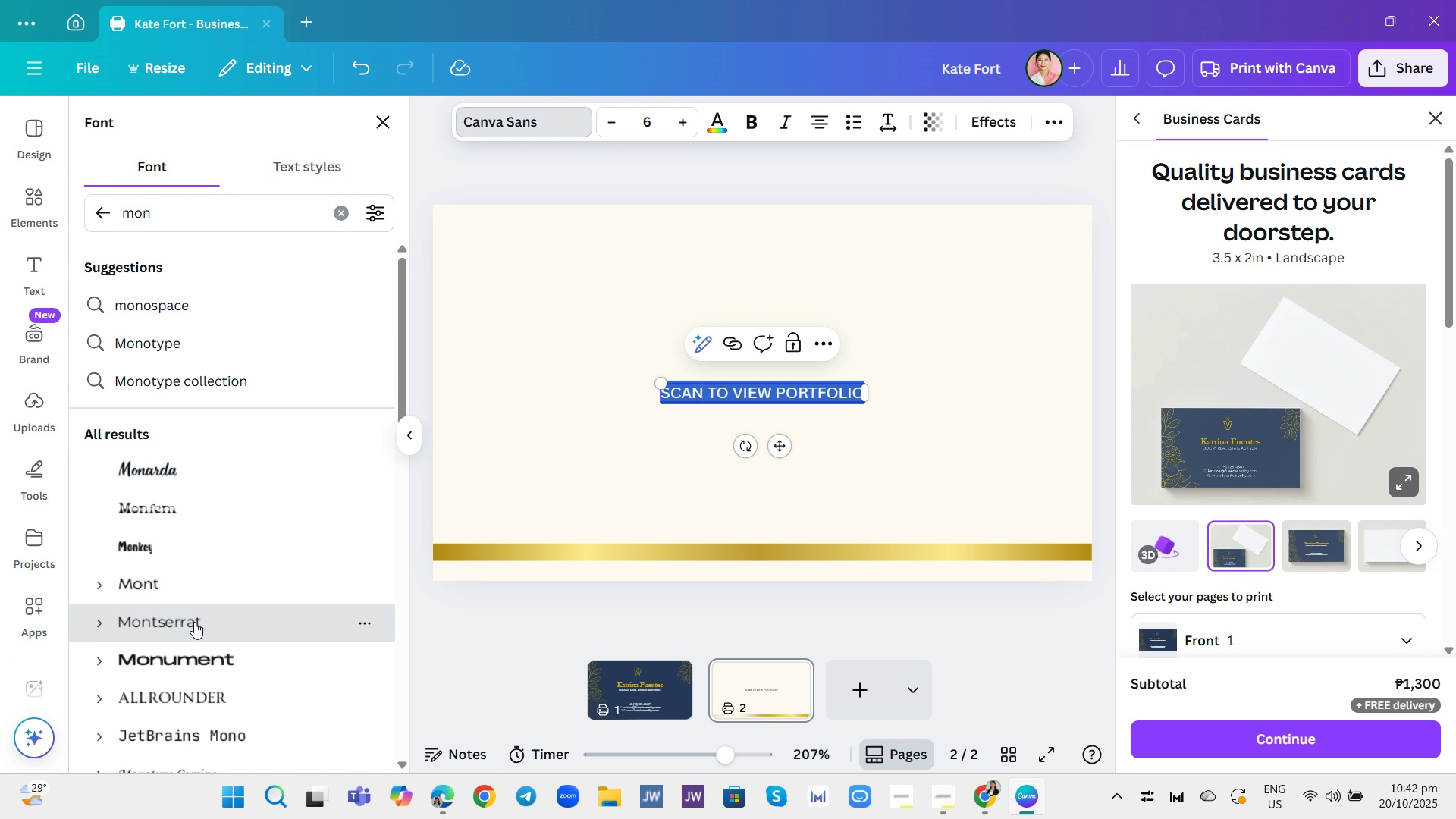 
left_click([194, 622])
 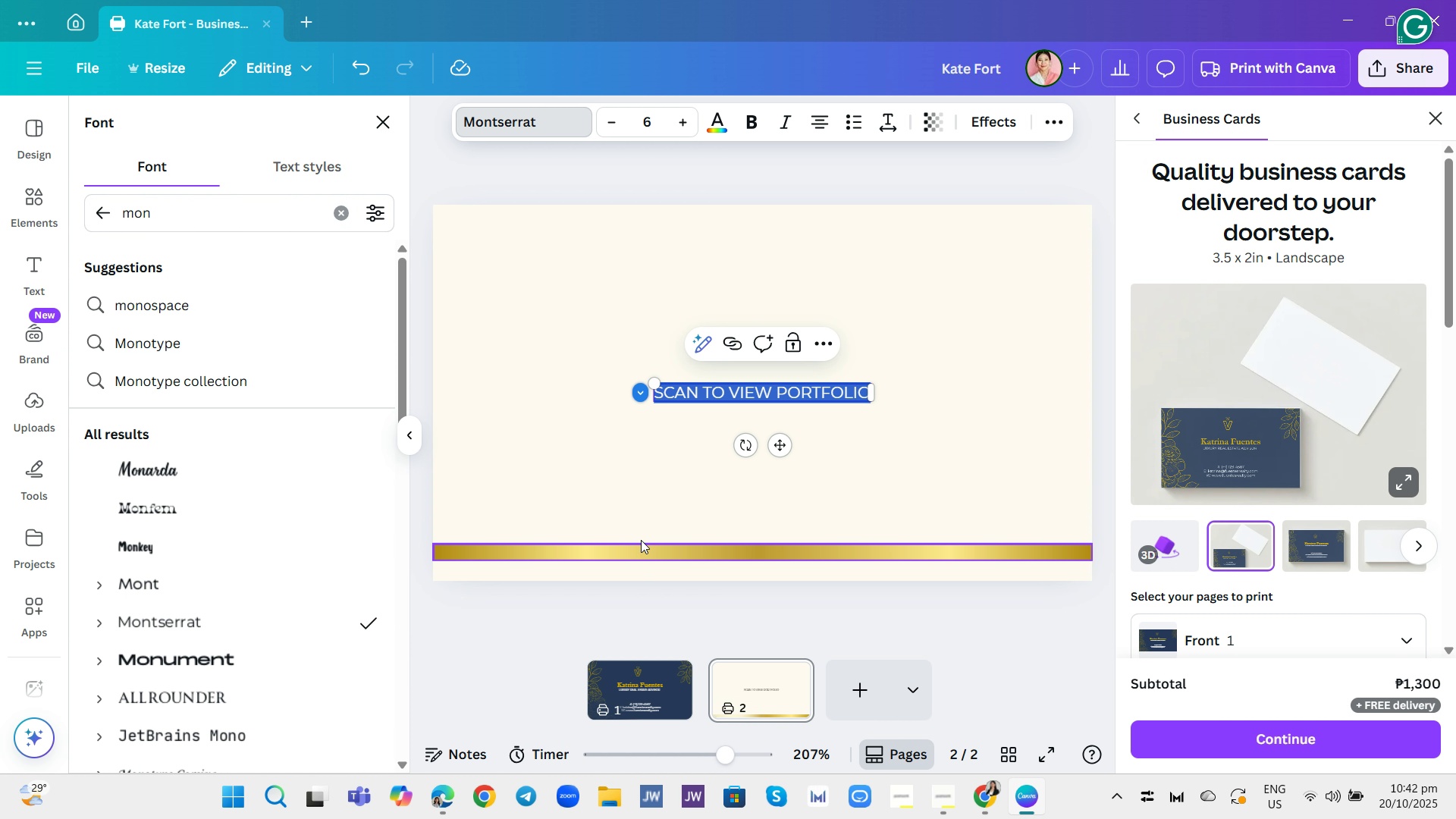 
left_click([634, 491])
 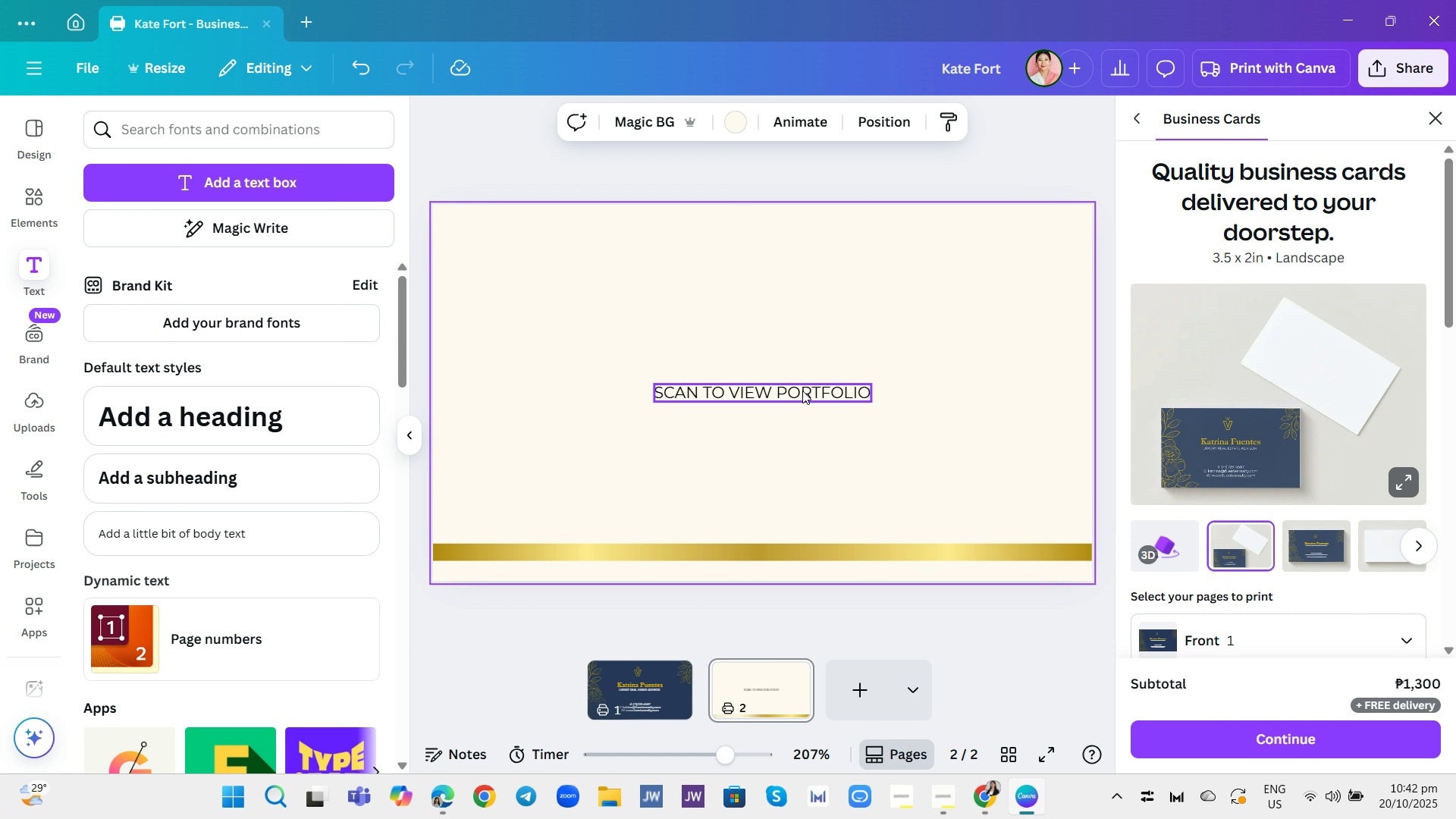 
left_click([802, 391])
 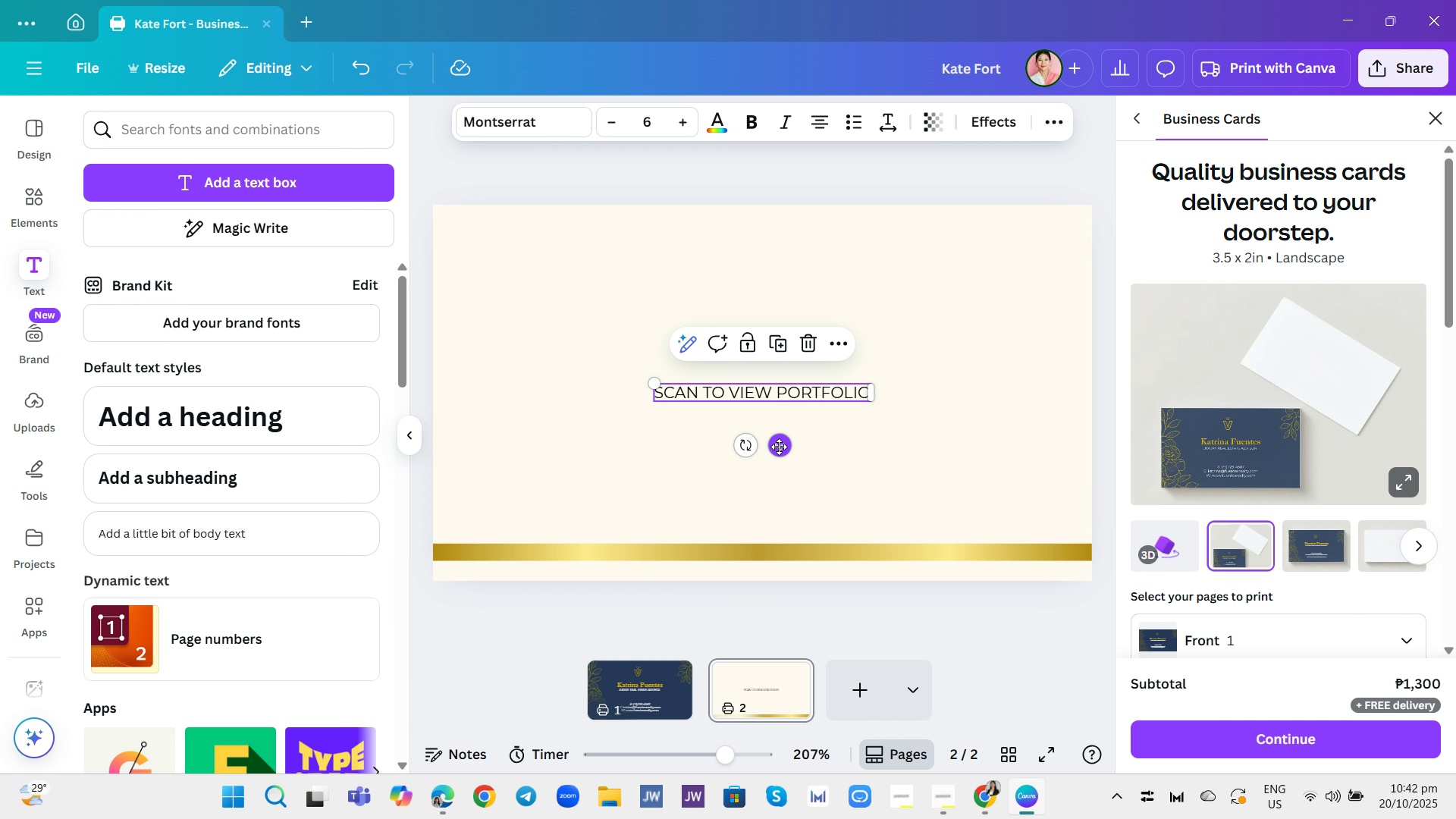 
left_click_drag(start_coordinate=[783, 448], to_coordinate=[783, 554])
 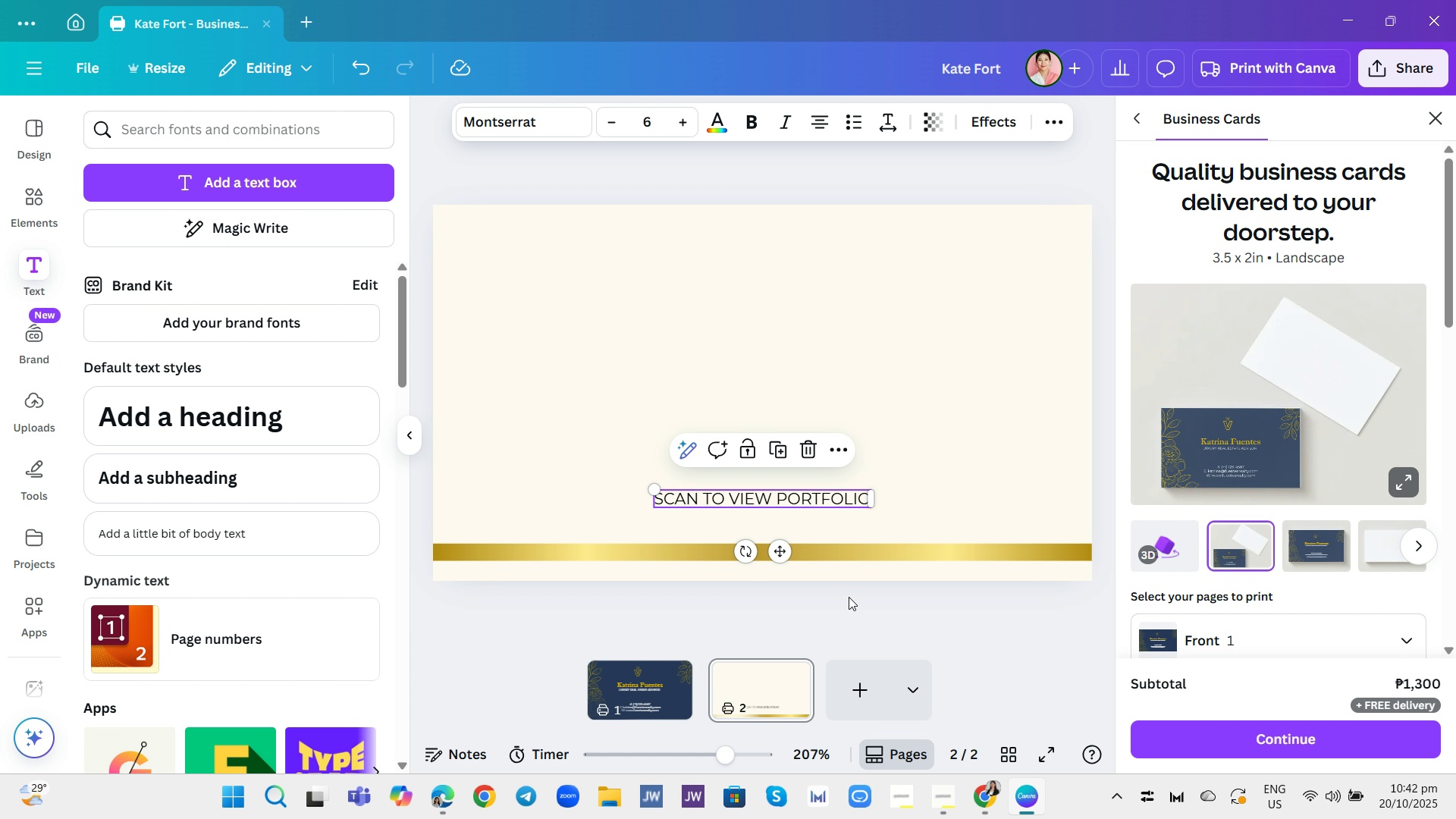 
left_click([849, 597])
 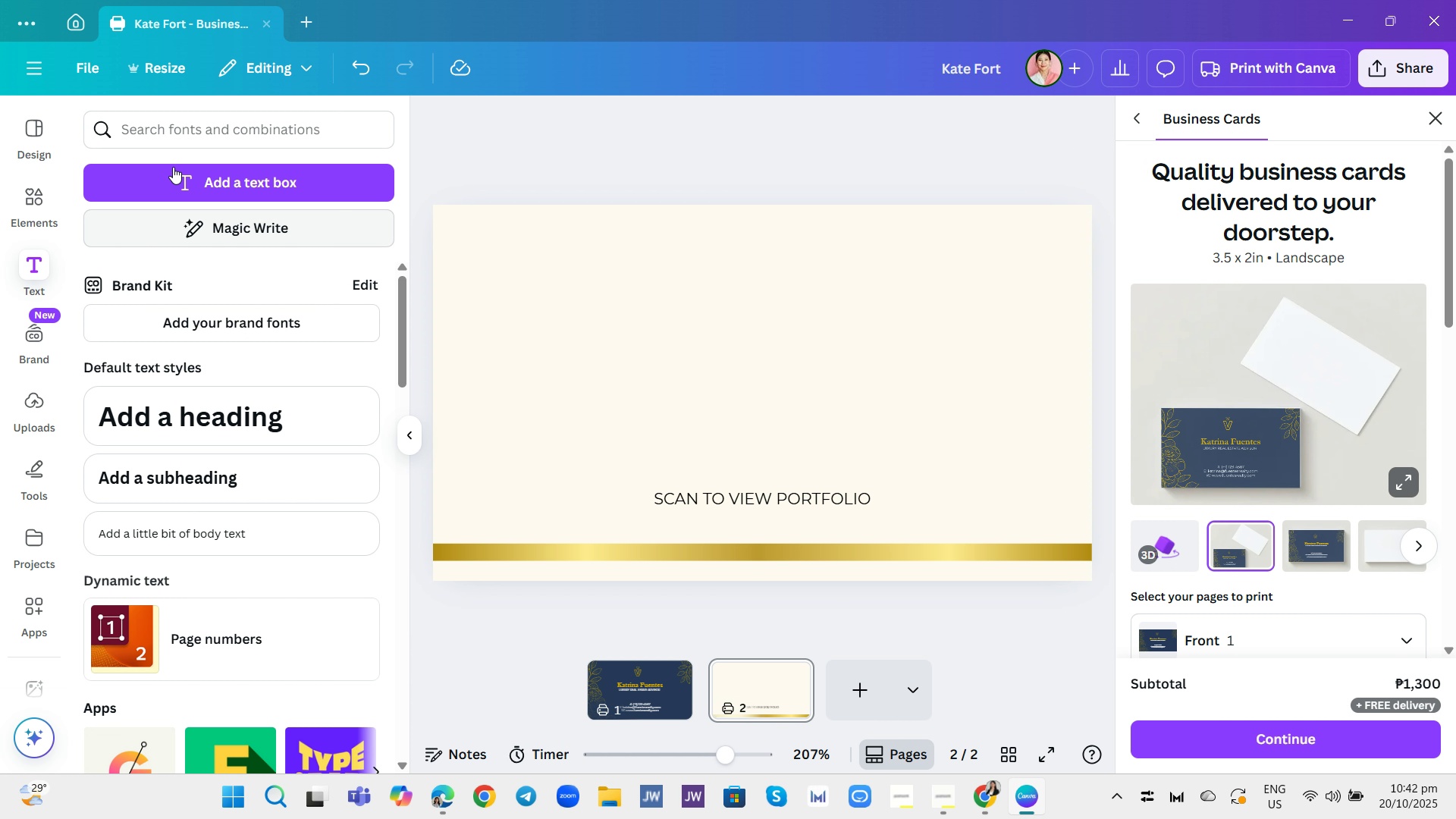 
left_click([247, 116])
 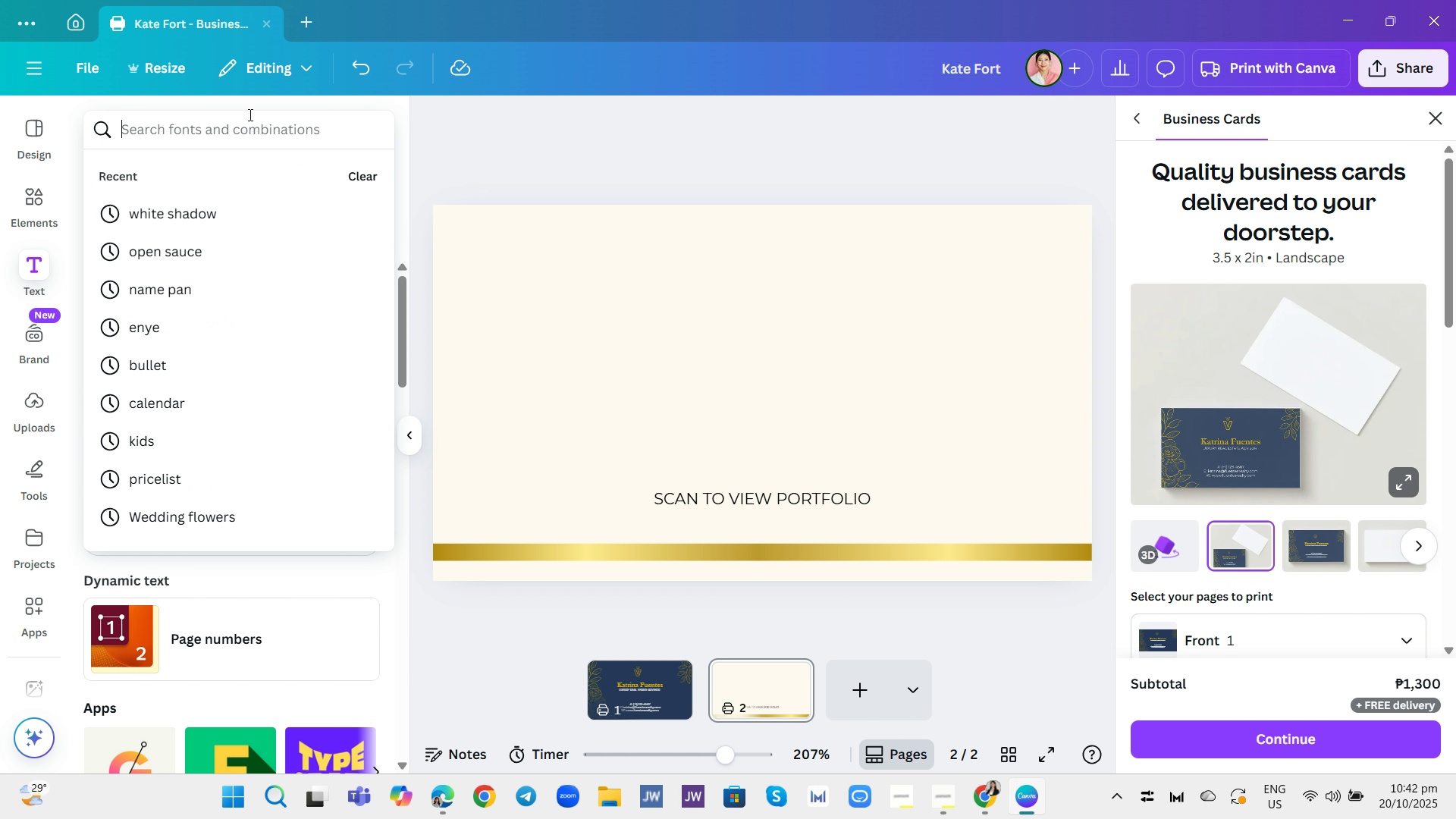 
type(sw)
 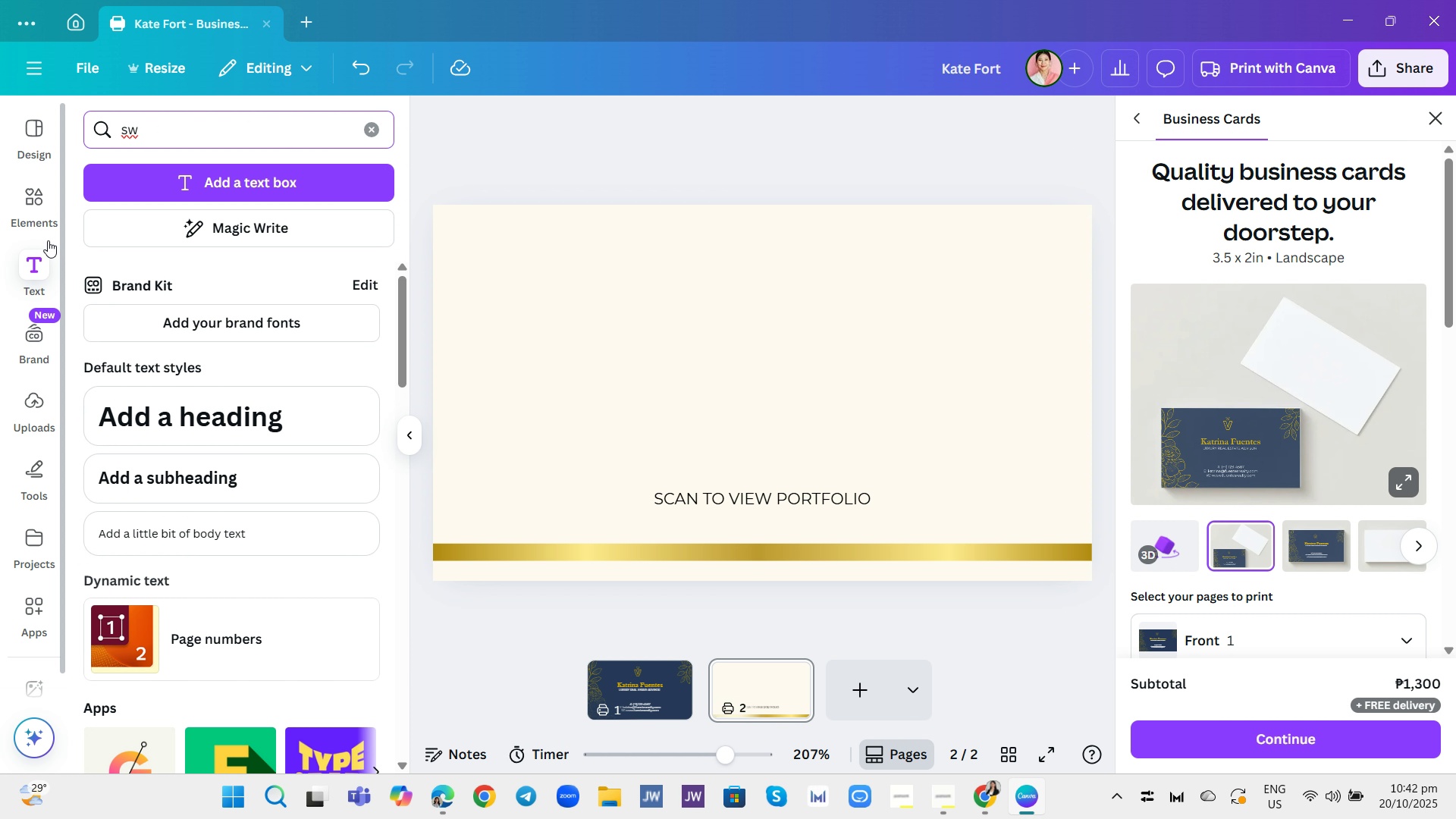 
left_click([42, 202])
 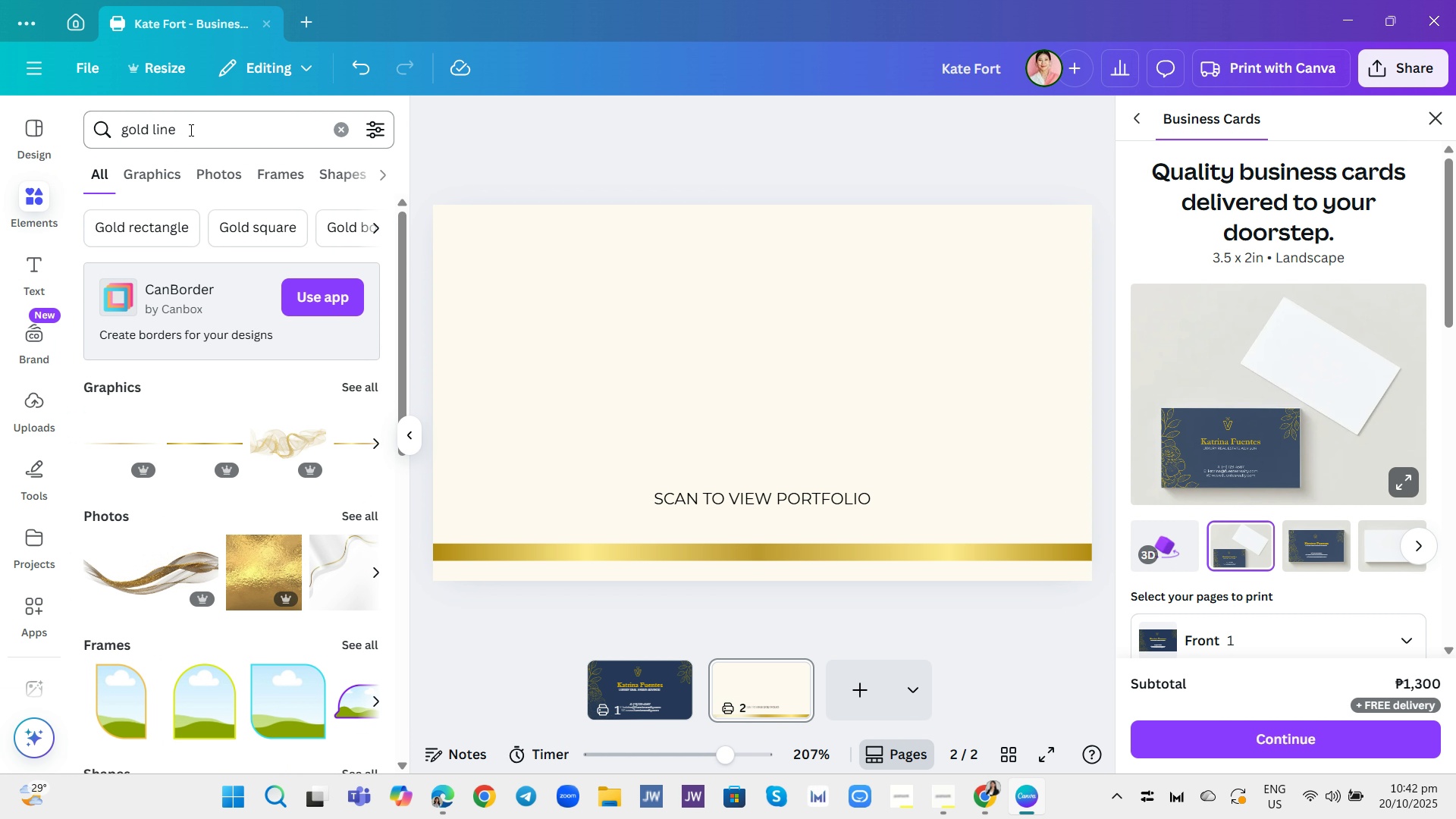 
left_click([190, 130])
 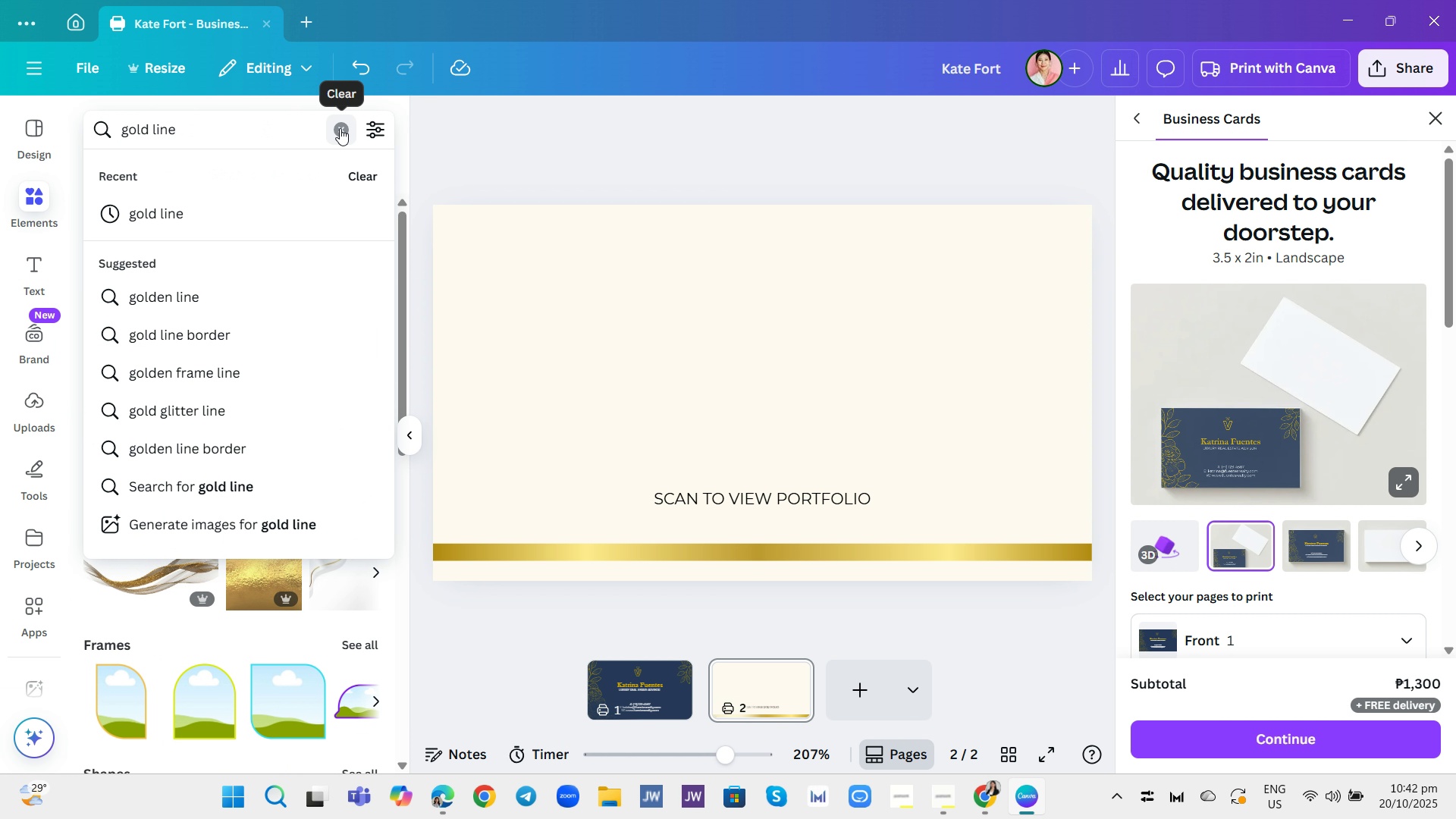 
left_click([340, 128])
 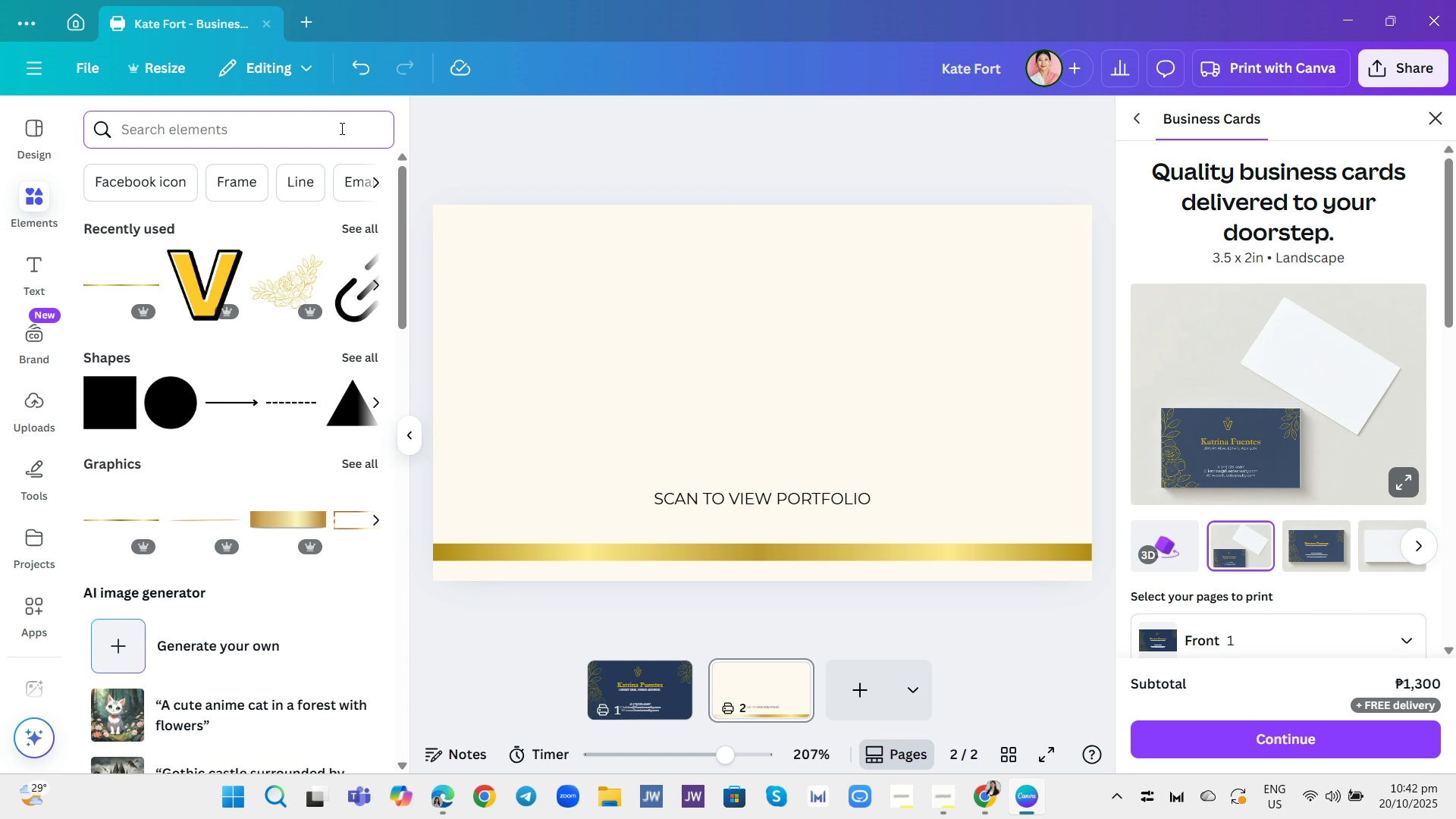 
type(gold square)
 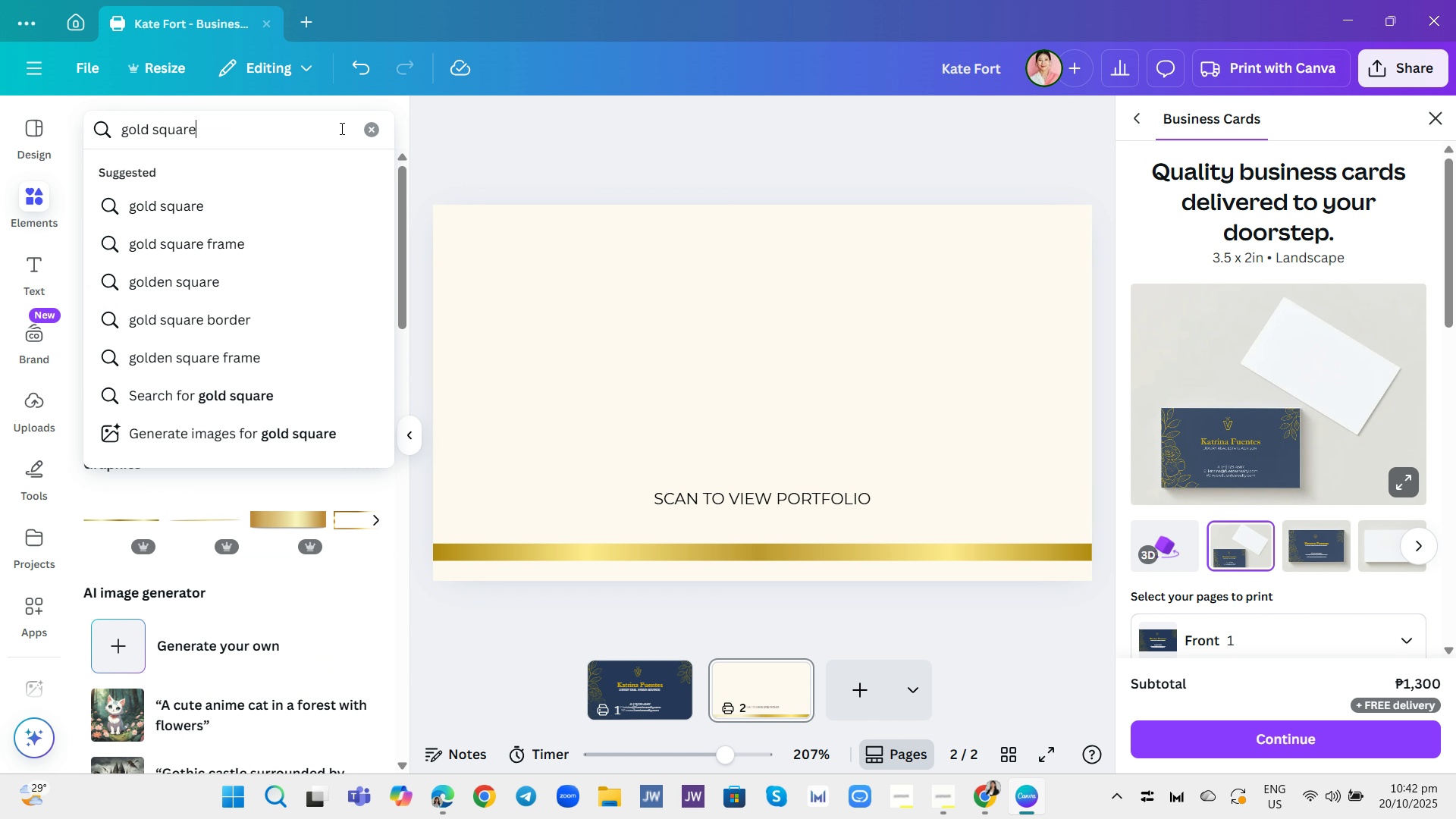 
key(Enter)
 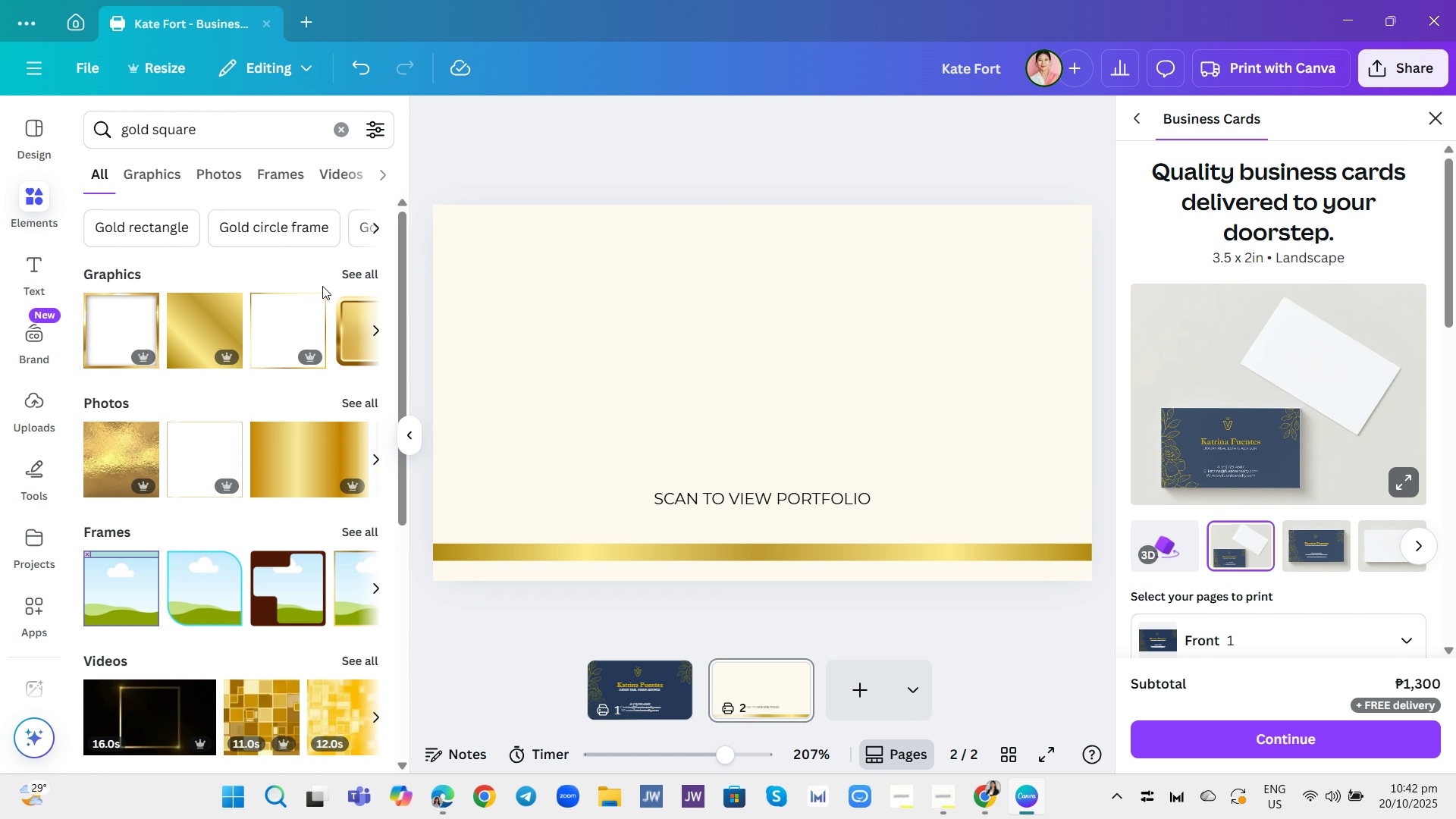 
left_click([299, 315])
 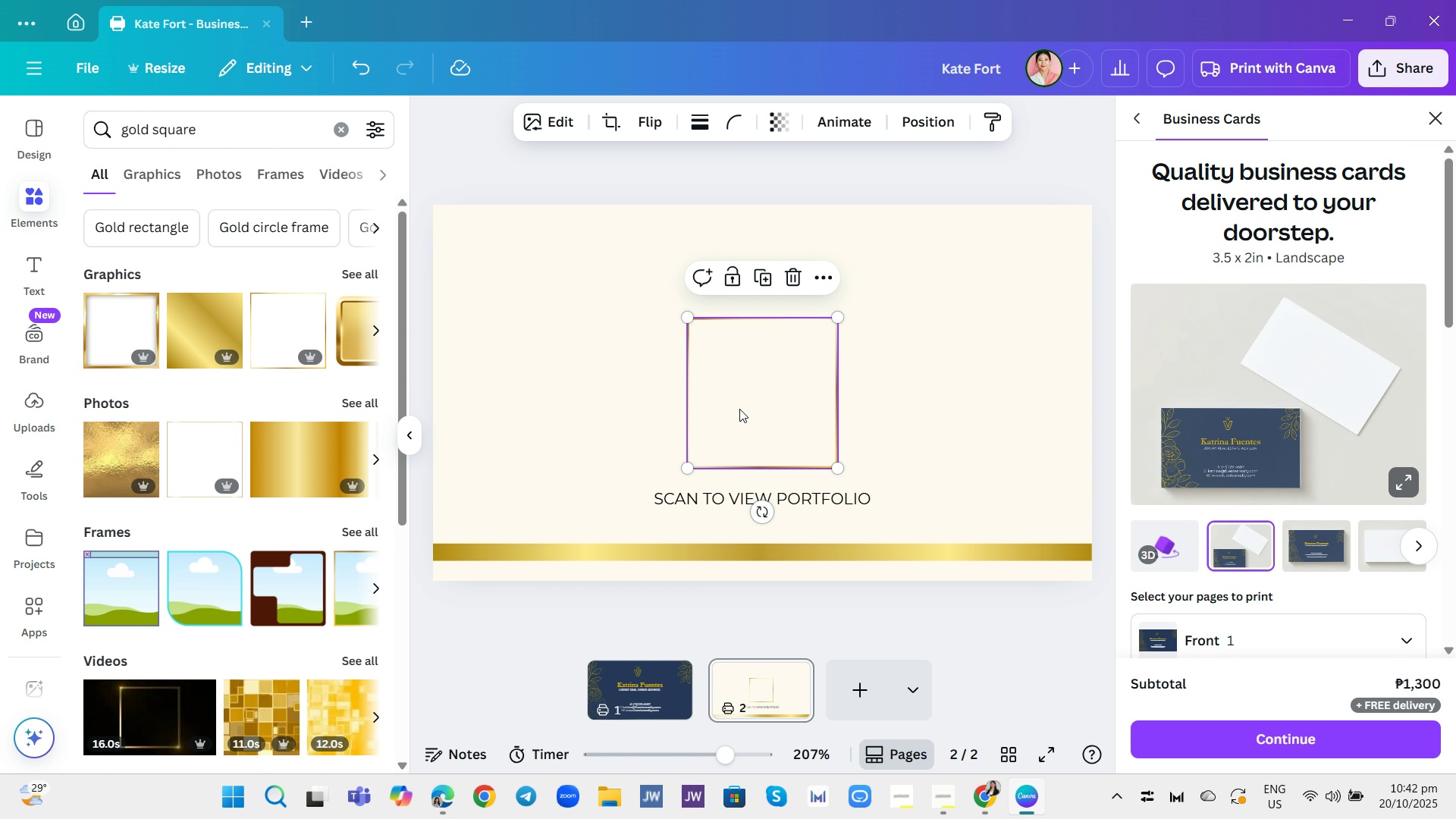 
left_click_drag(start_coordinate=[751, 416], to_coordinate=[729, 377])
 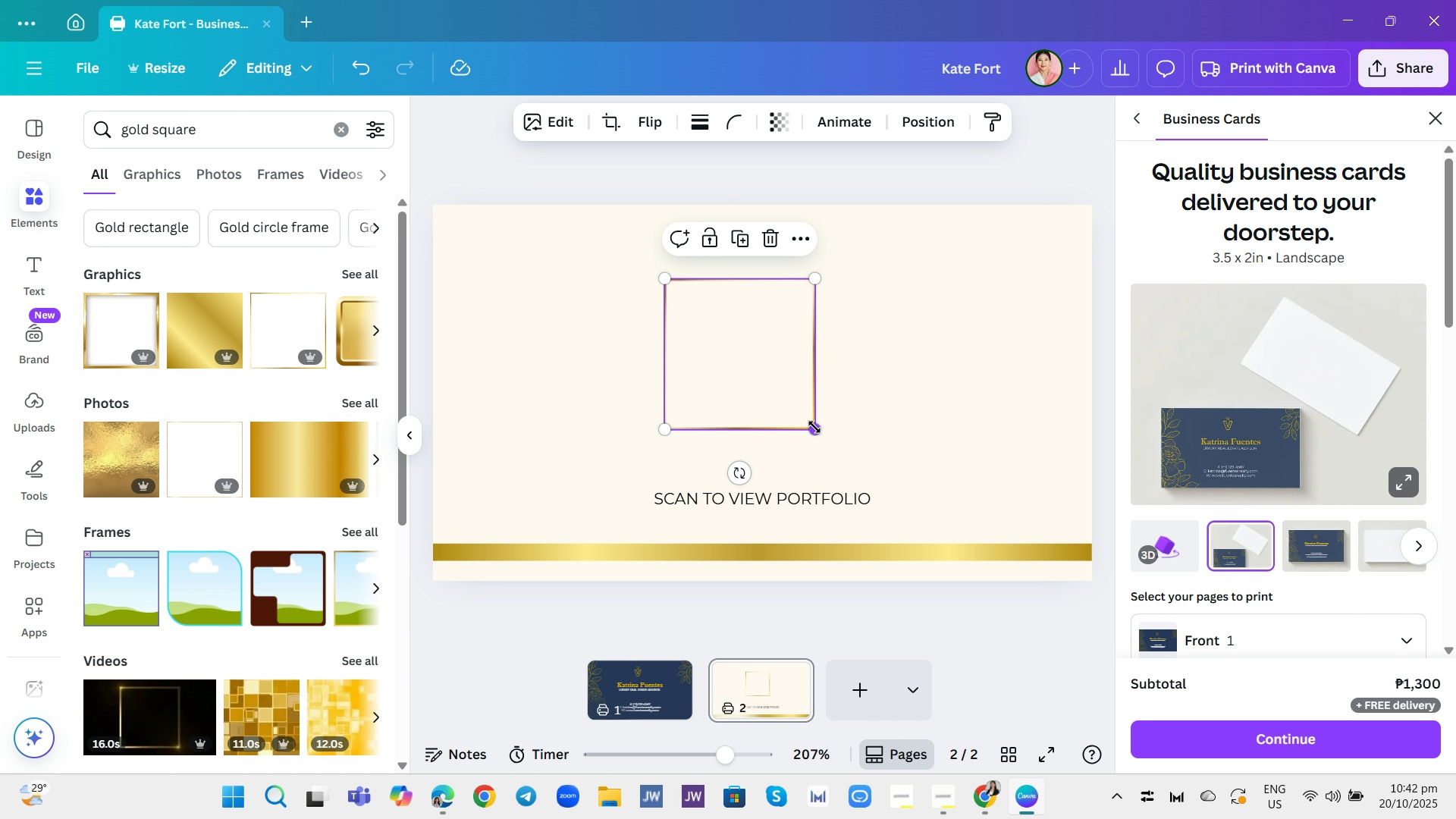 
left_click_drag(start_coordinate=[814, 427], to_coordinate=[851, 471])
 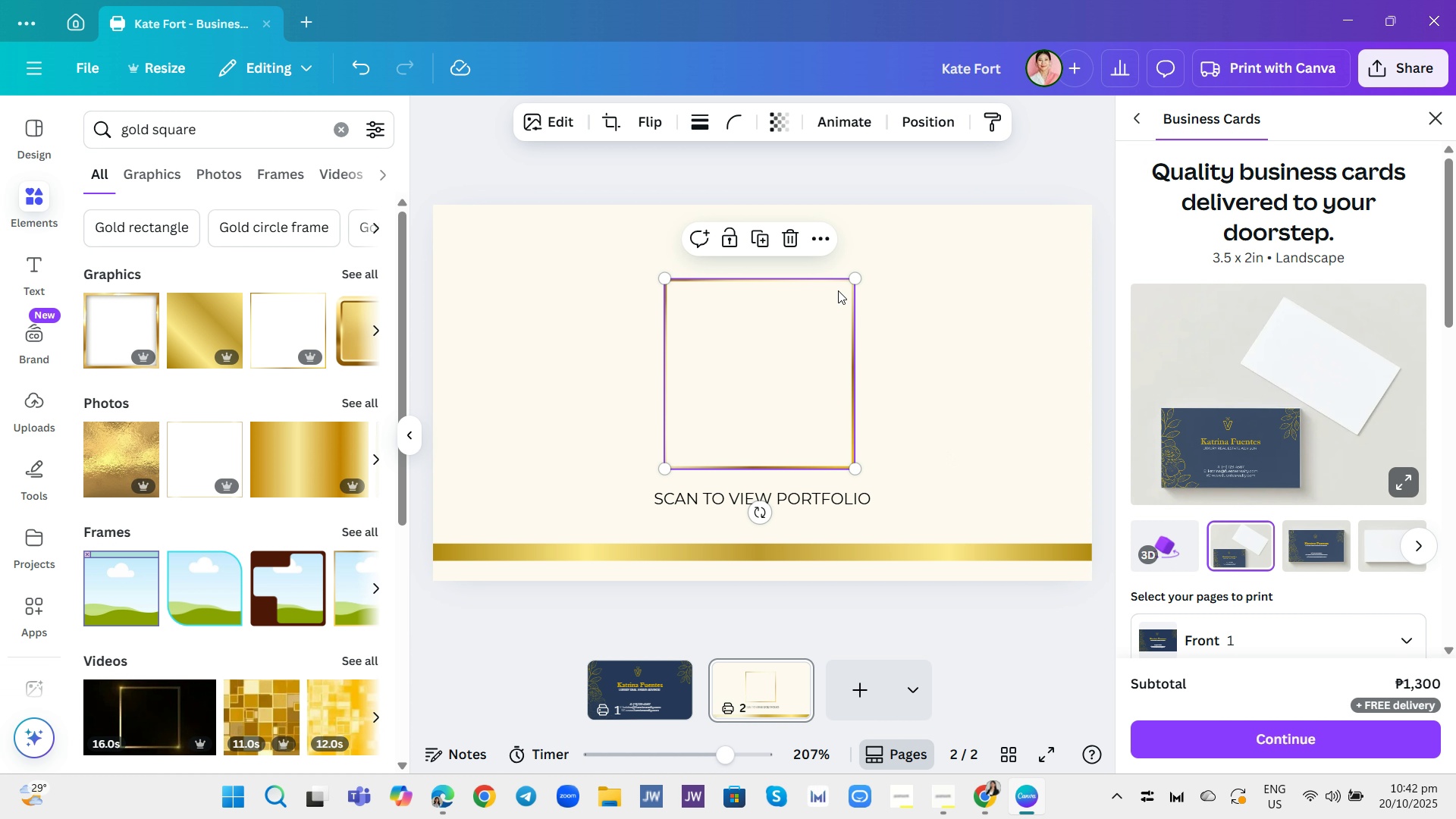 
left_click([808, 303])
 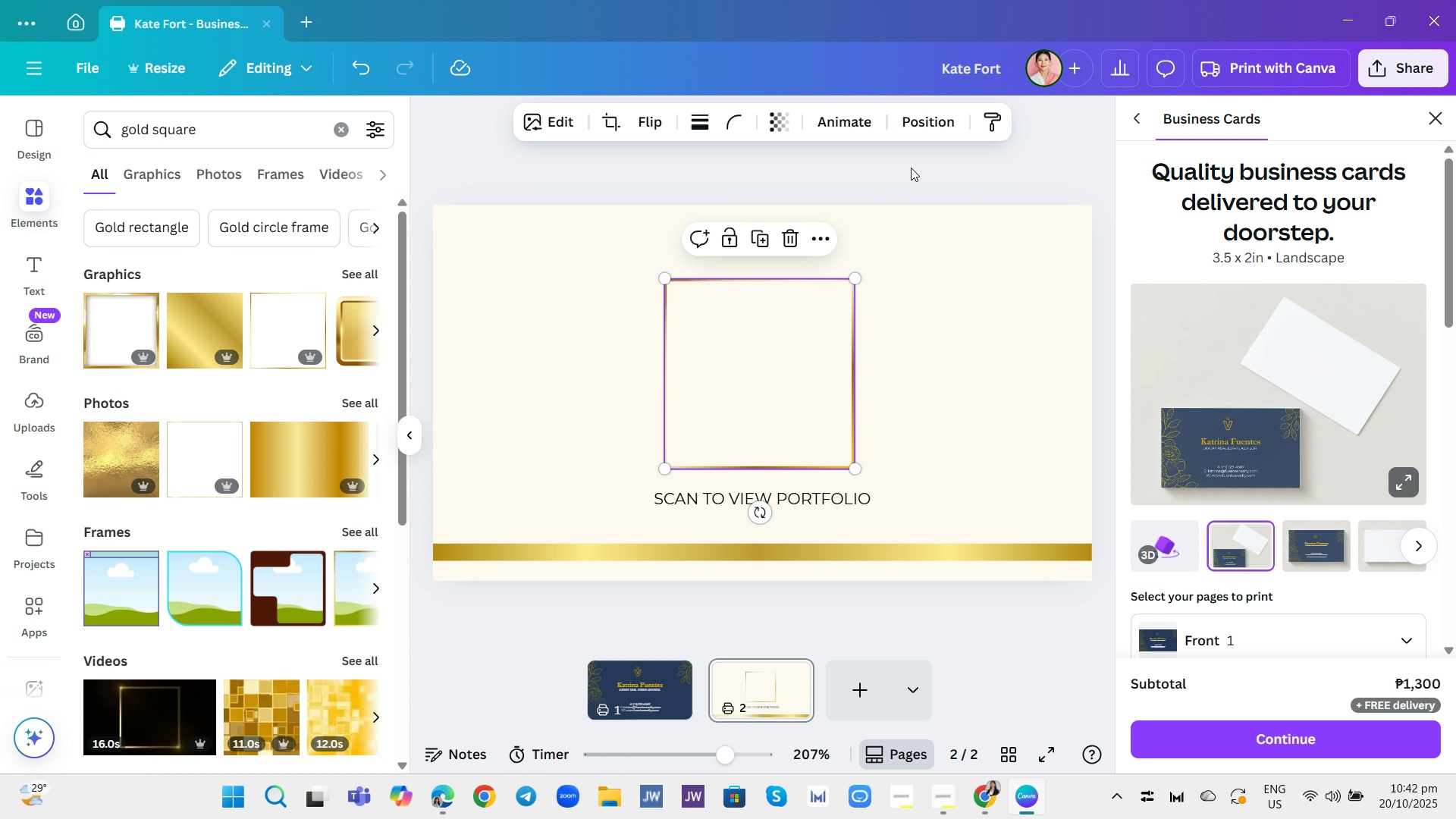 
left_click([911, 168])
 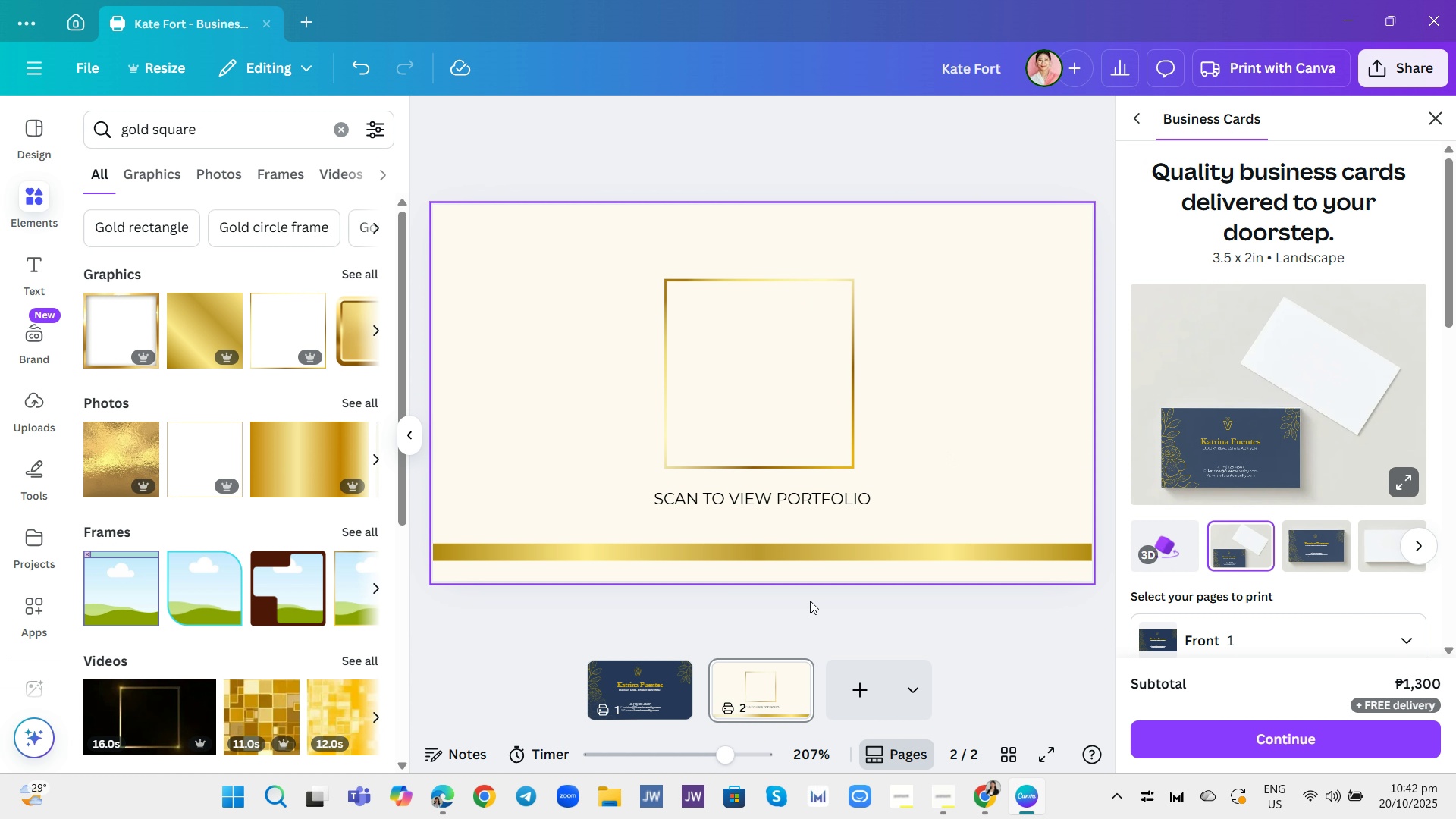 
left_click([652, 689])
 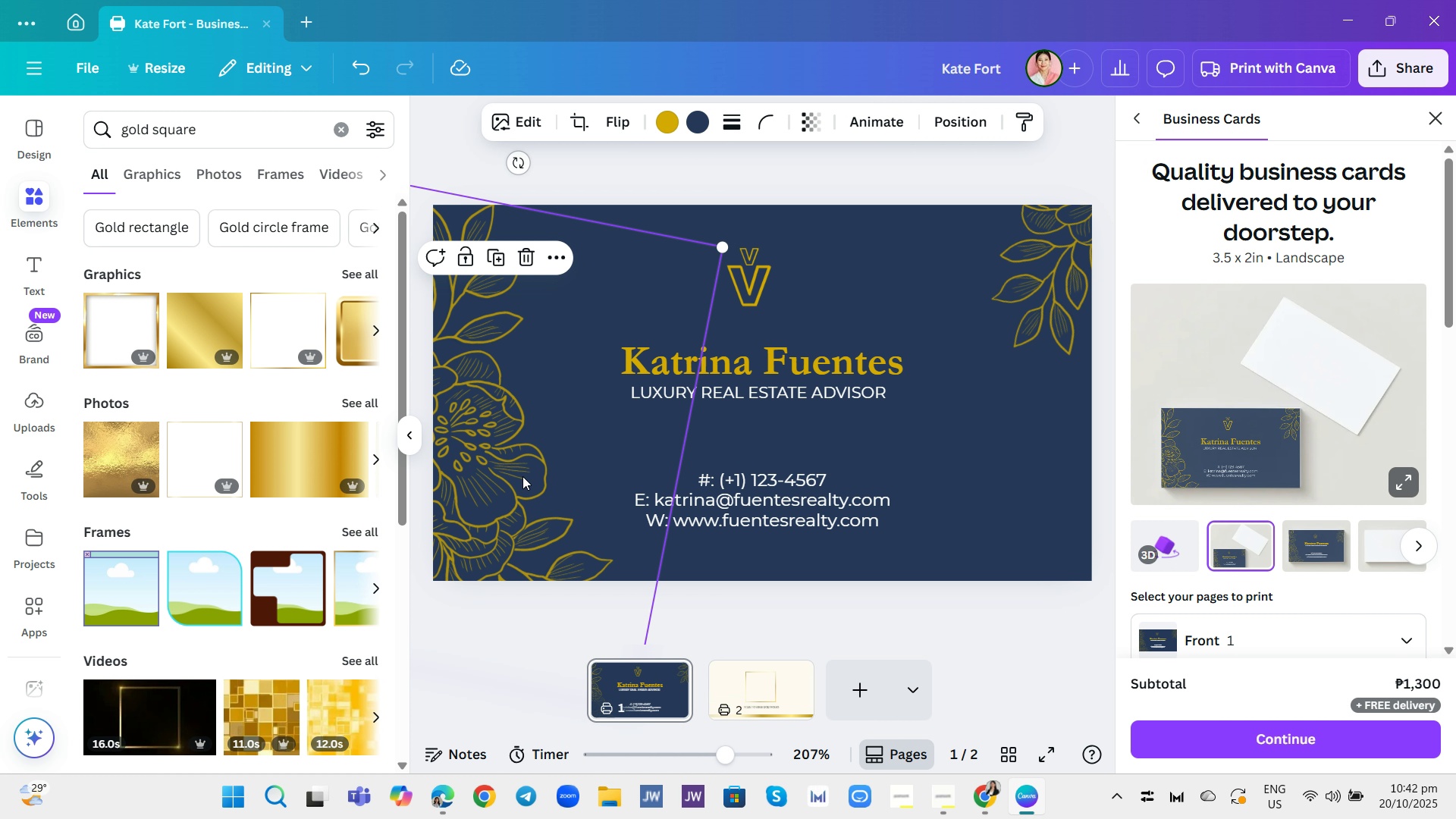 
left_click([522, 476])
 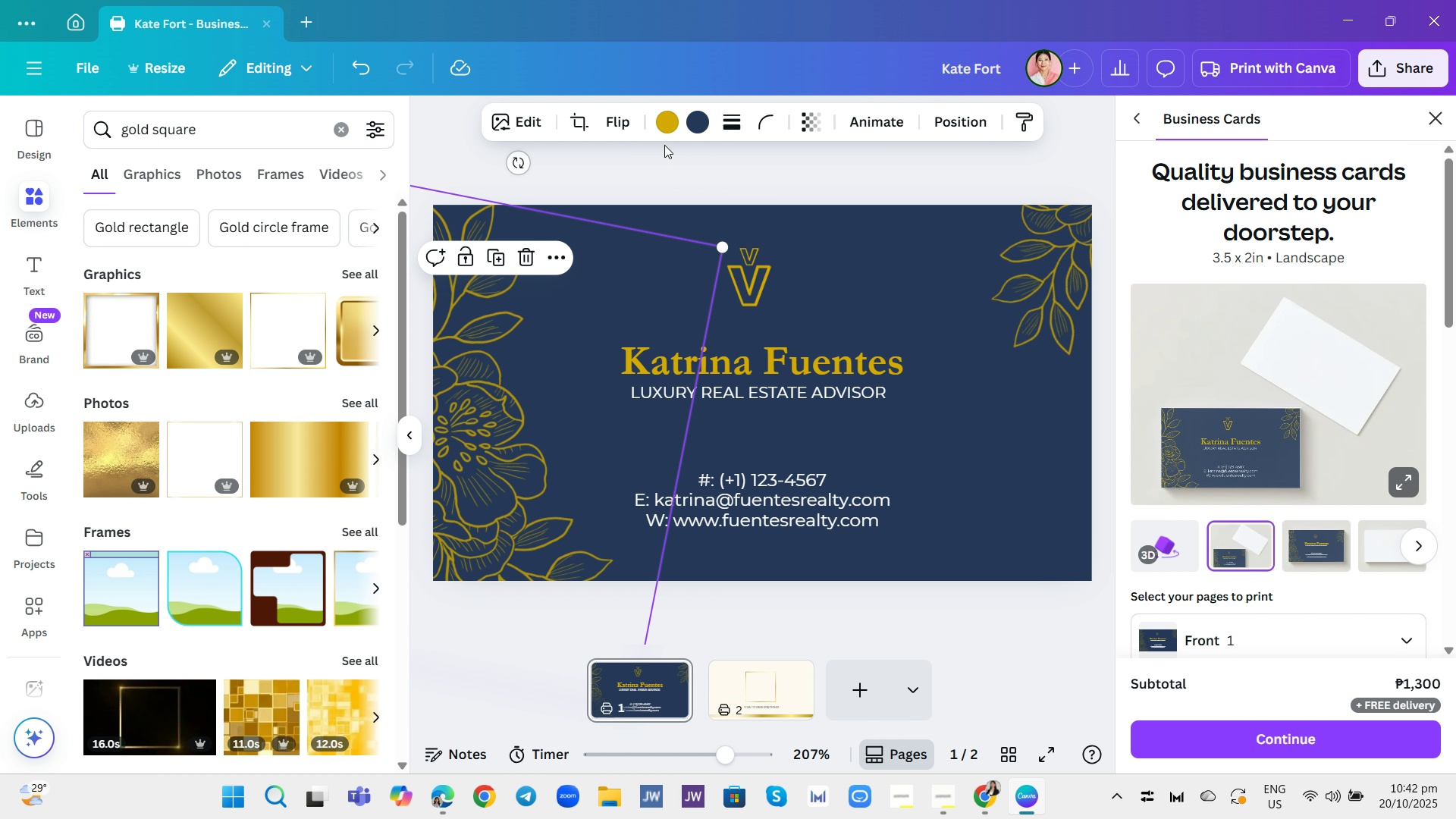 
left_click([668, 122])
 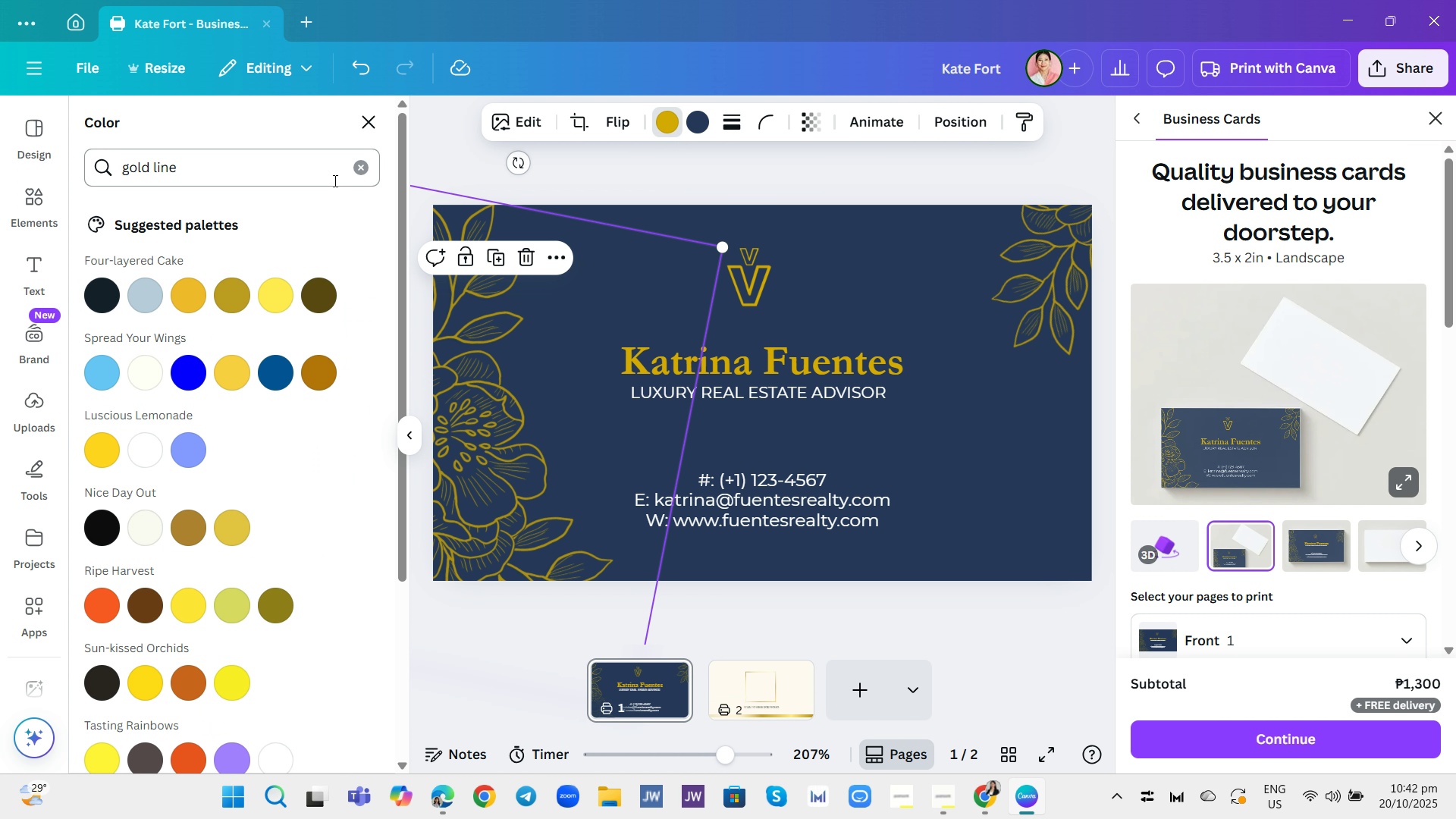 
left_click([361, 165])
 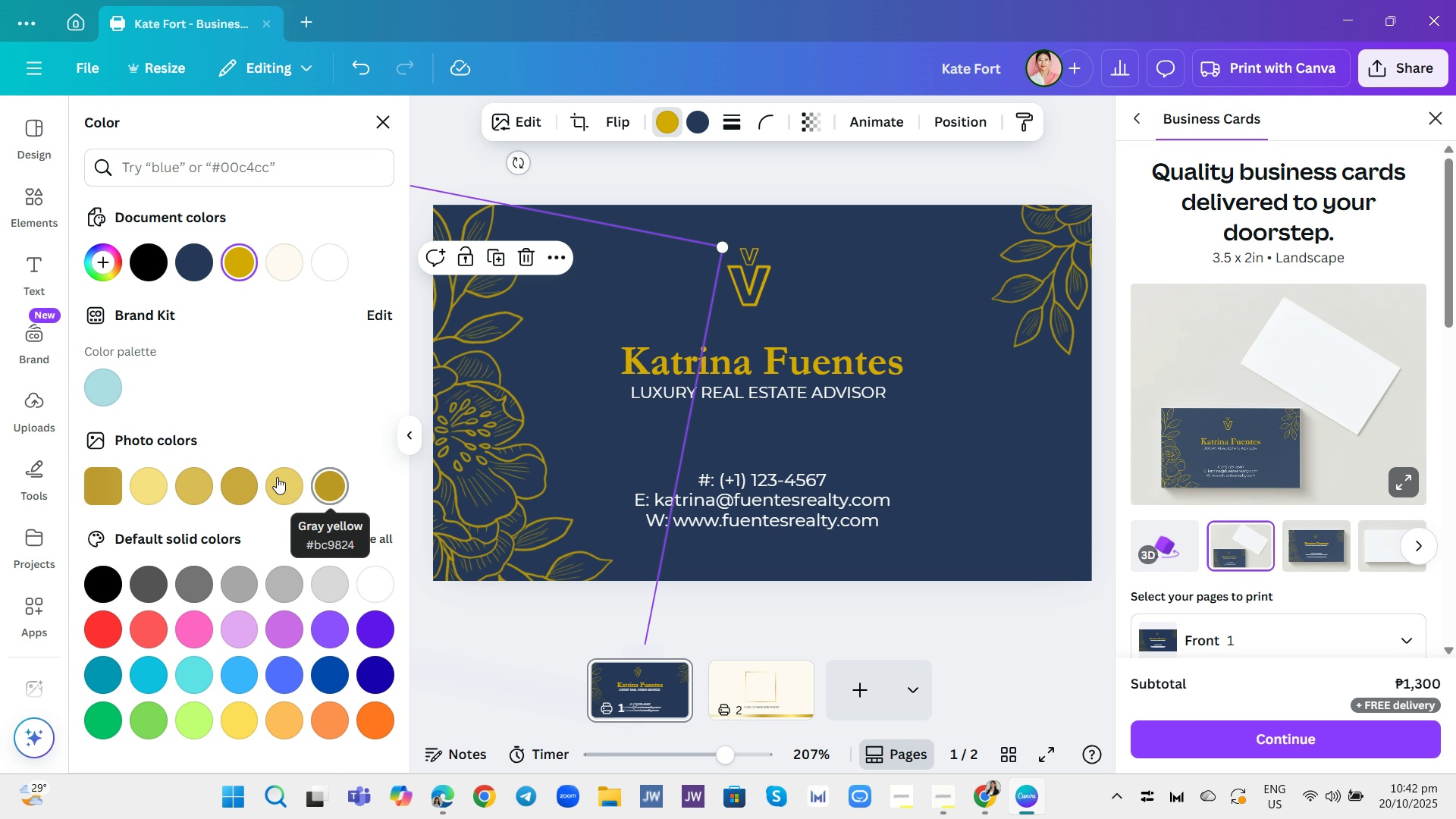 
wait(6.99)
 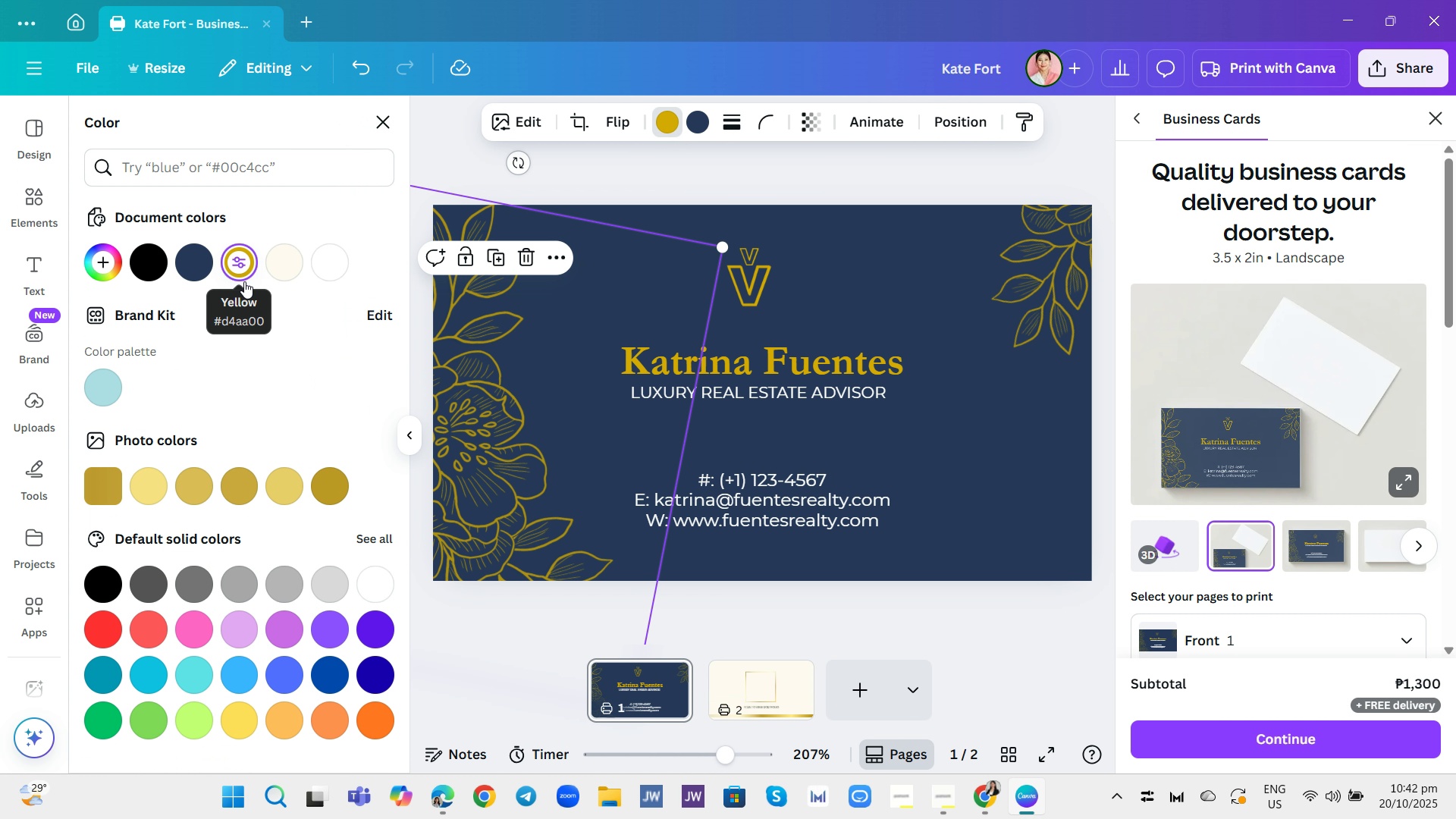 
mouse_move([237, 469])
 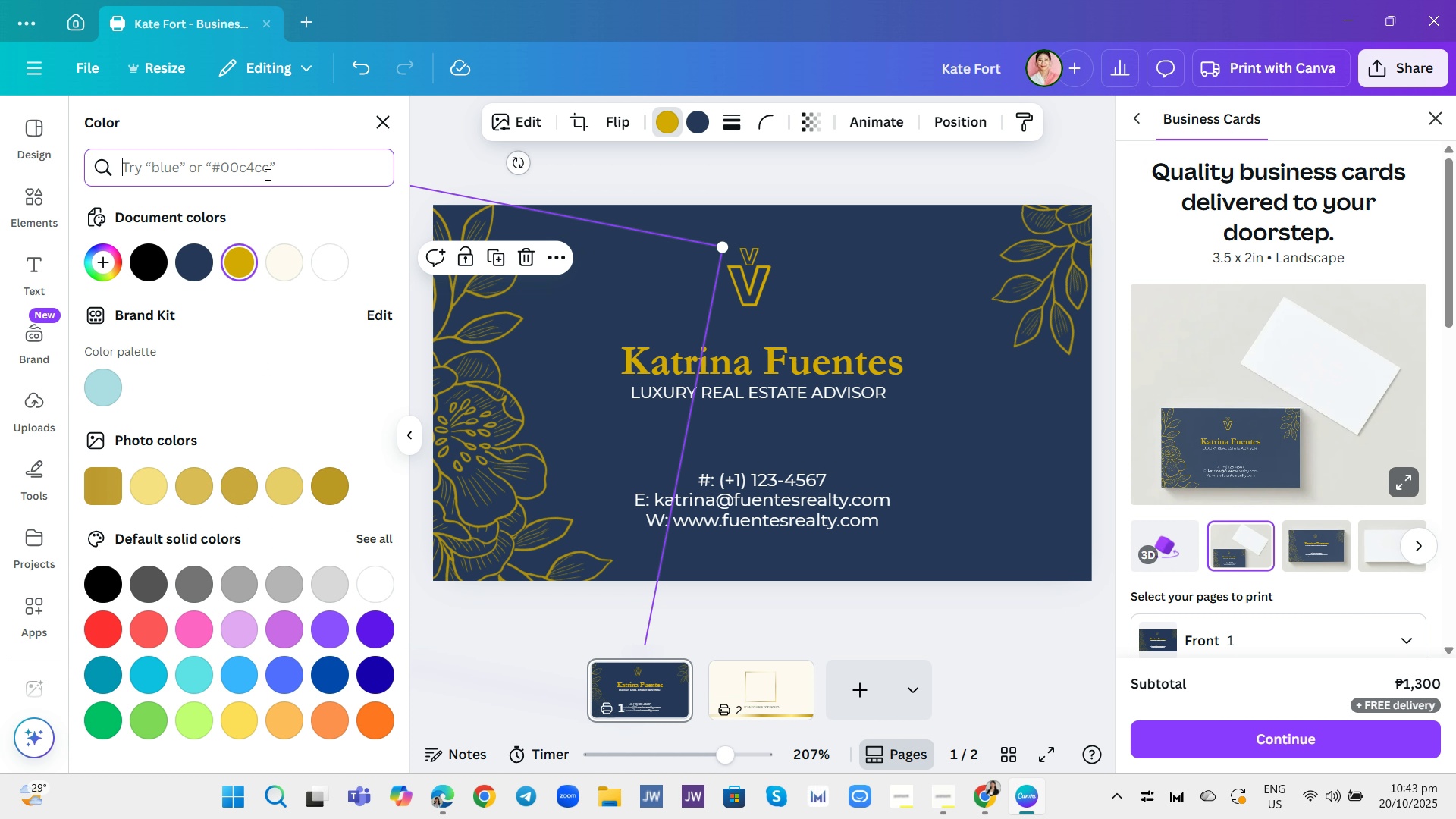 
left_click([266, 174])
 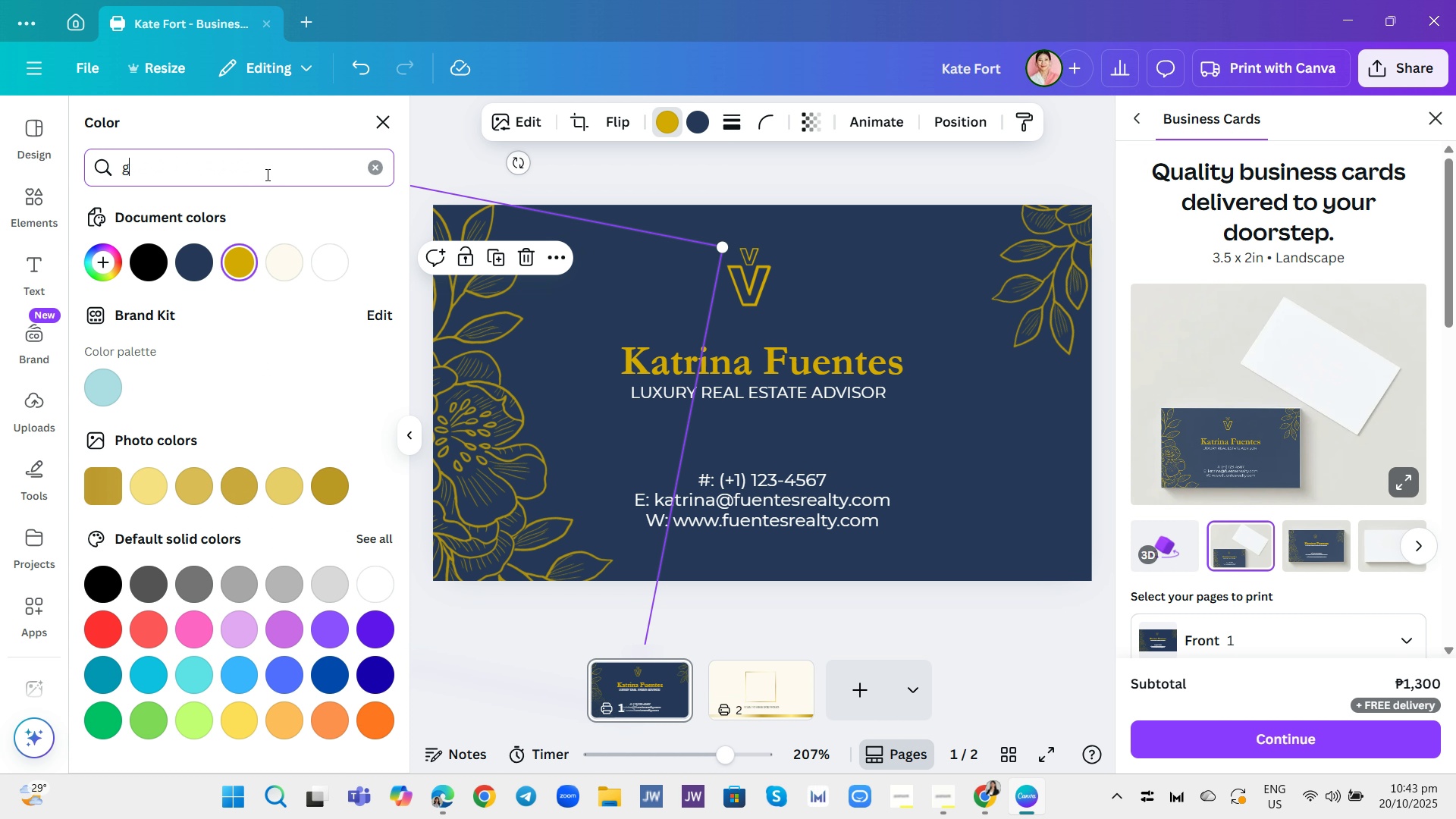 
type(gold)
 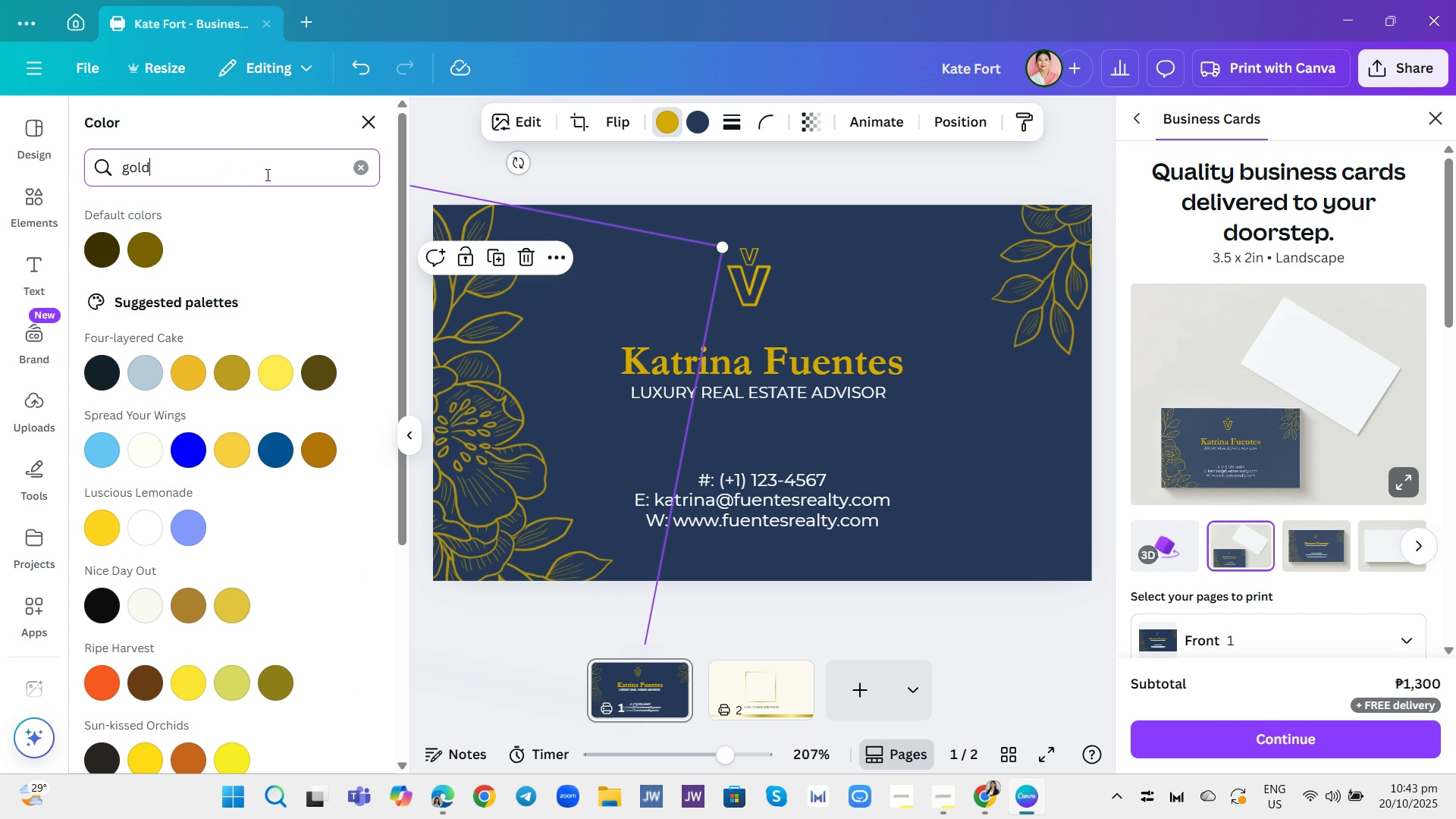 
key(Enter)
 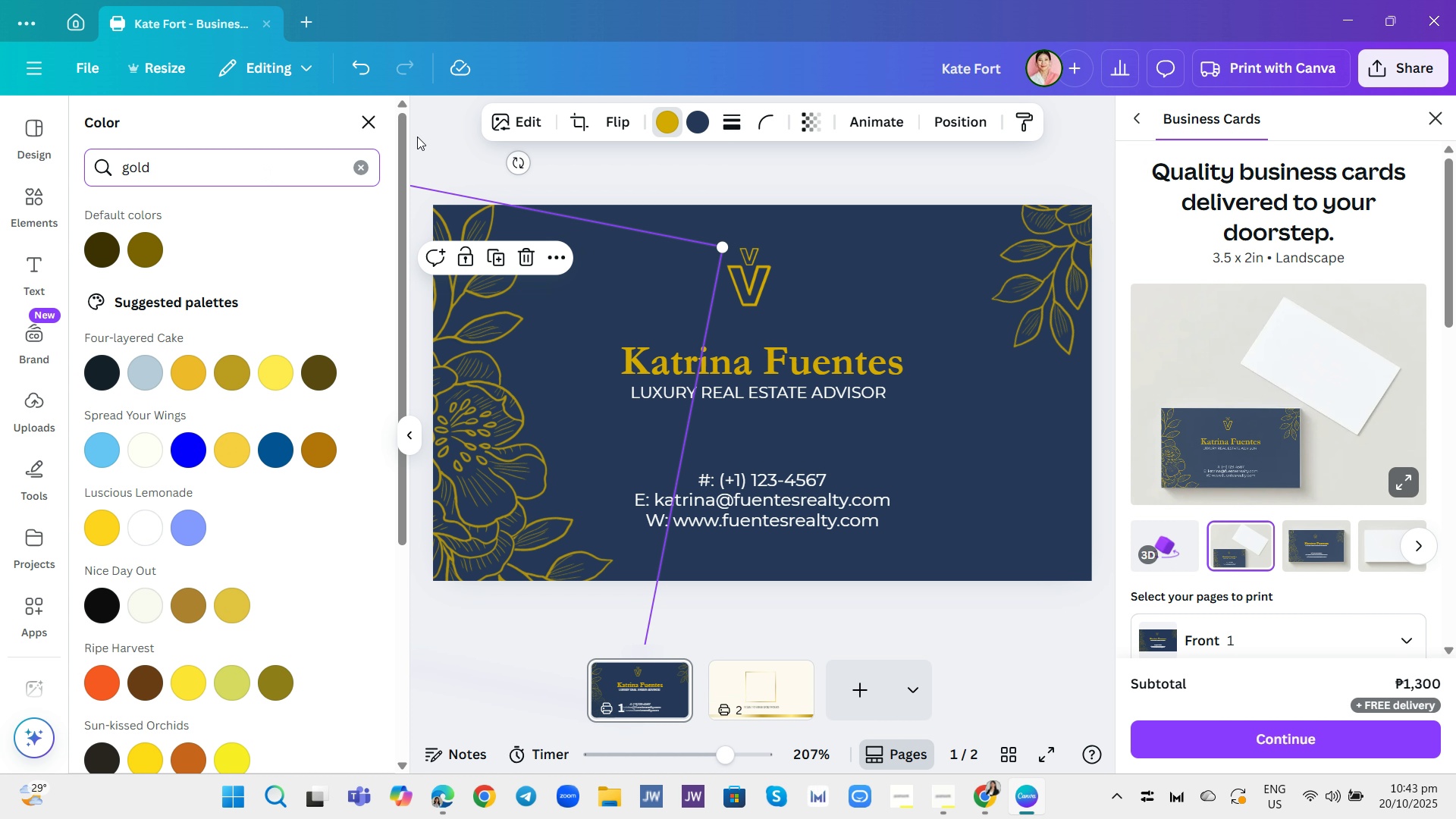 
wait(11.86)
 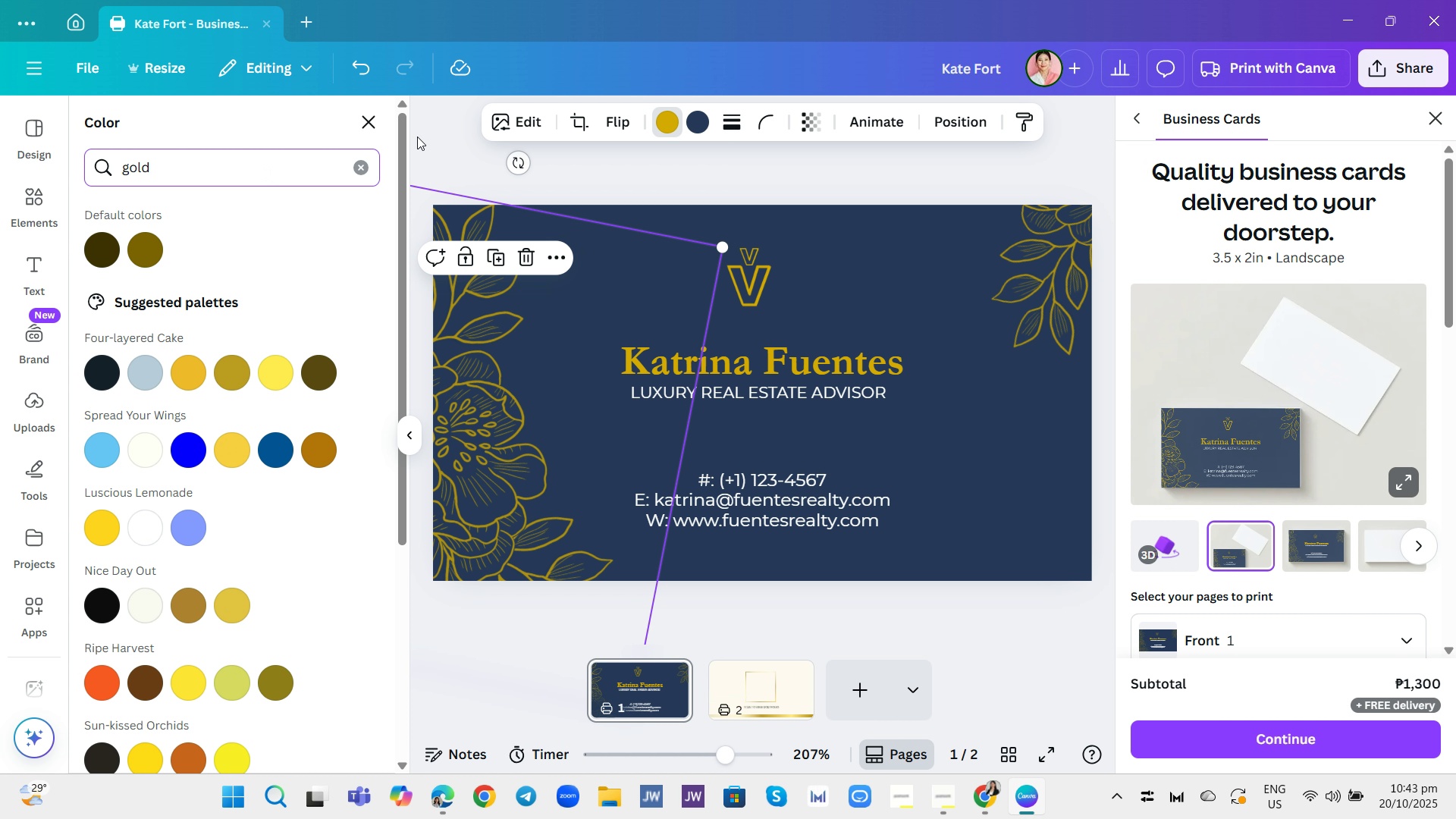 
left_click([218, 374])
 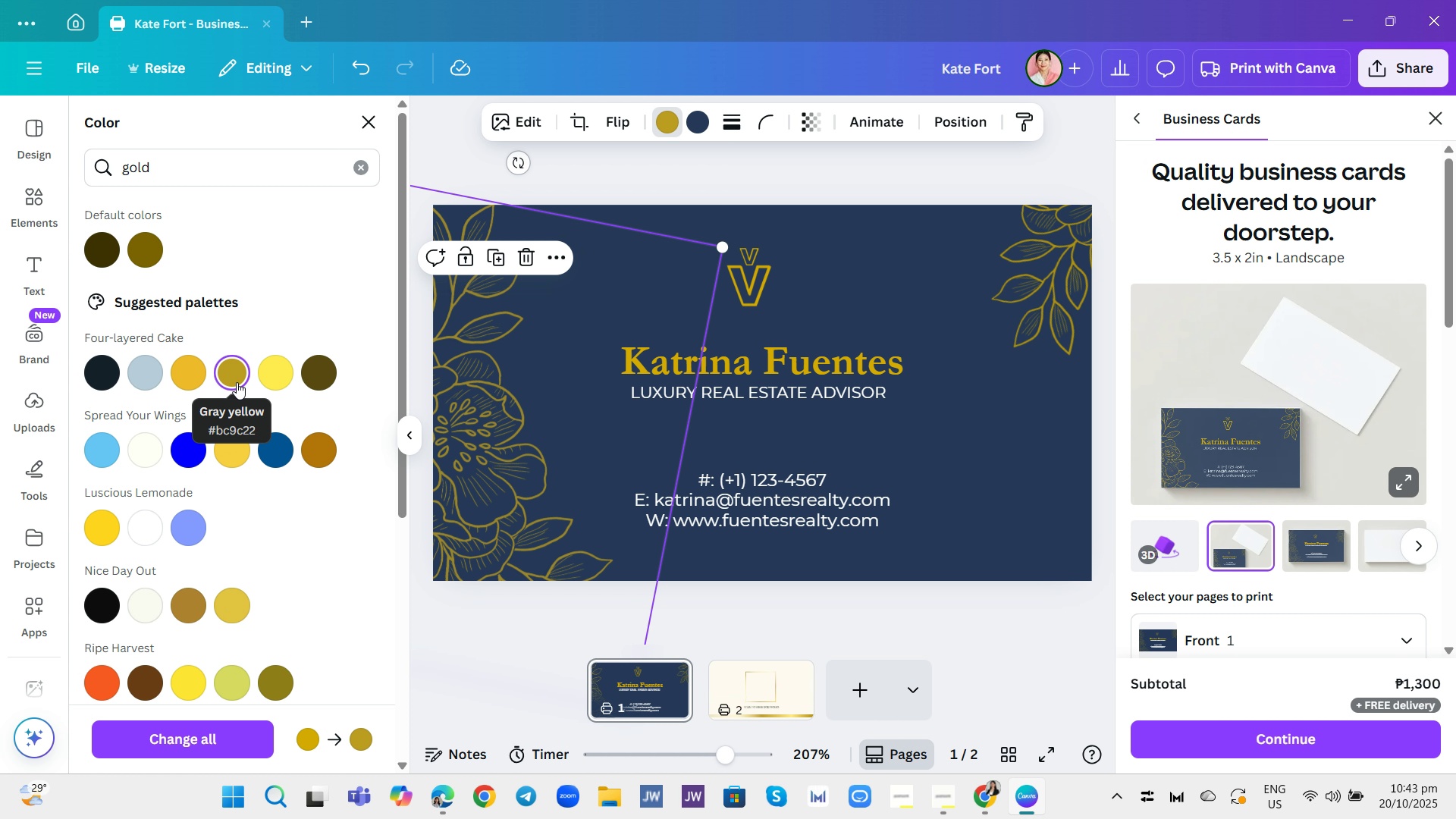 
wait(5.38)
 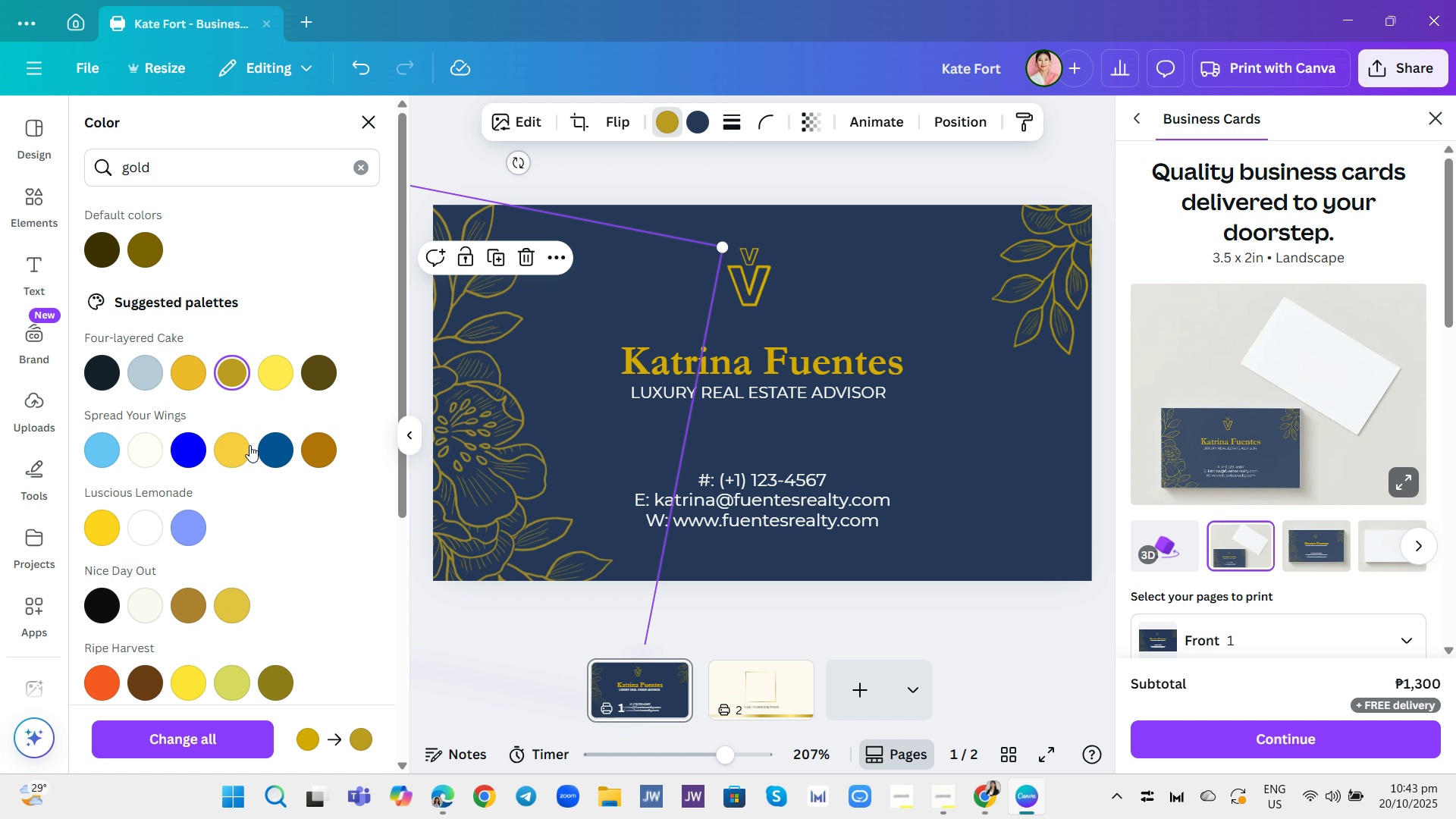 
left_click([464, 630])
 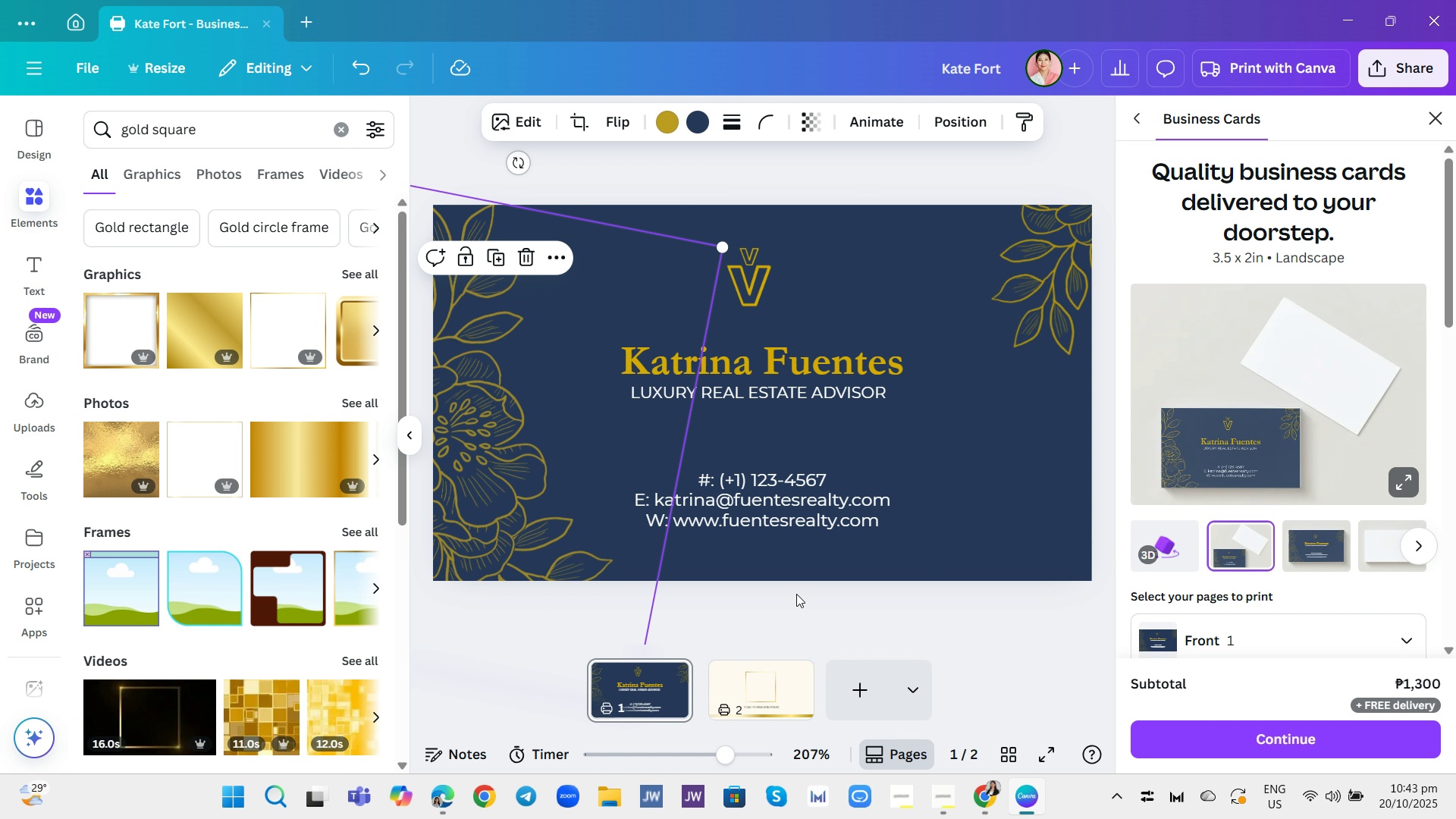 
left_click([801, 601])
 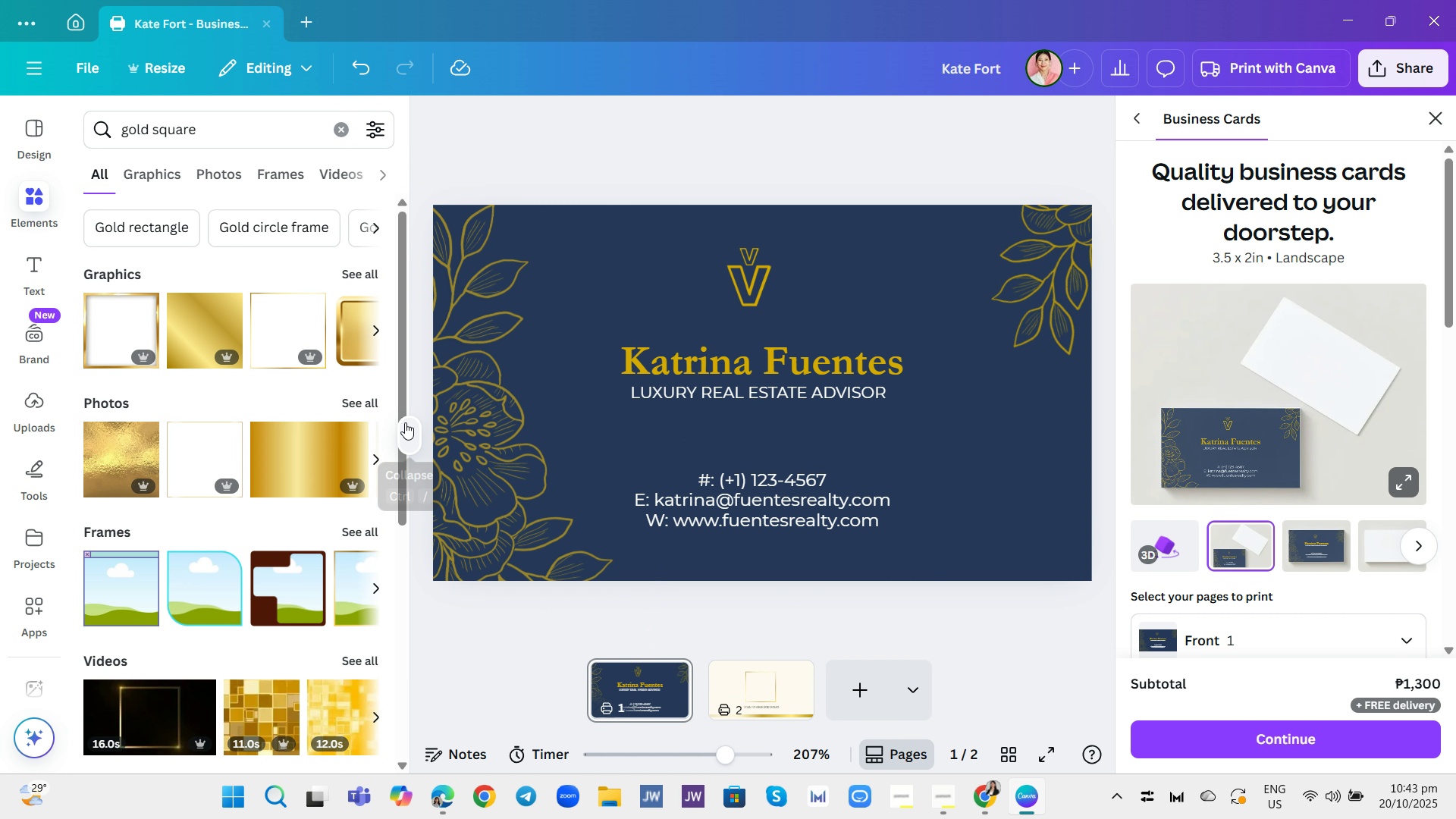 
left_click([400, 432])
 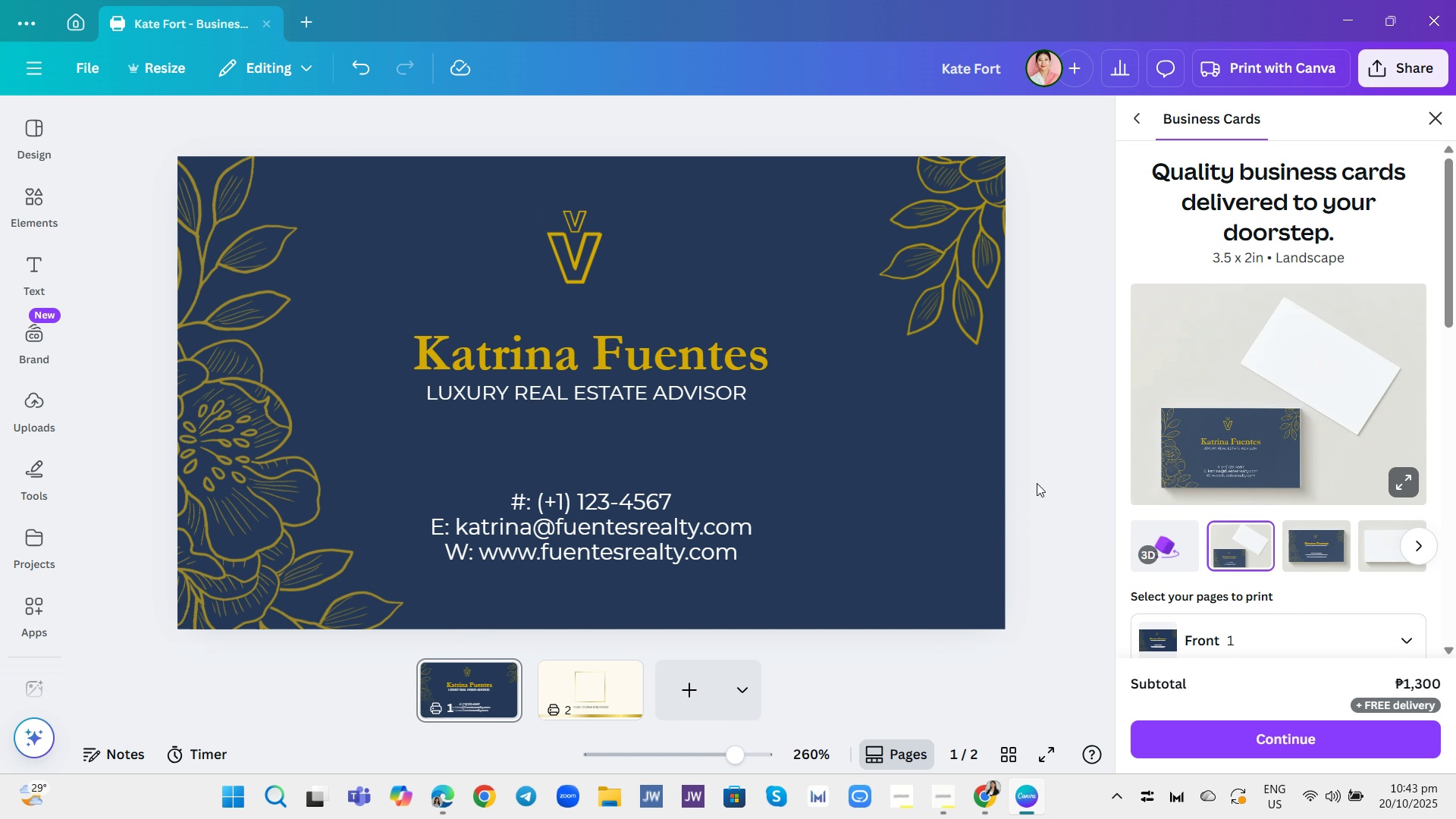 
left_click([1043, 474])
 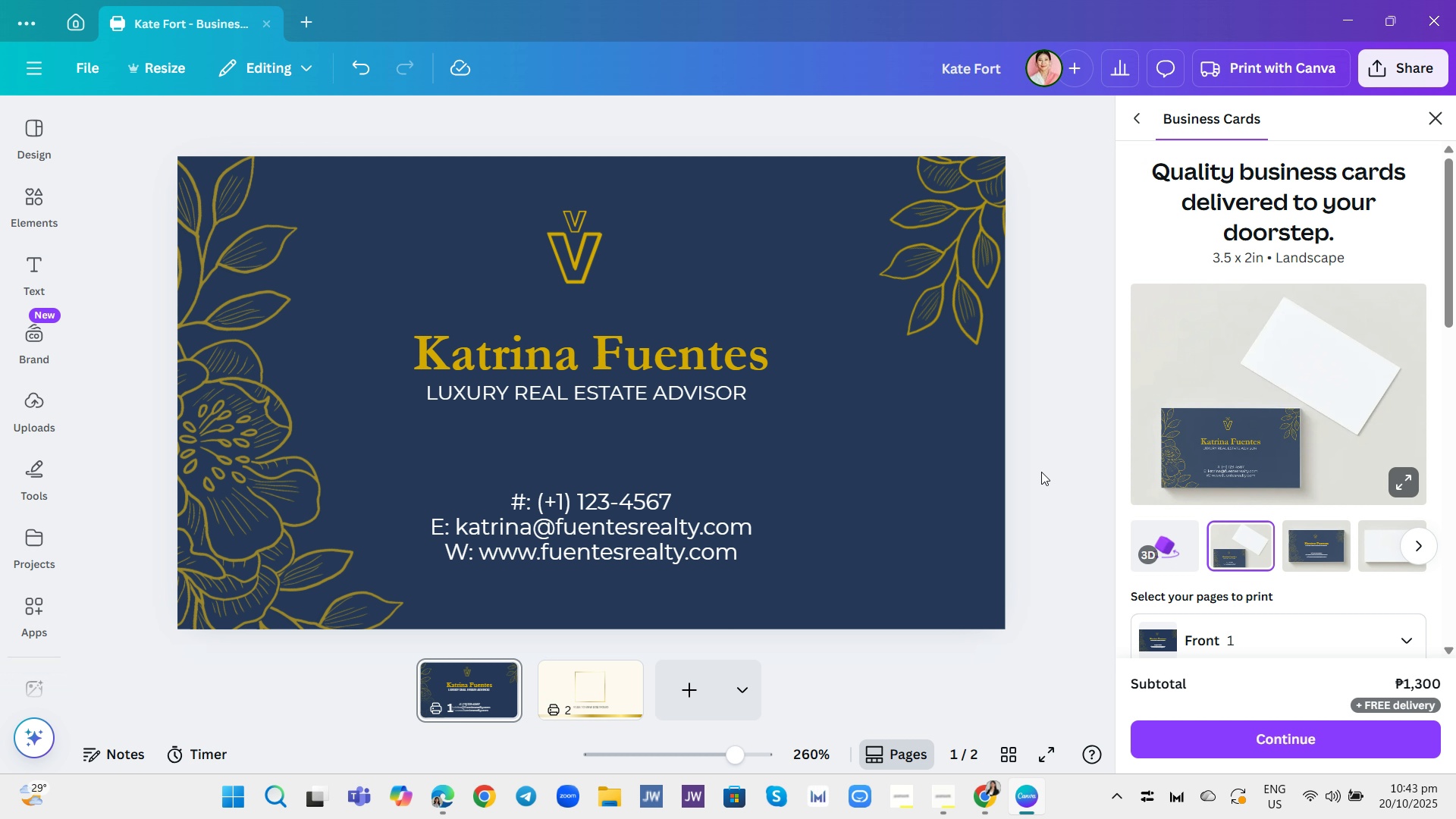 
wait(13.28)
 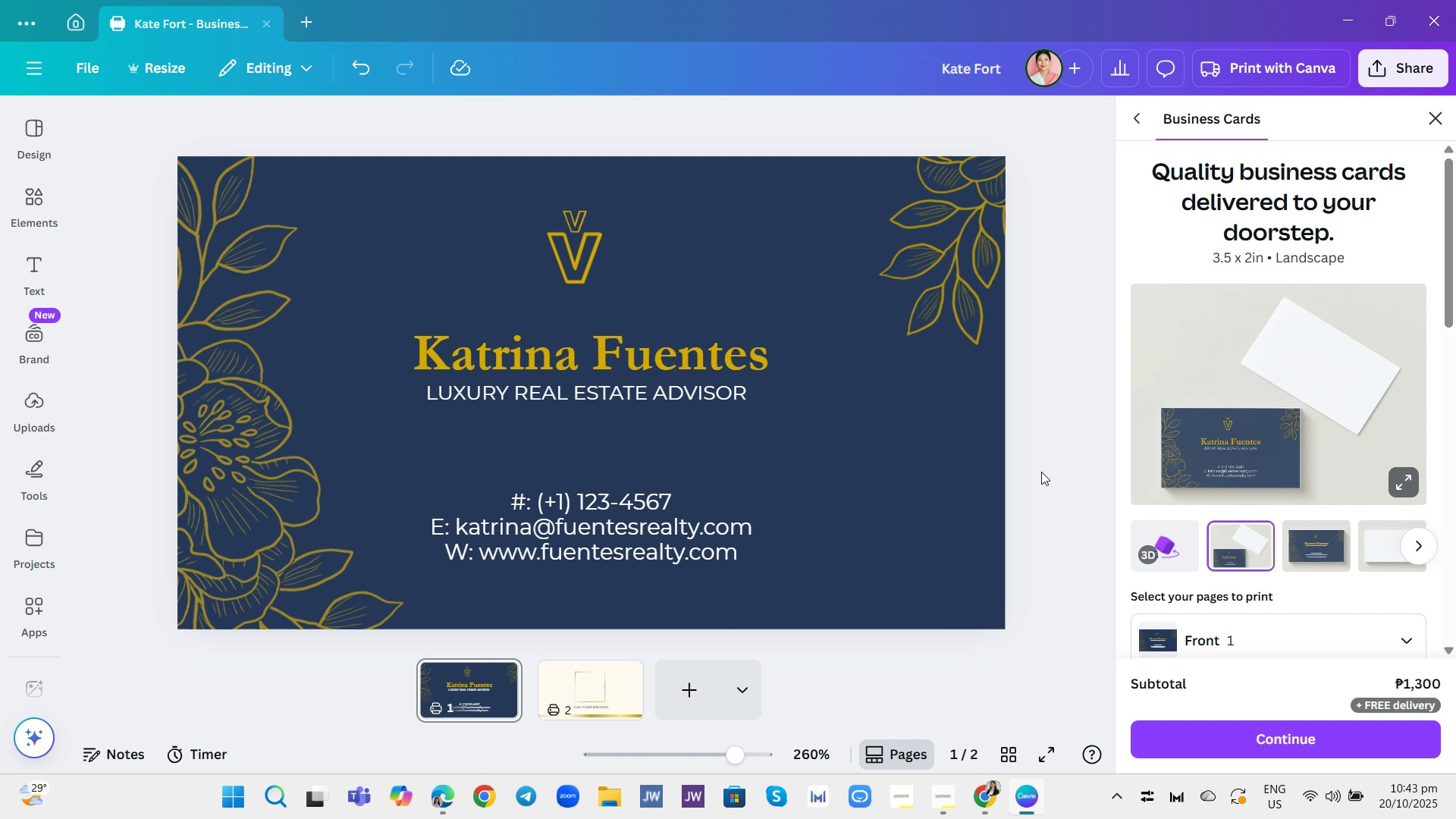 
left_click([520, 508])
 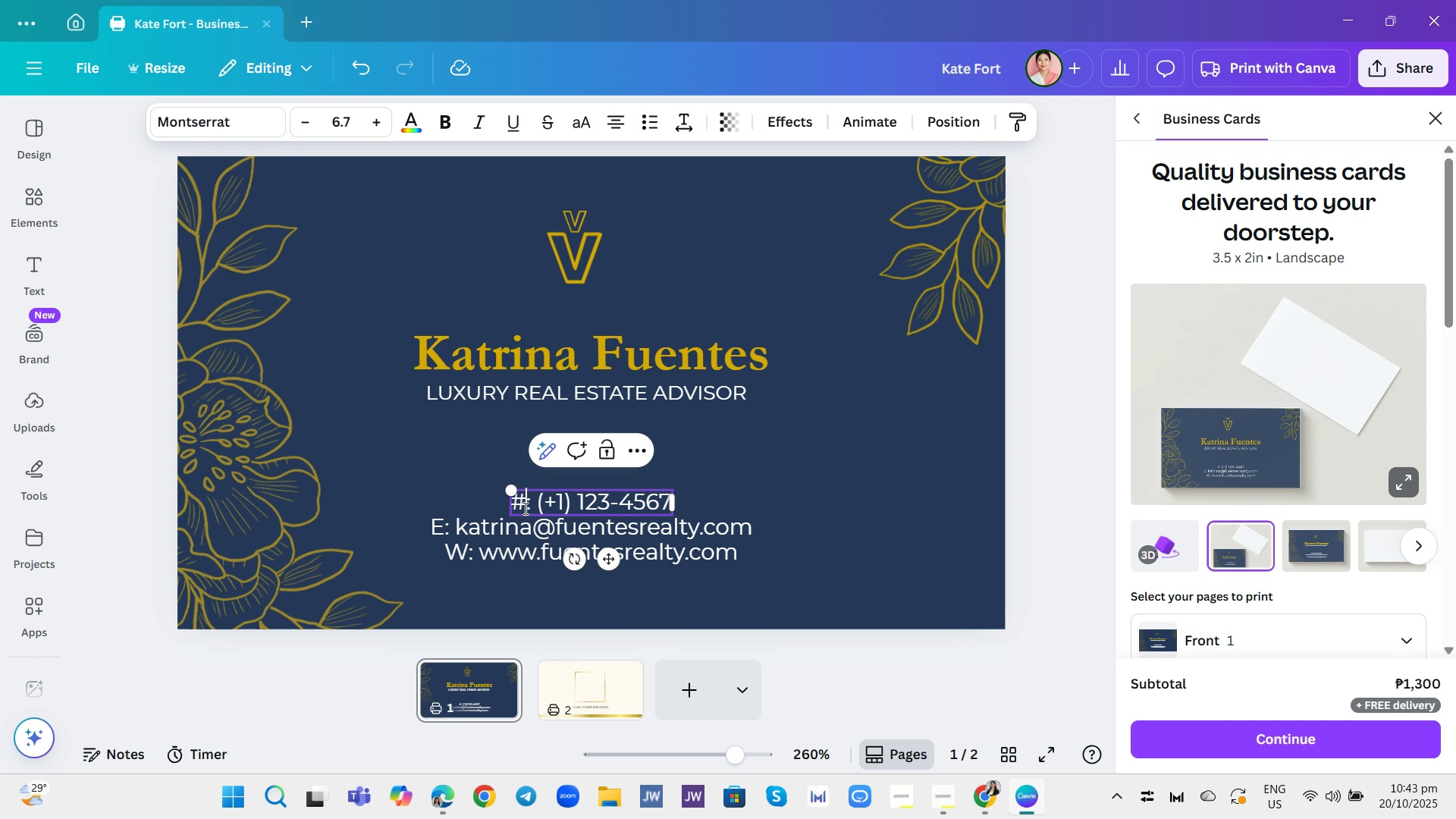 
left_click([524, 508])
 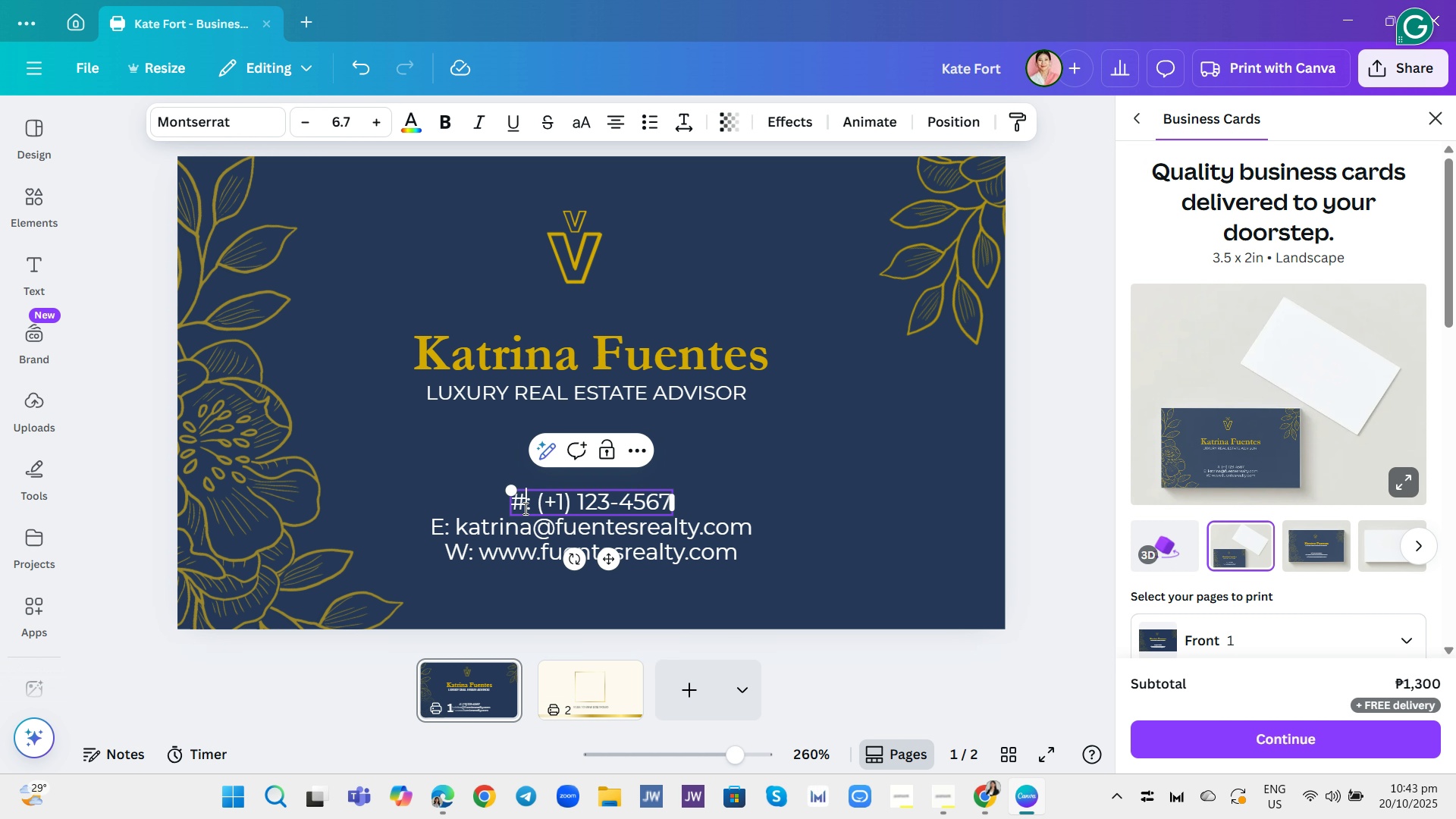 
key(Backspace)
 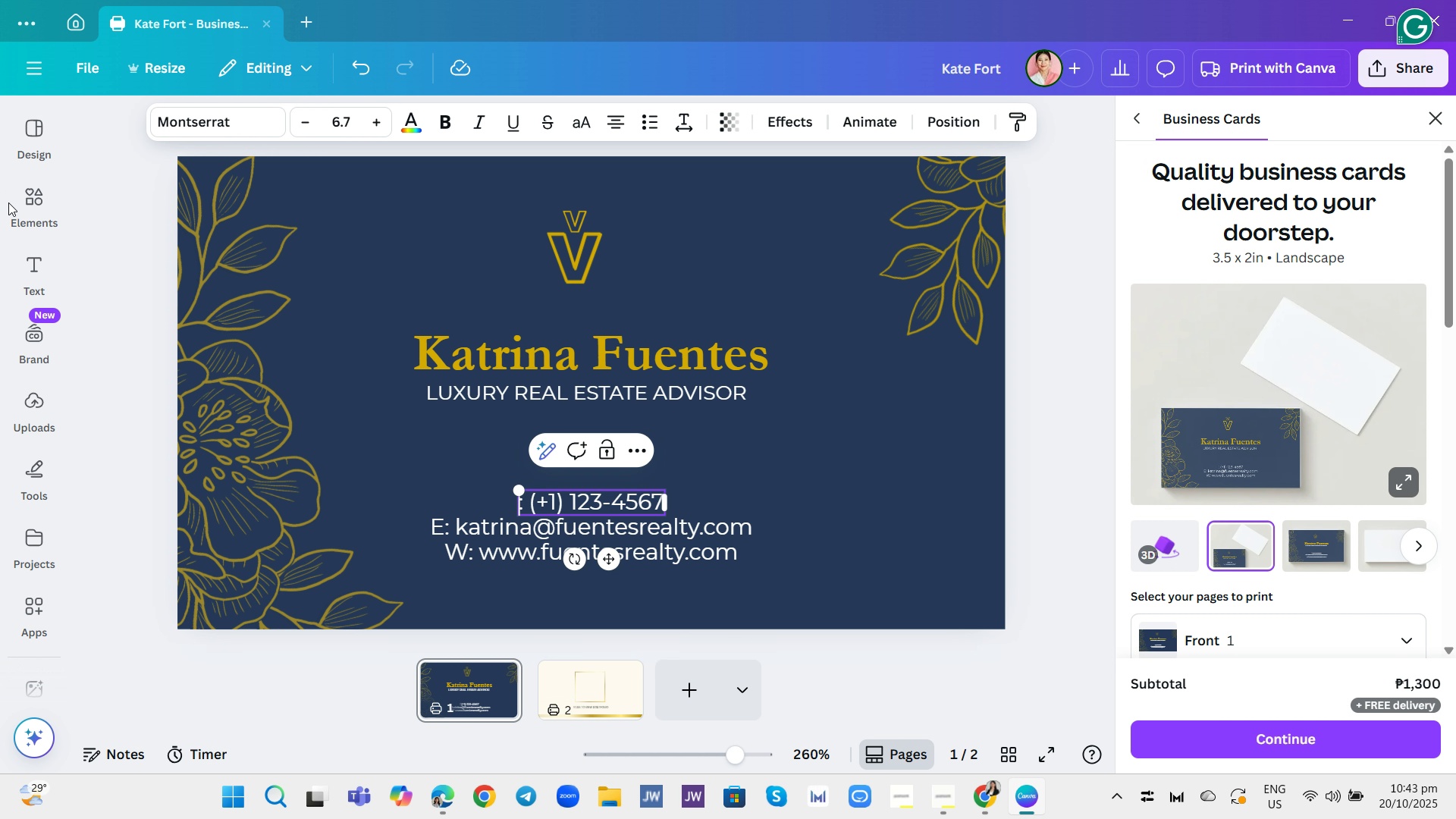 
left_click([36, 200])
 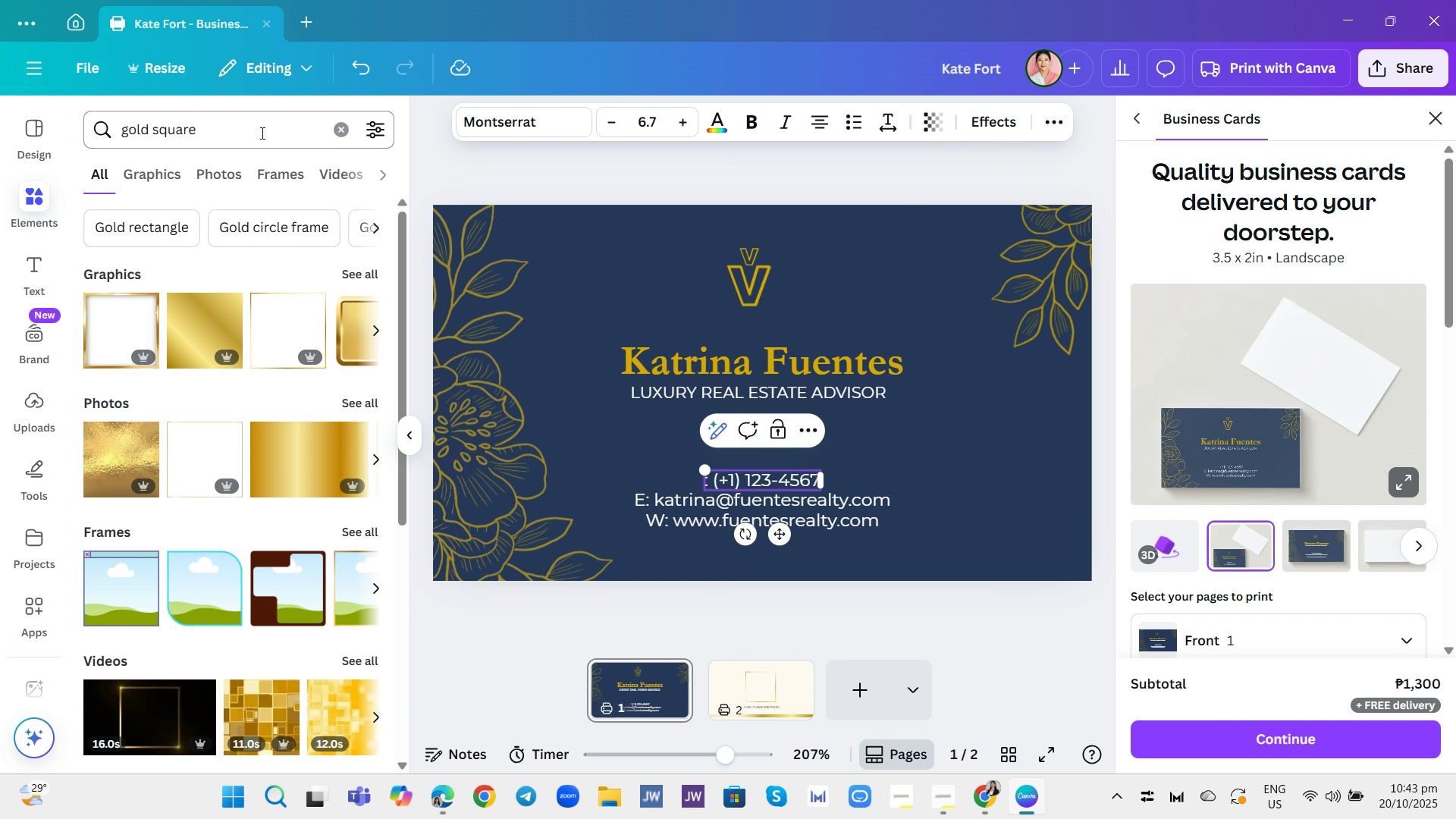 
left_click([261, 133])
 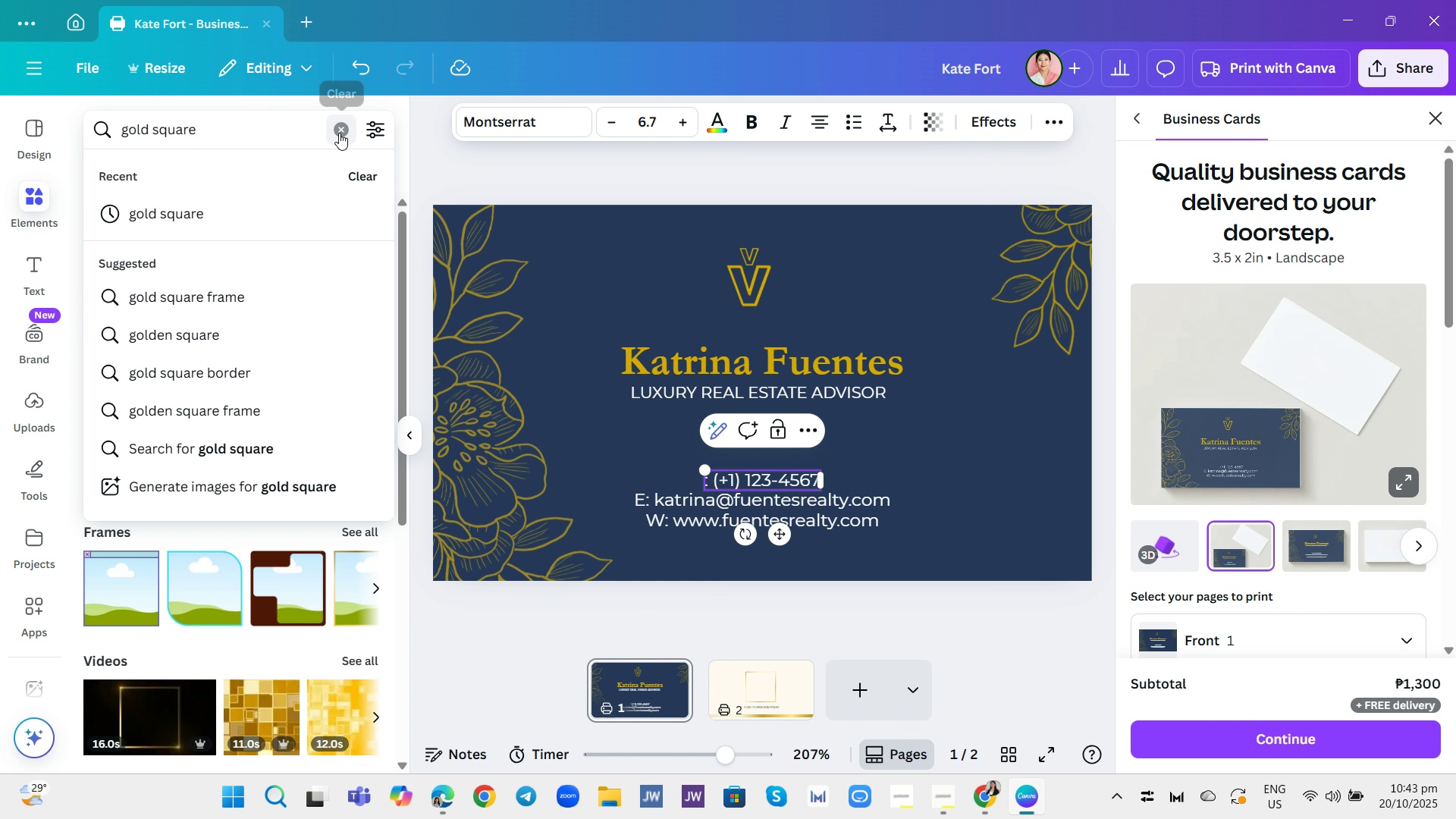 
left_click([339, 133])
 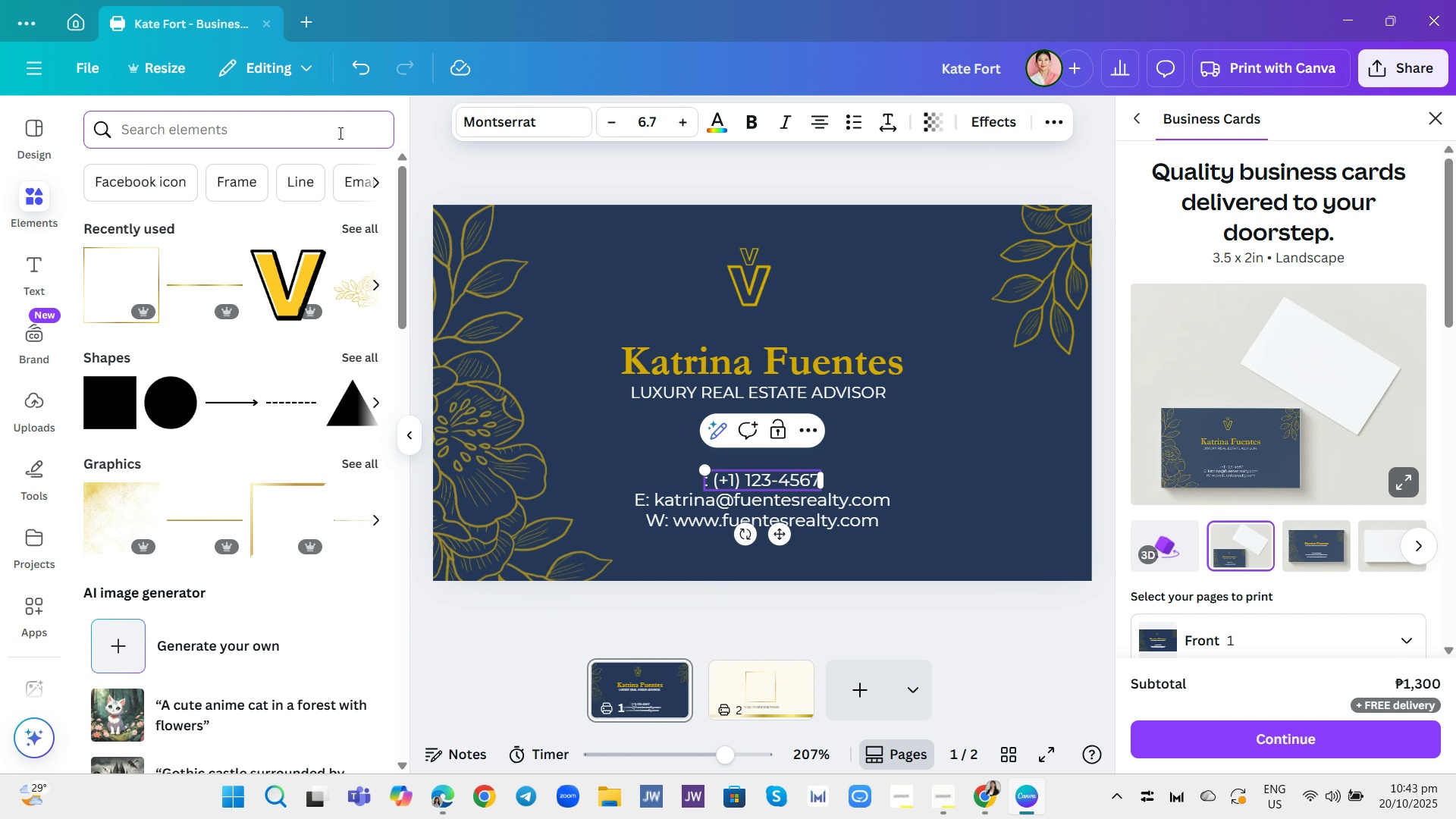 
type(telephone)
 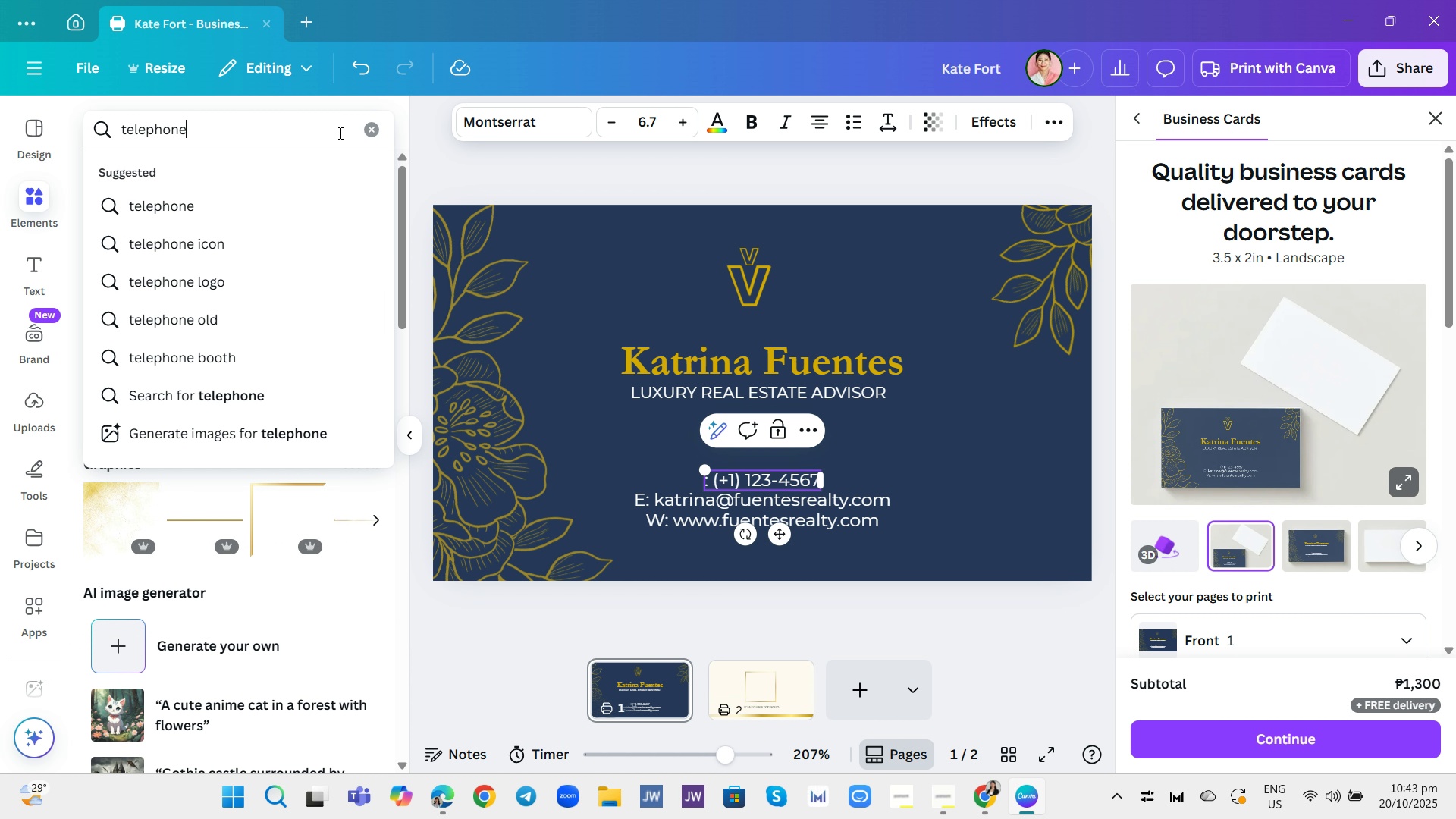 
key(Enter)
 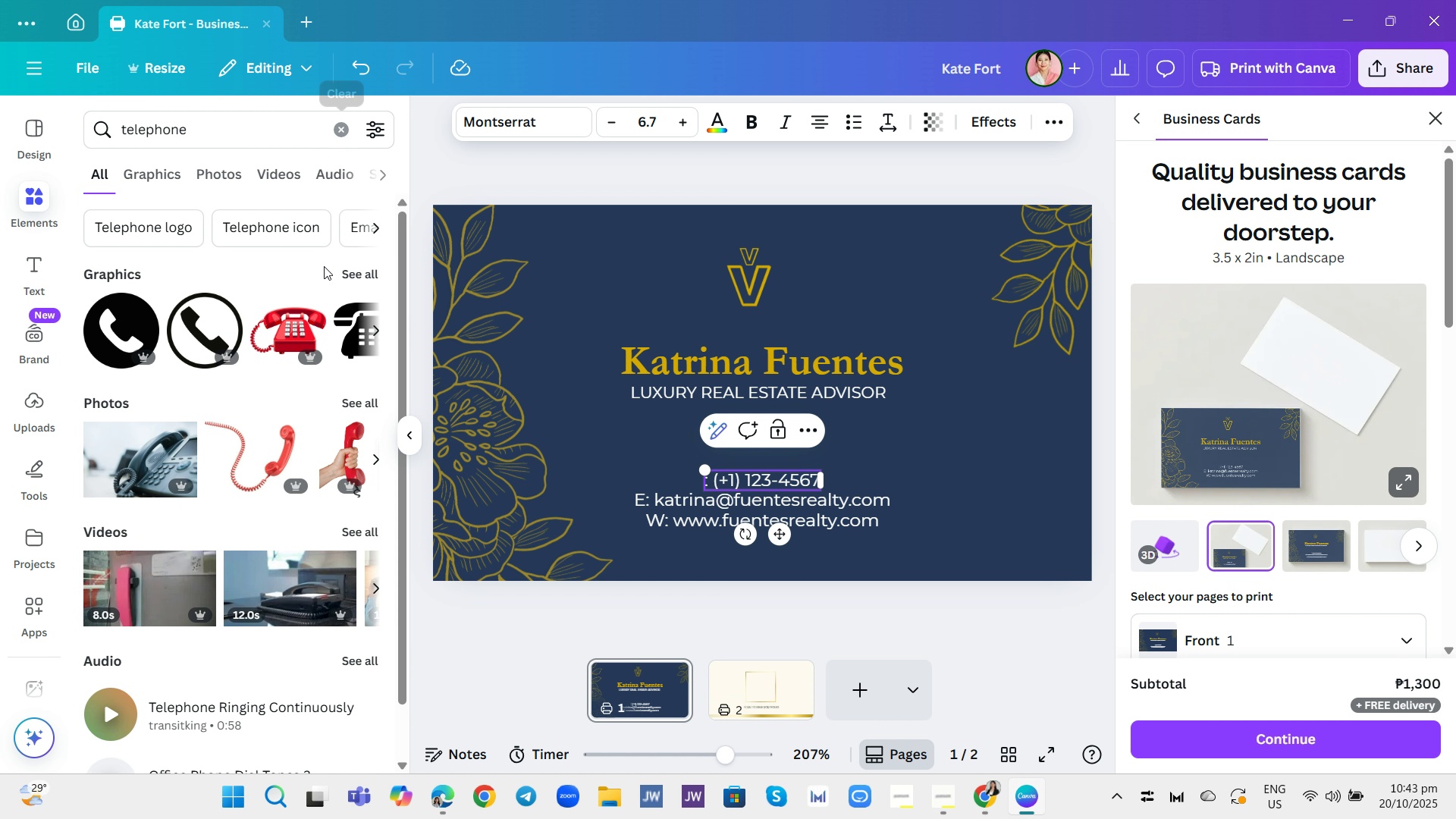 
mouse_move([205, 352])
 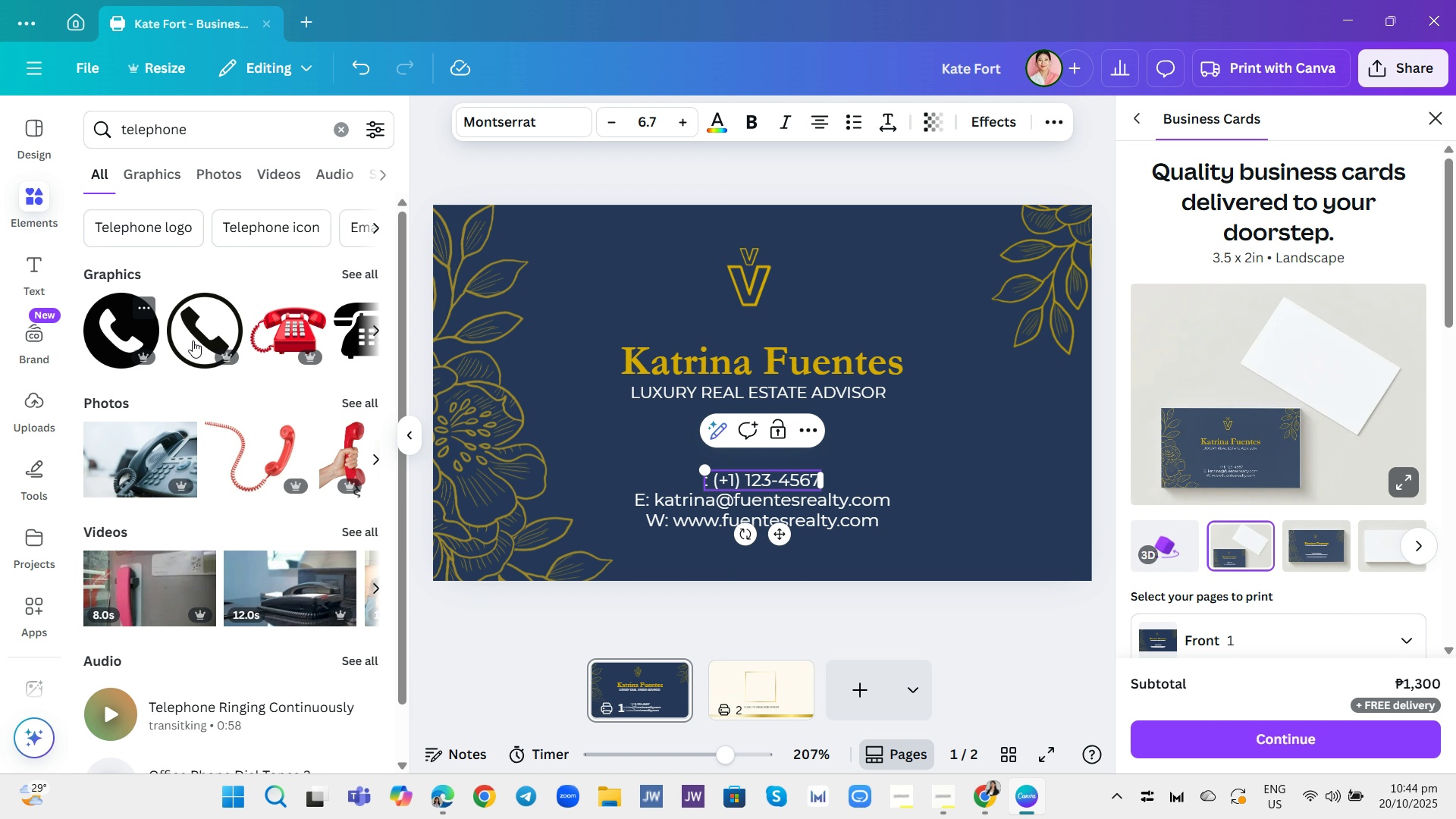 
wait(6.9)
 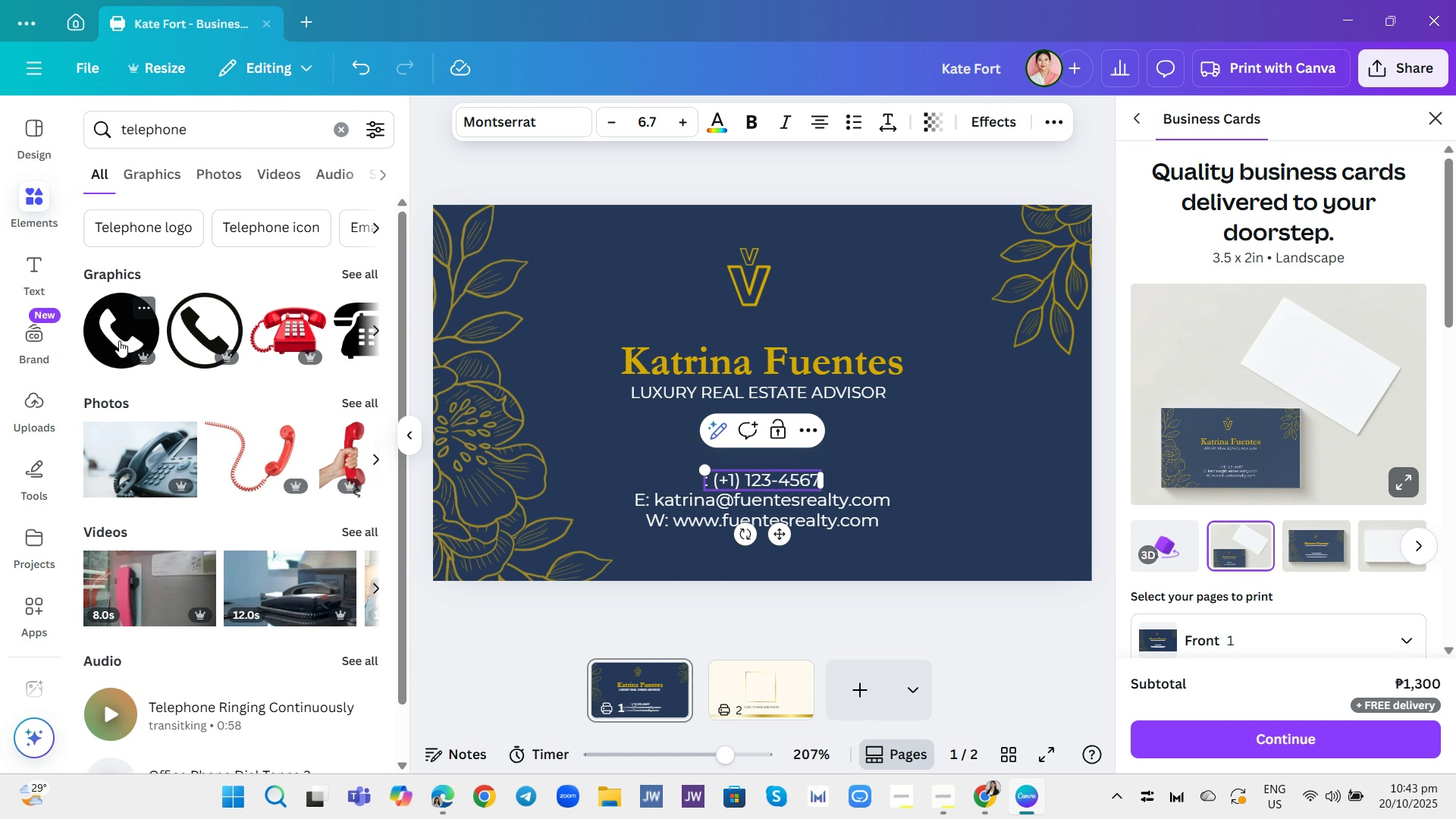 
left_click([196, 342])
 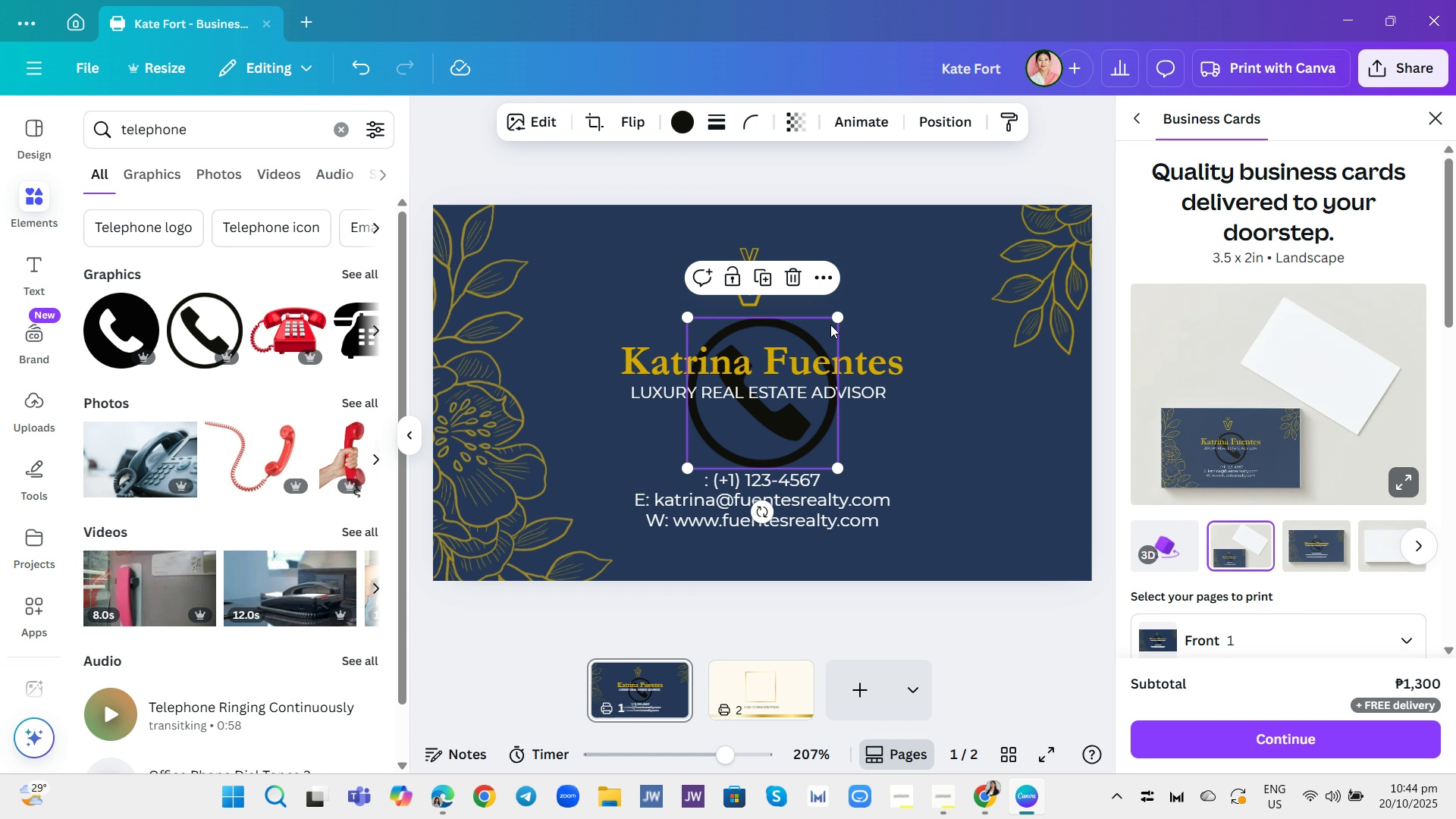 
left_click_drag(start_coordinate=[836, 315], to_coordinate=[720, 453])
 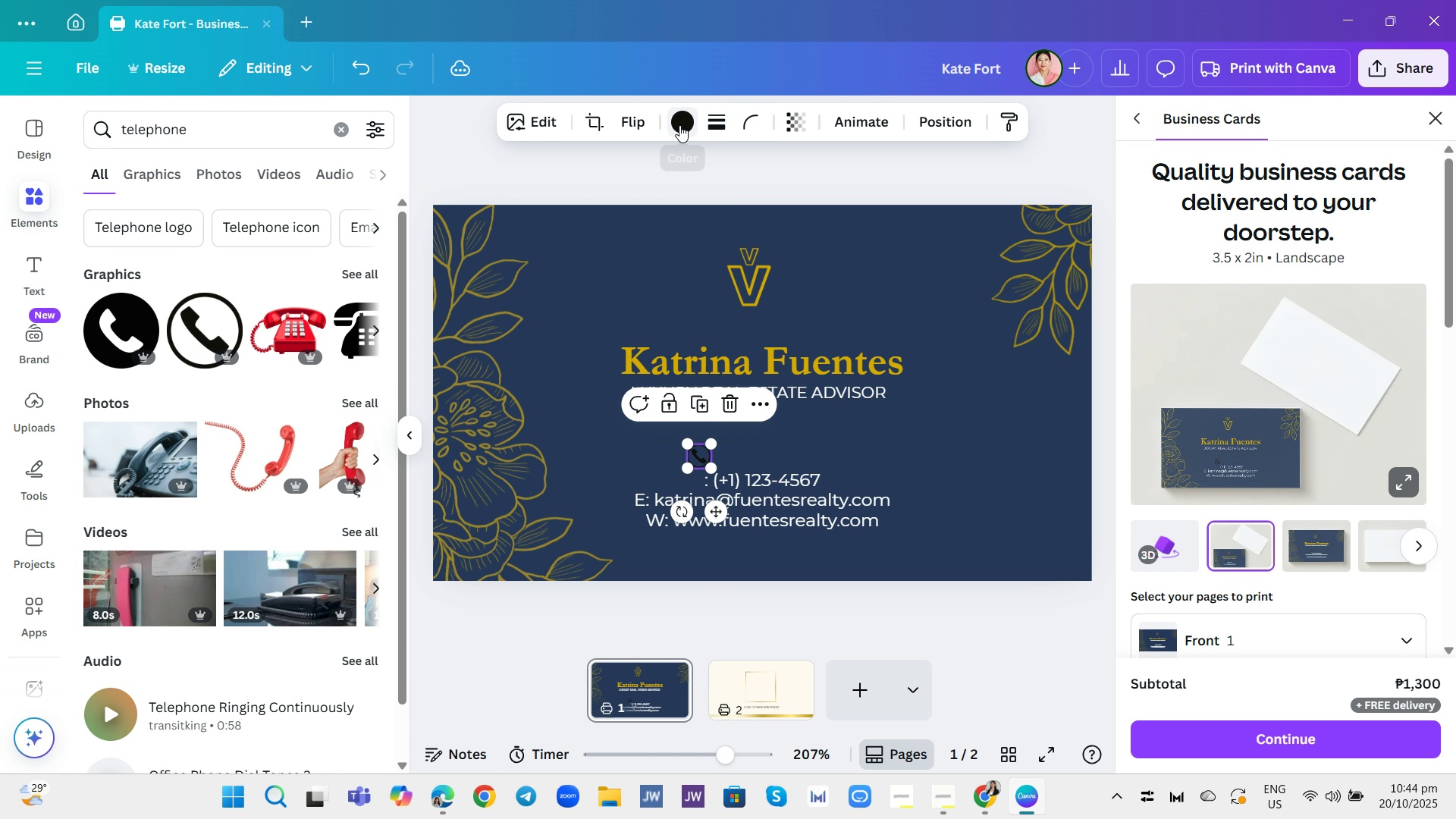 
left_click([679, 125])
 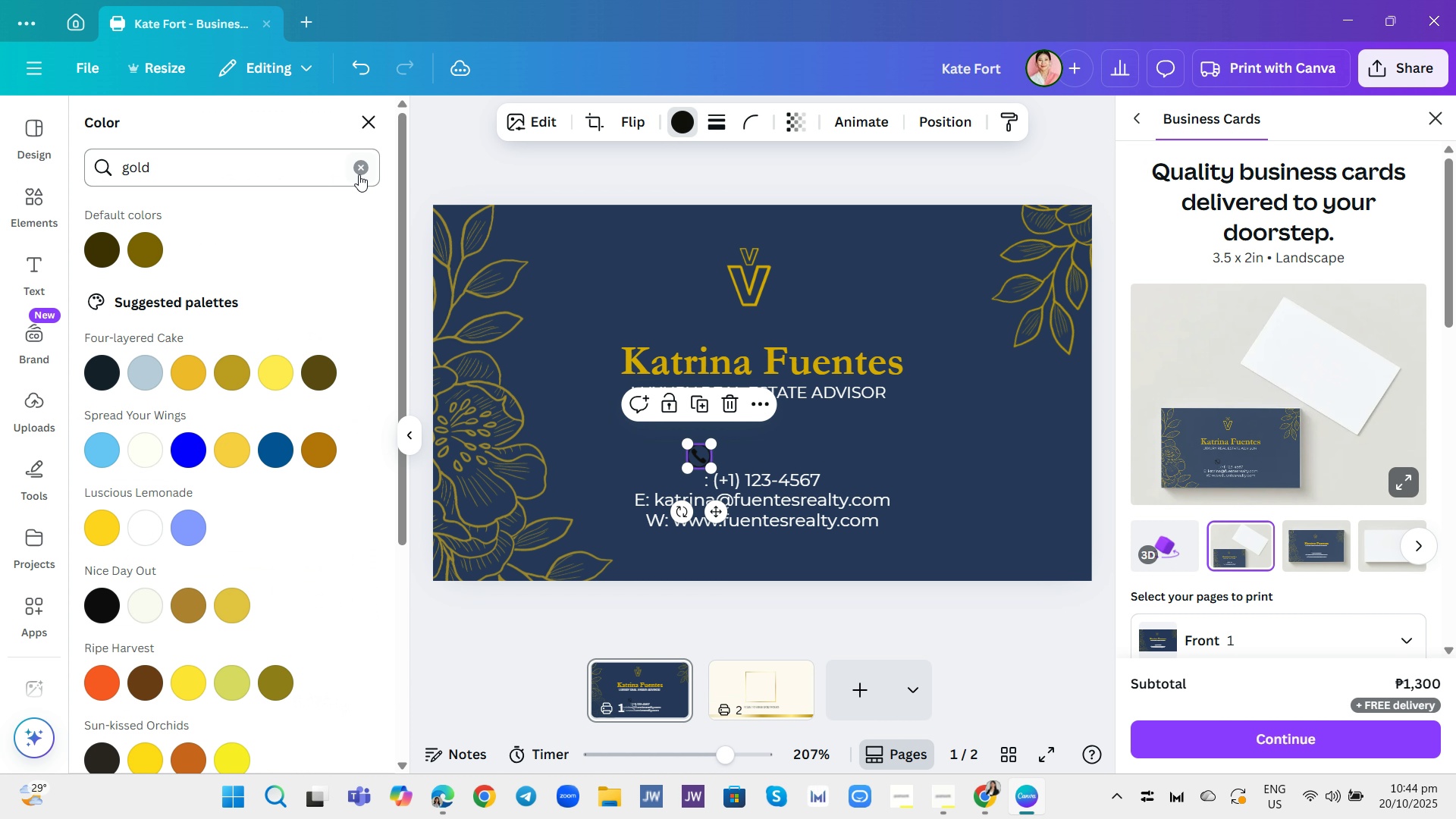 
left_click([363, 166])
 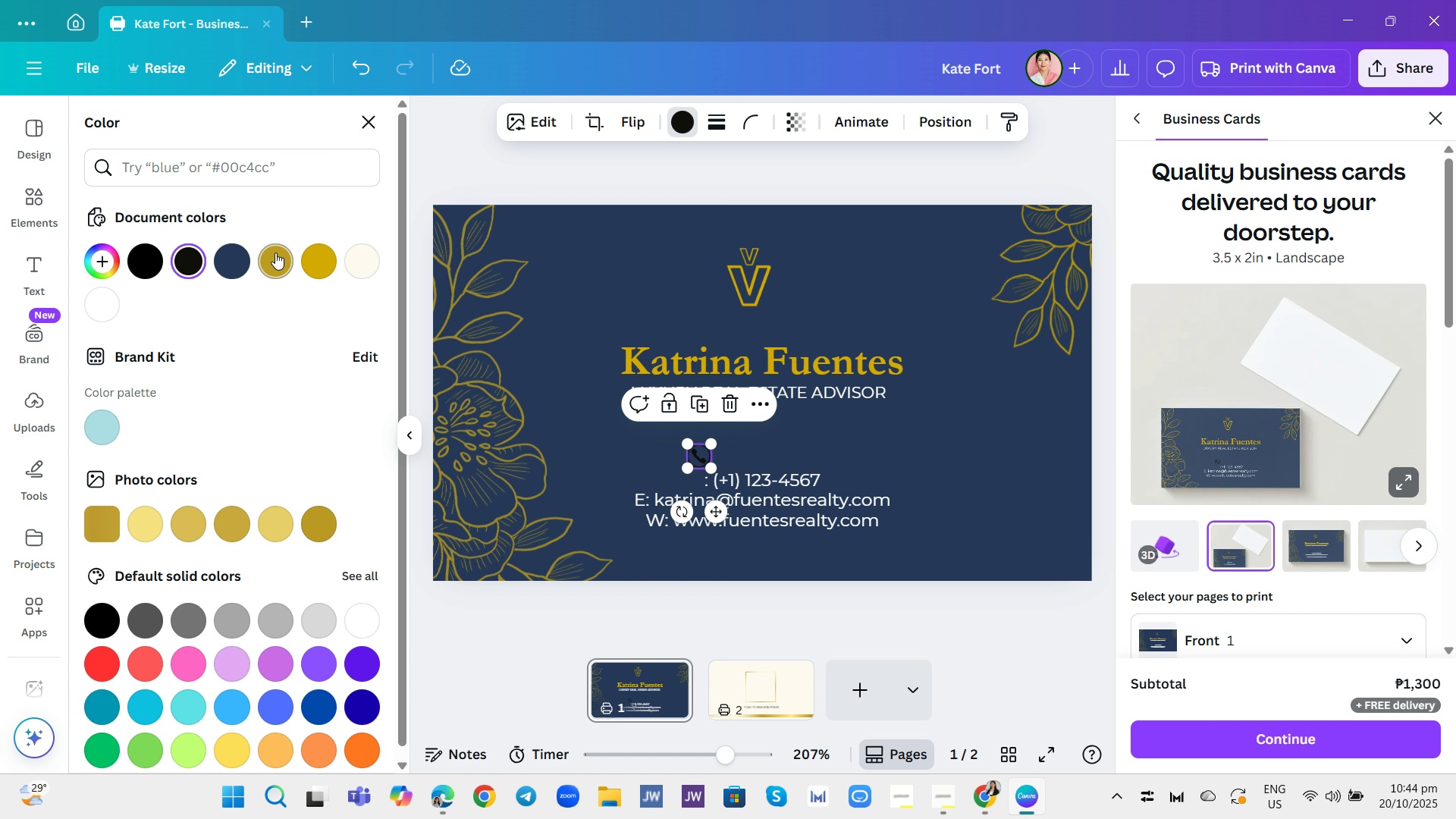 
left_click([275, 253])
 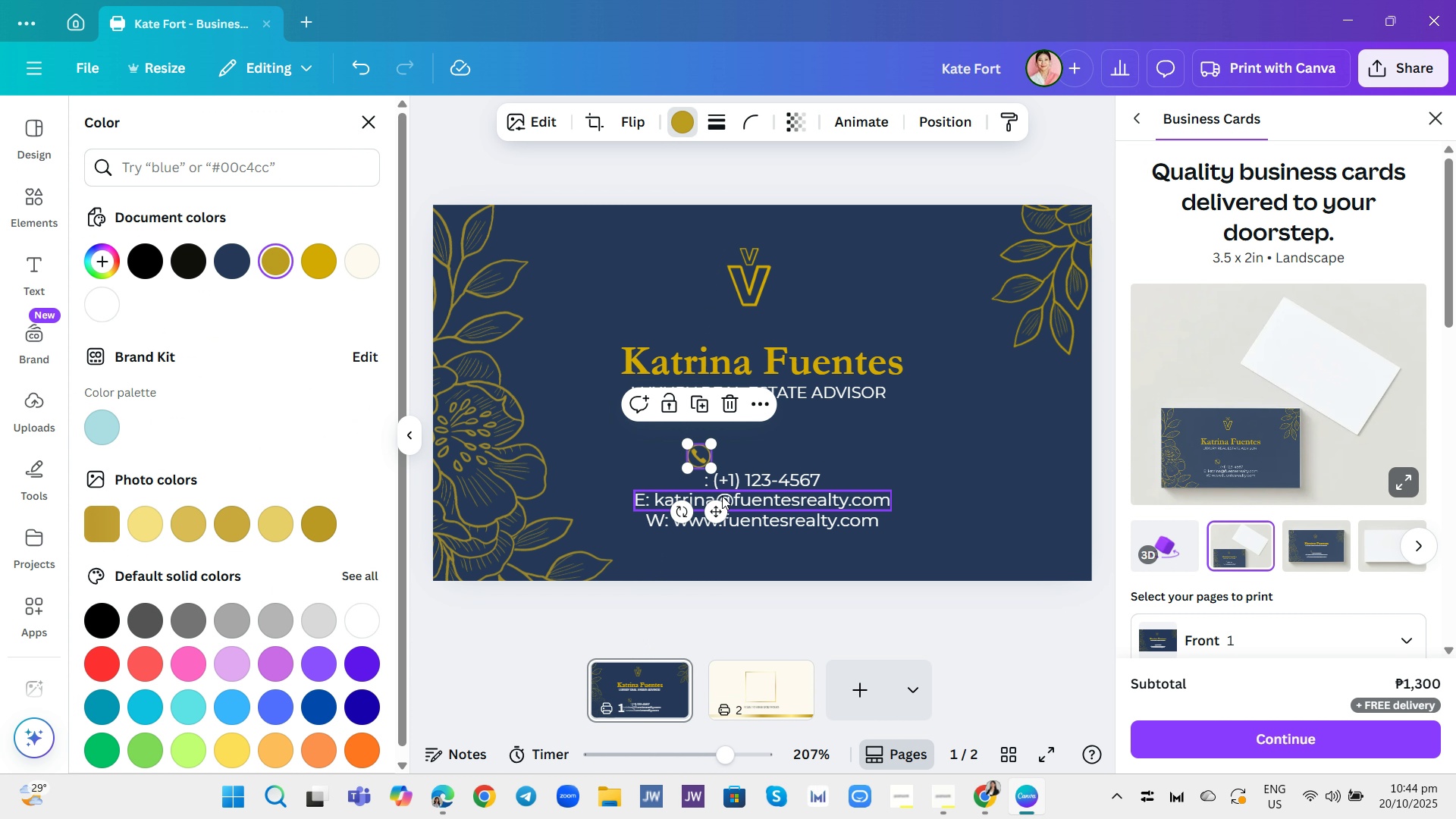 
left_click_drag(start_coordinate=[710, 510], to_coordinate=[693, 530])
 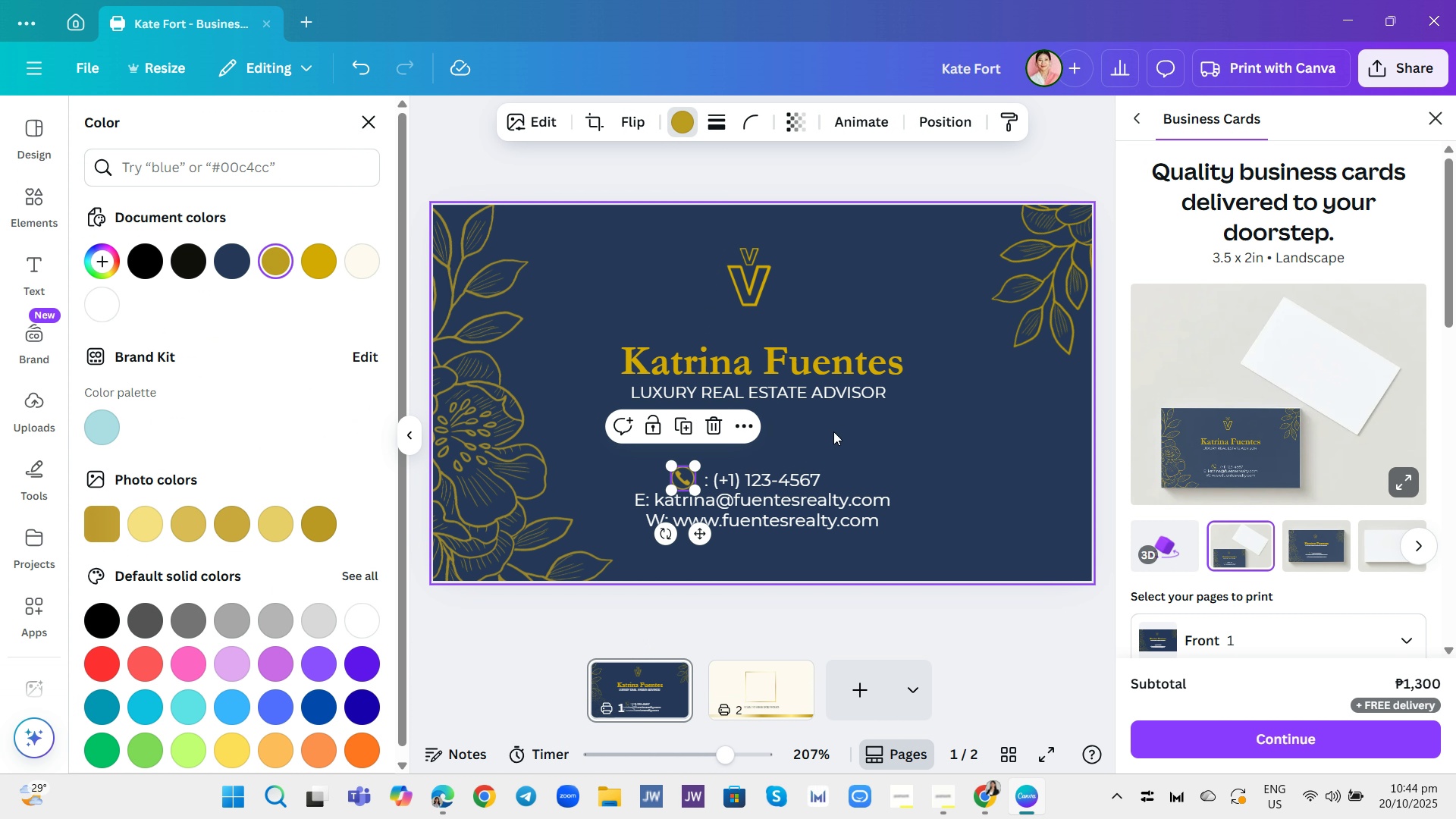 
left_click([833, 431])
 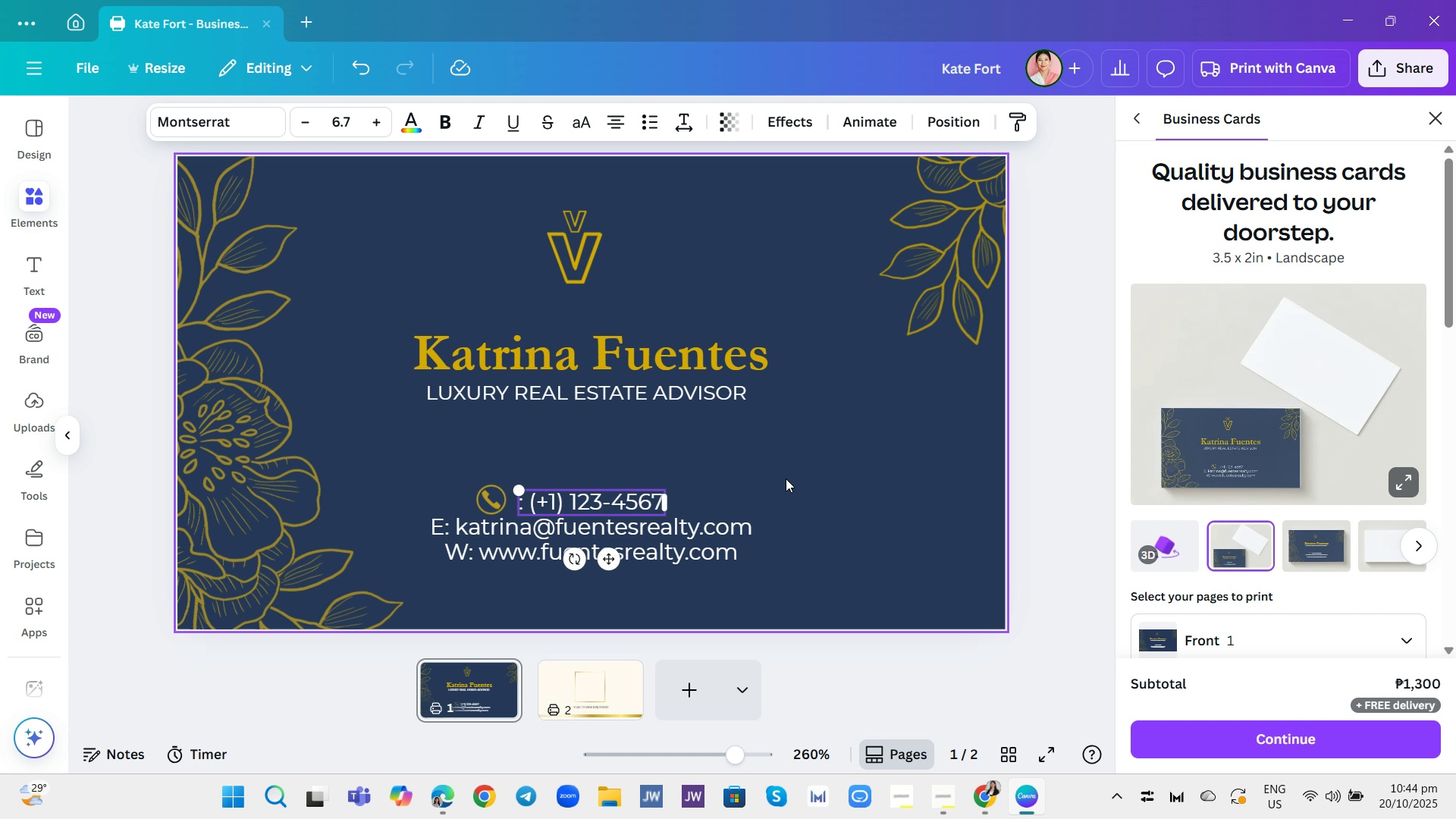 
left_click_drag(start_coordinate=[786, 479], to_coordinate=[782, 475])
 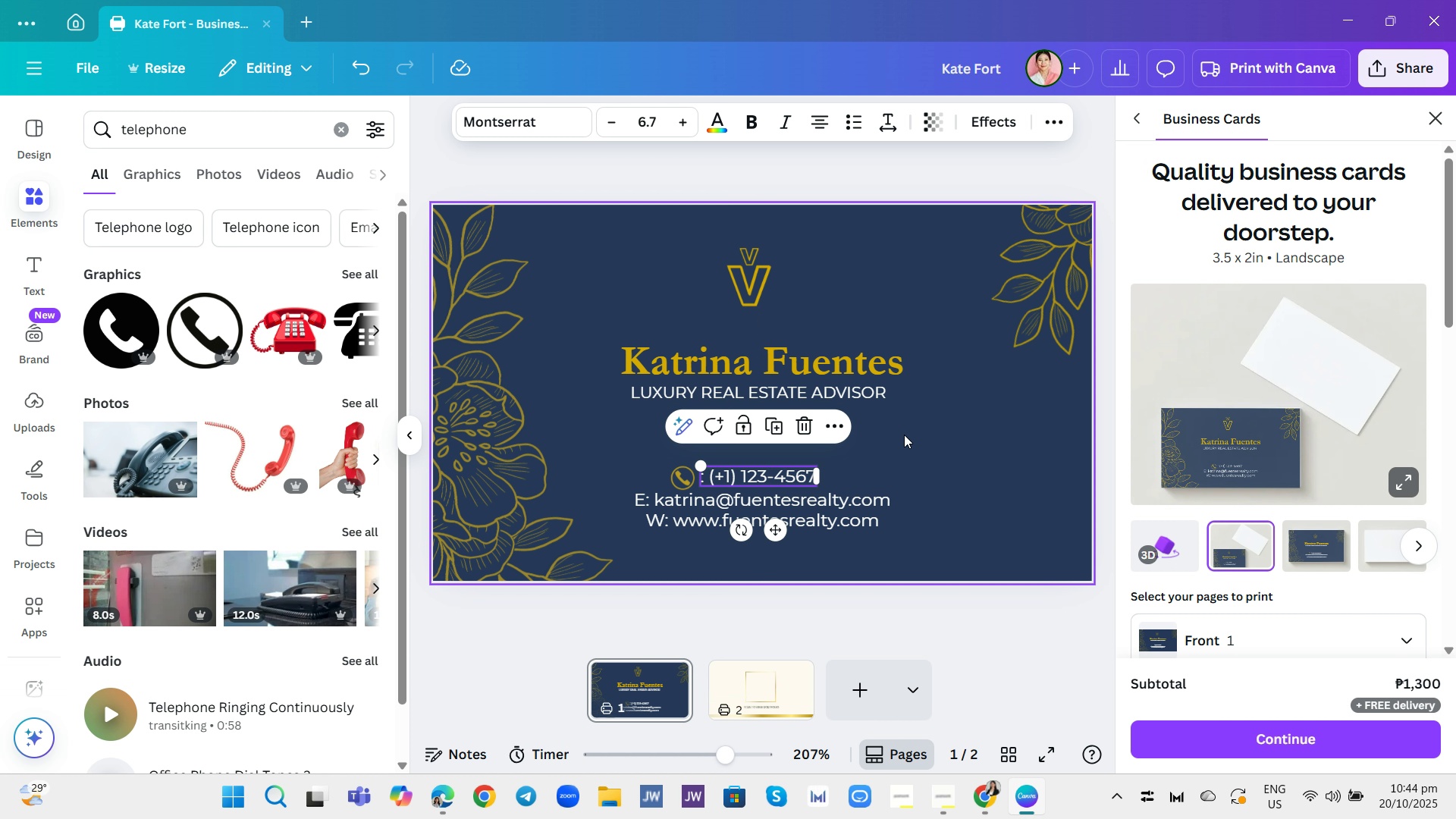 
left_click([904, 435])
 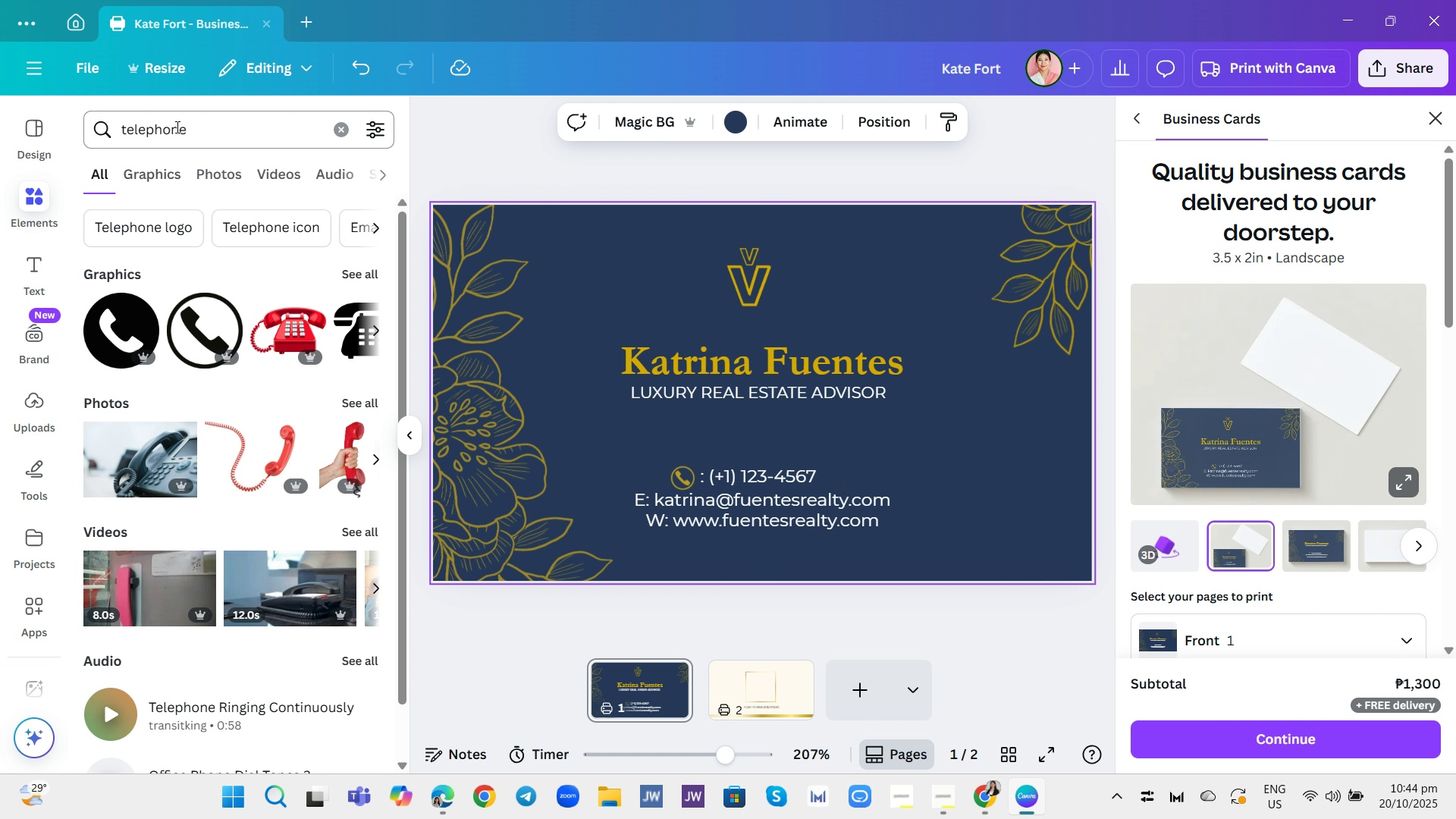 
left_click([341, 126])
 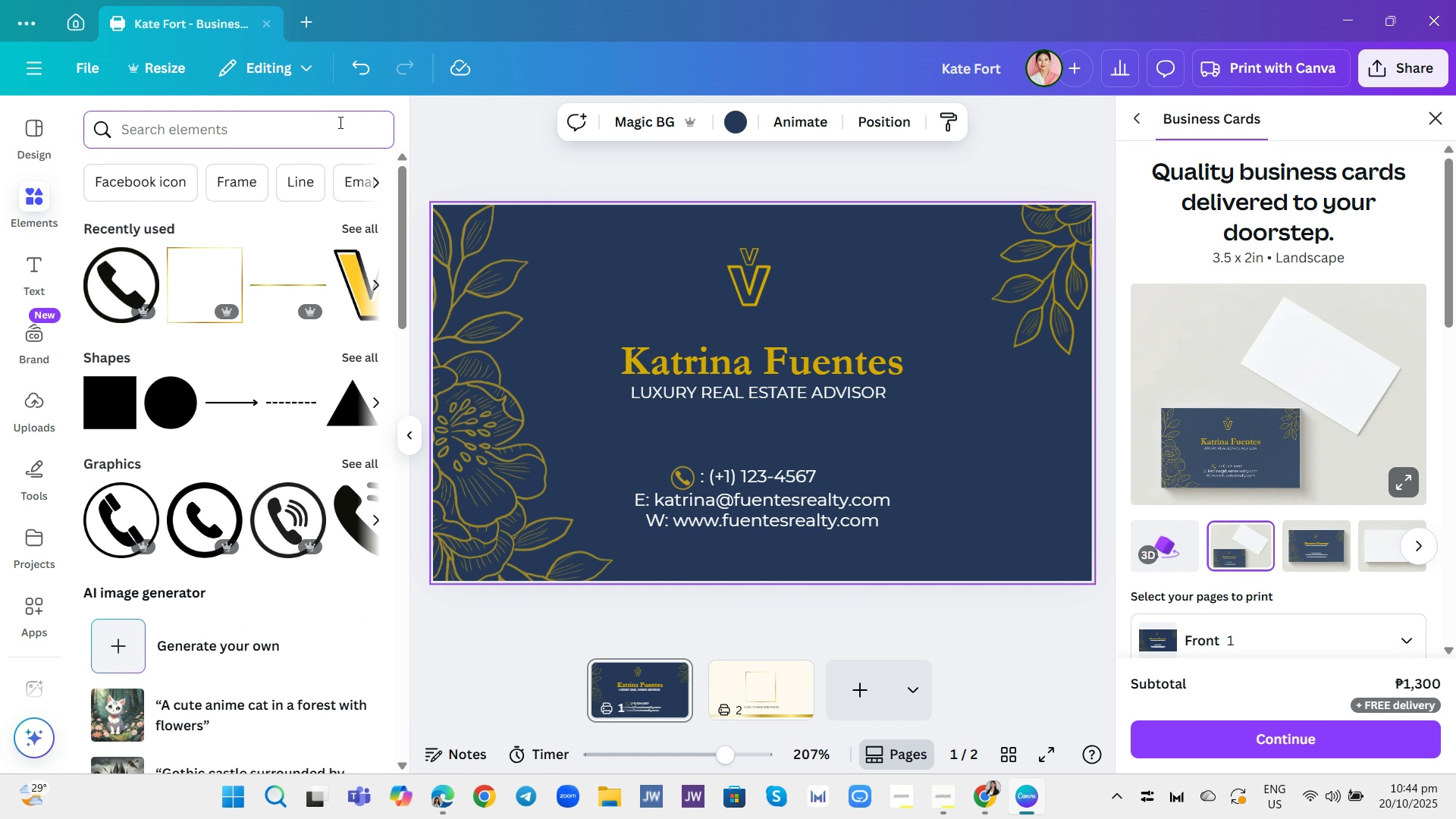 
type(email)
 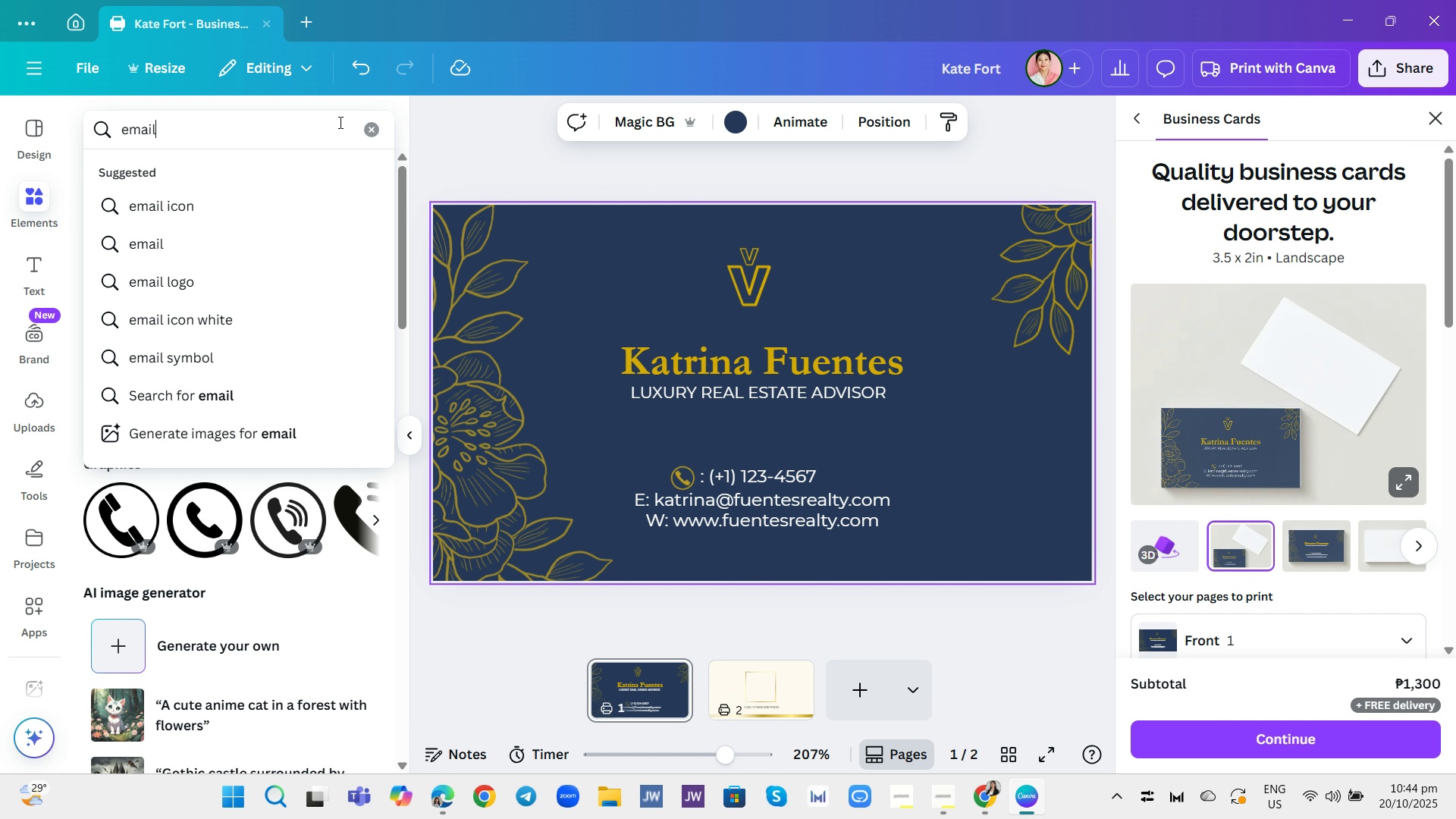 
key(Enter)
 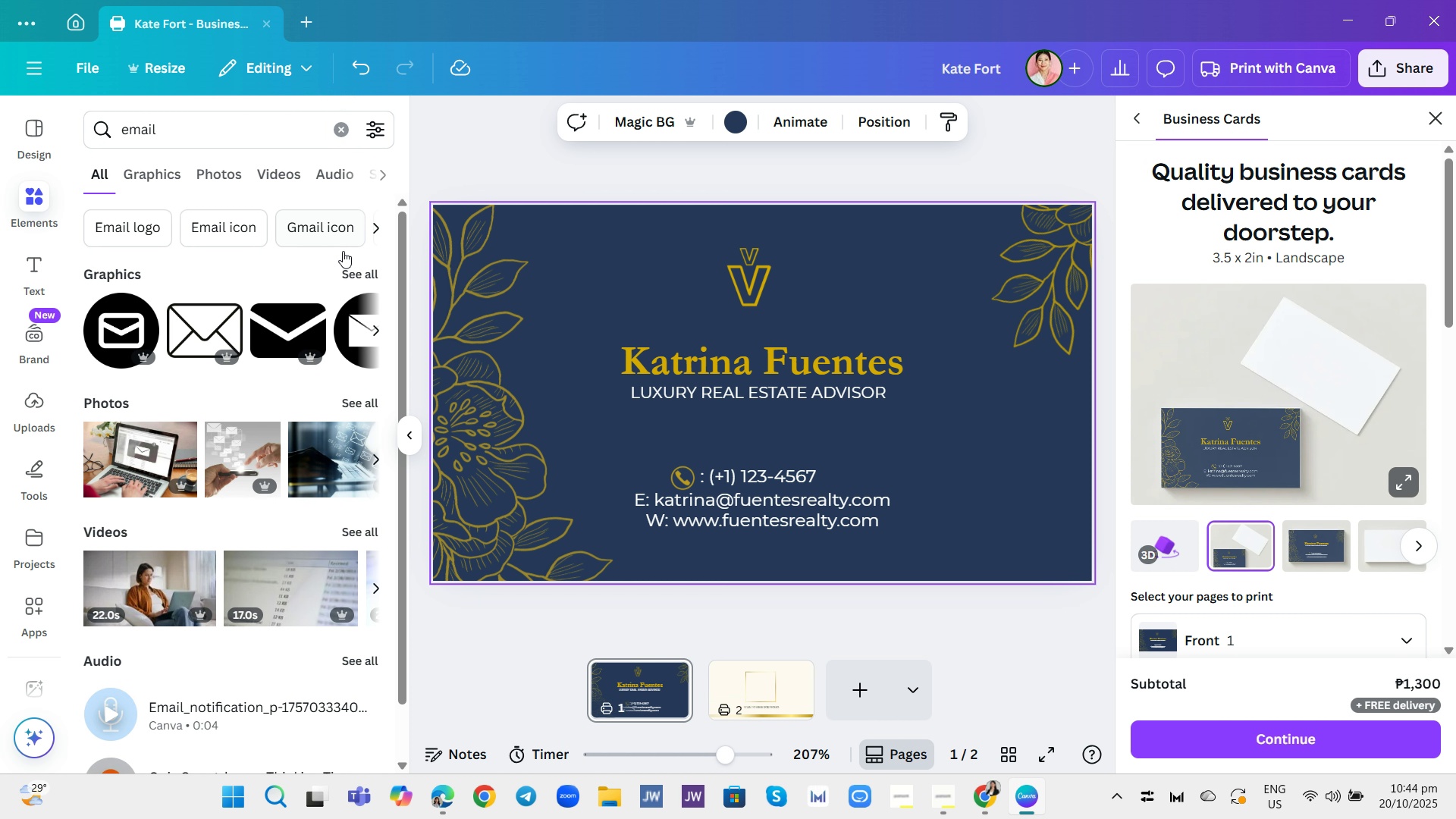 
mouse_move([323, 312])
 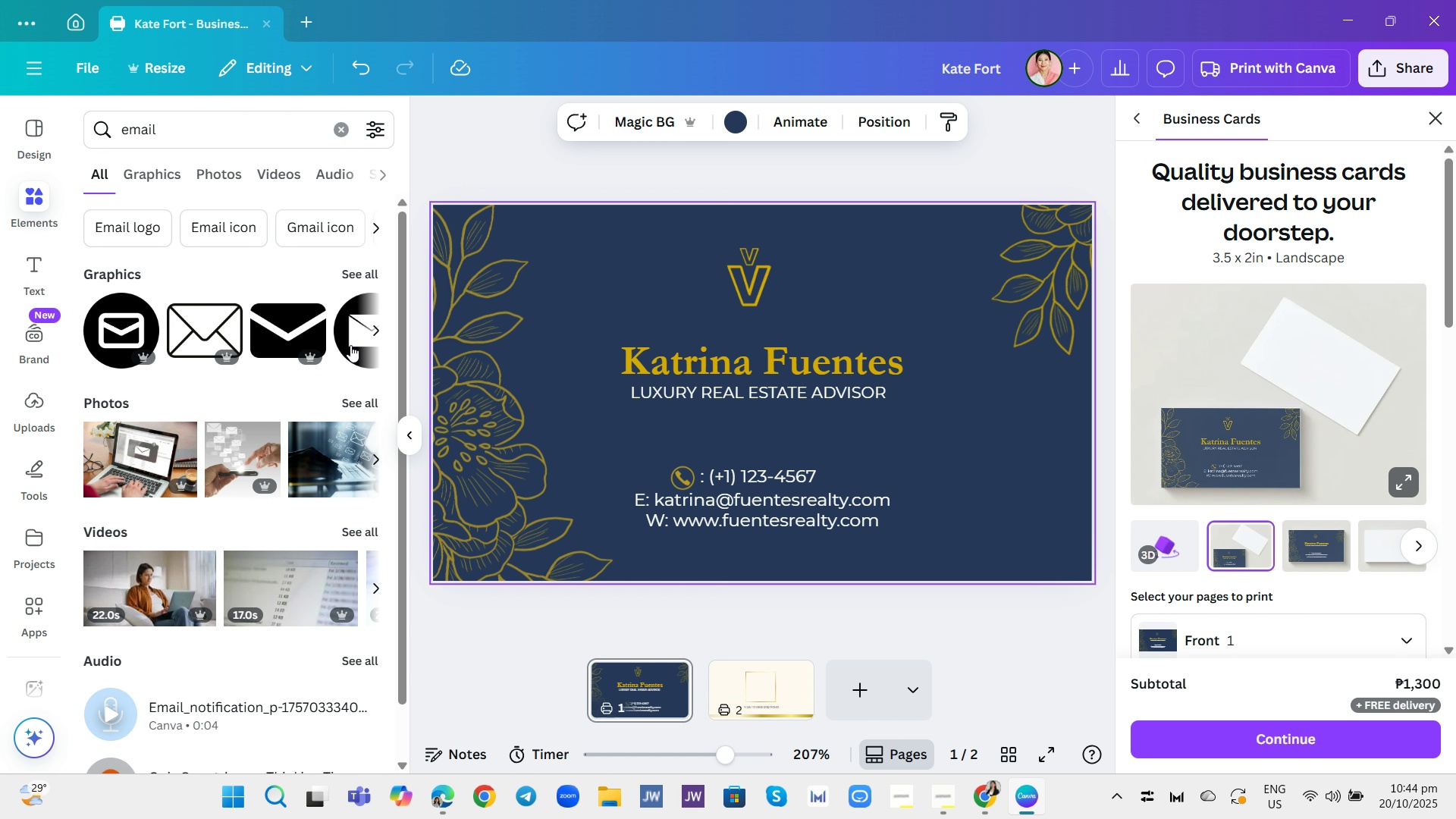 
left_click([350, 345])
 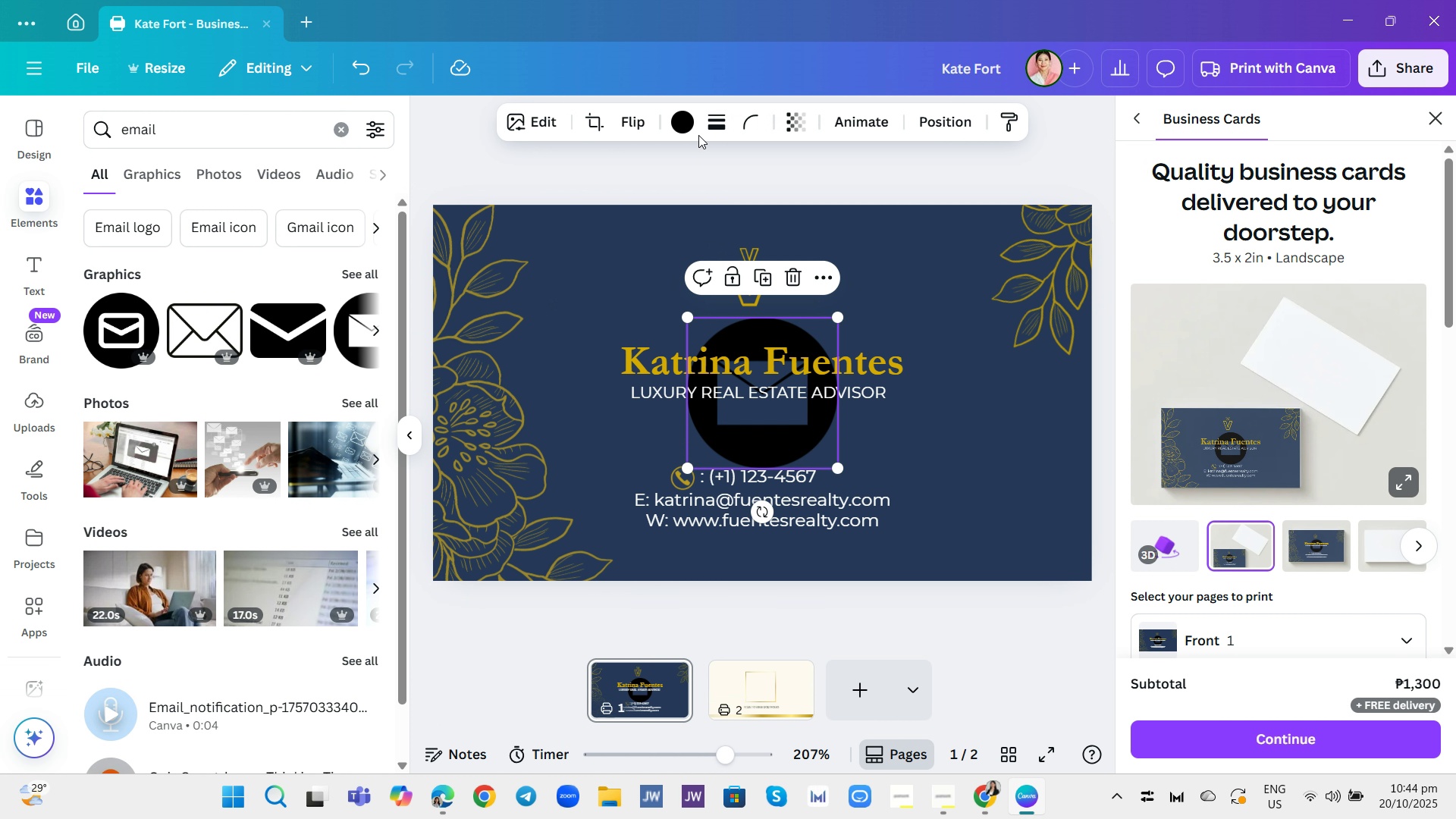 
left_click([669, 114])
 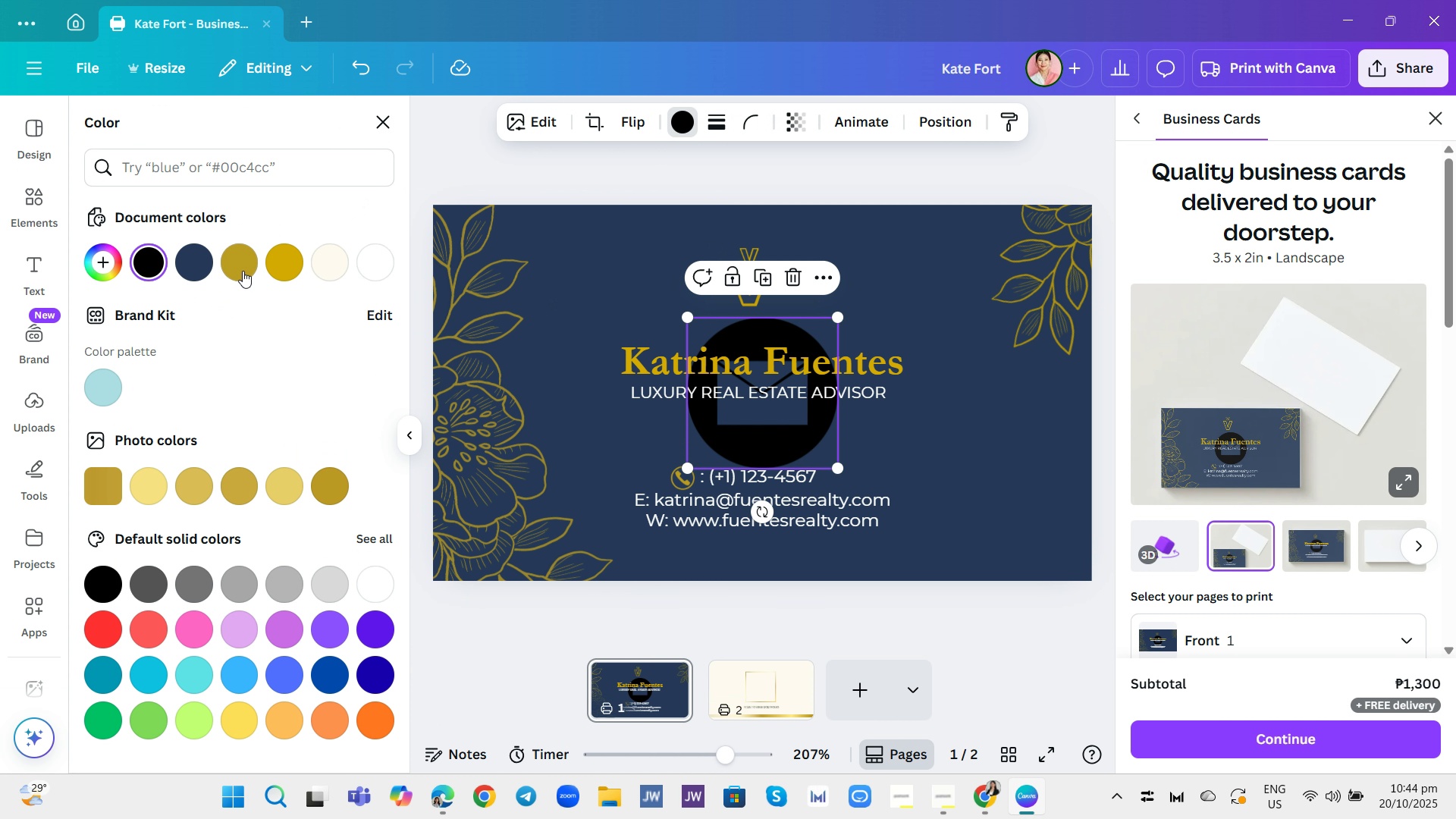 
left_click([237, 270])
 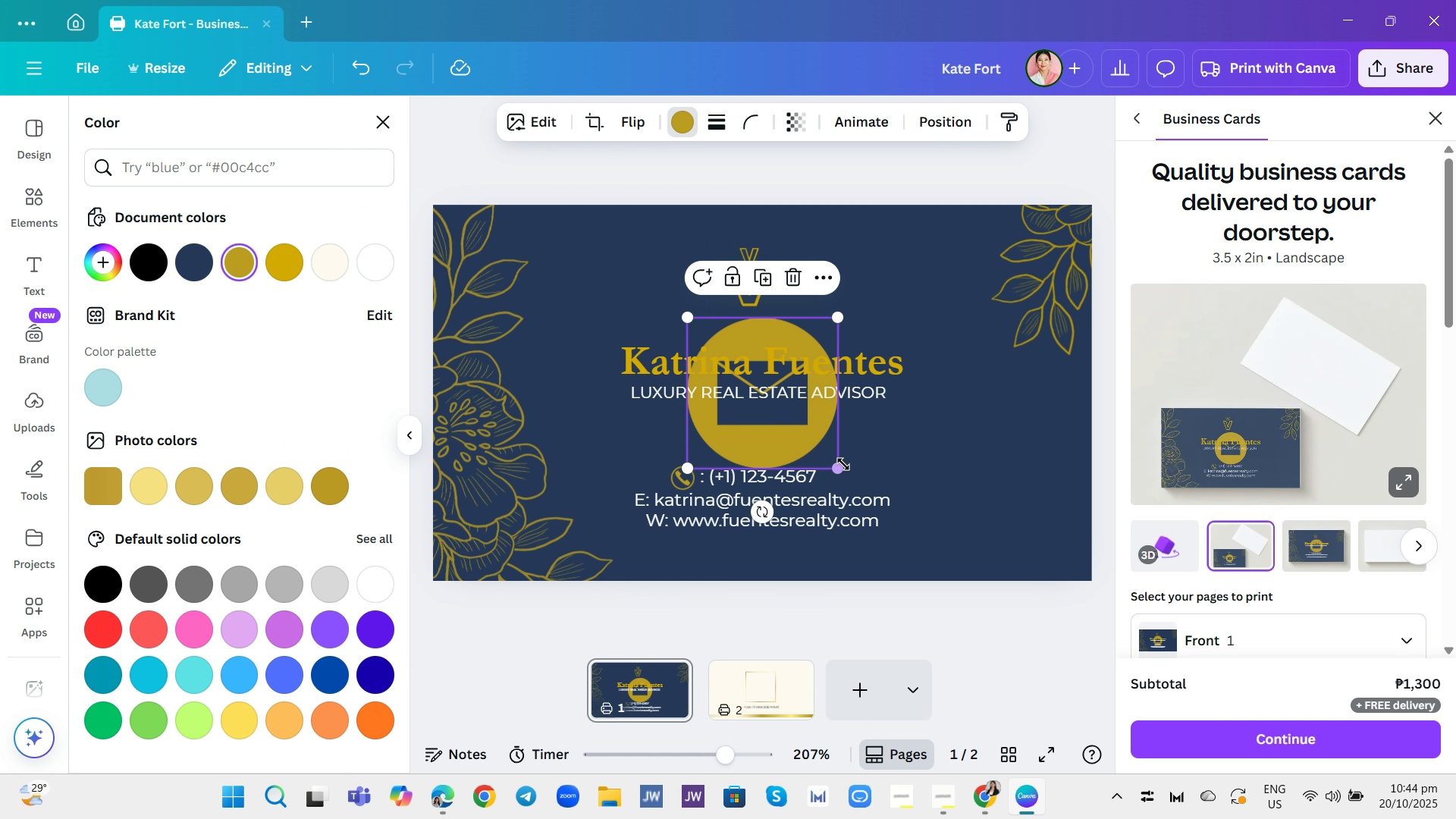 
left_click_drag(start_coordinate=[842, 468], to_coordinate=[745, 373])
 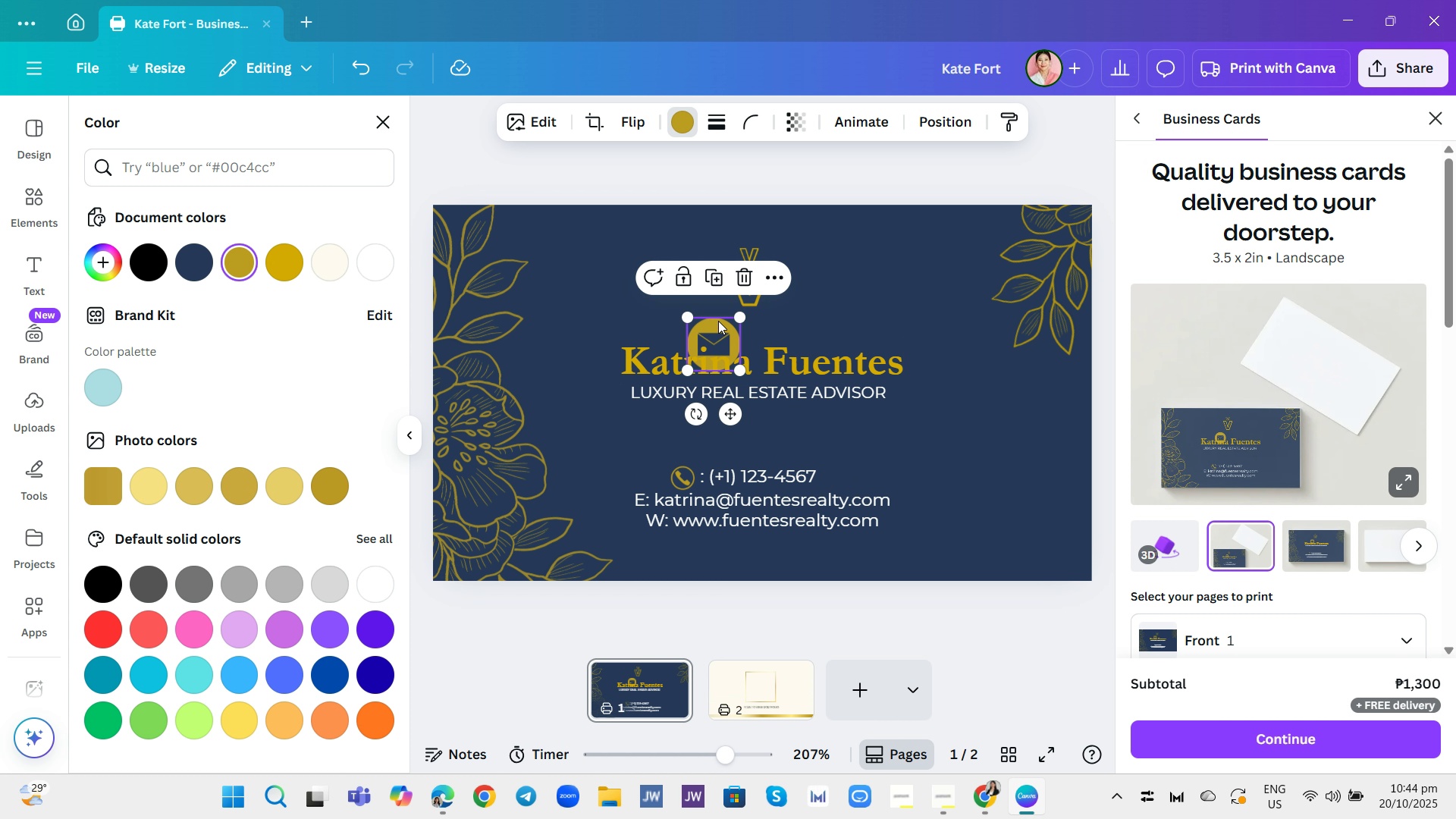 
left_click_drag(start_coordinate=[718, 321], to_coordinate=[654, 441])
 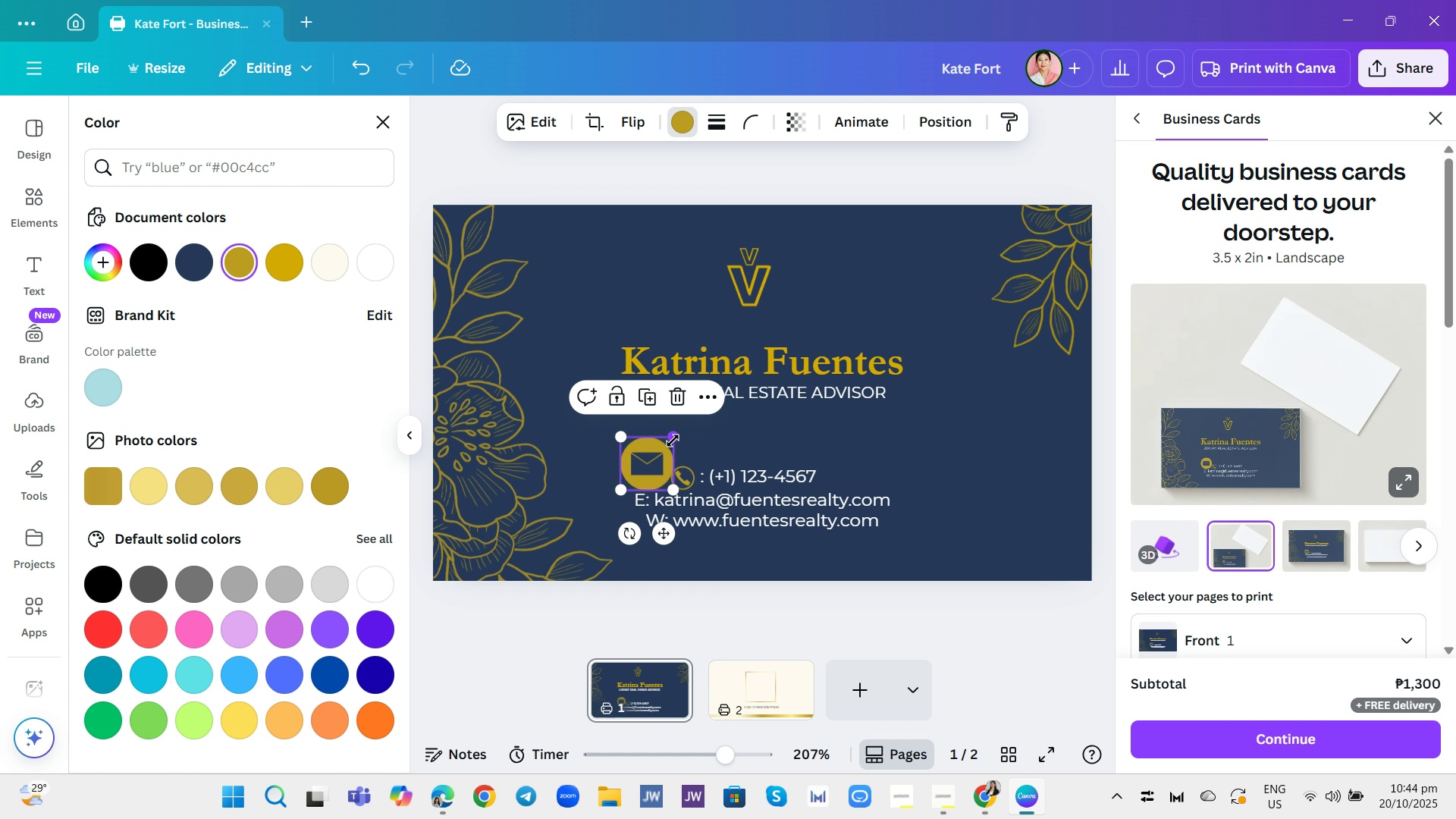 
left_click_drag(start_coordinate=[673, 441], to_coordinate=[654, 472])
 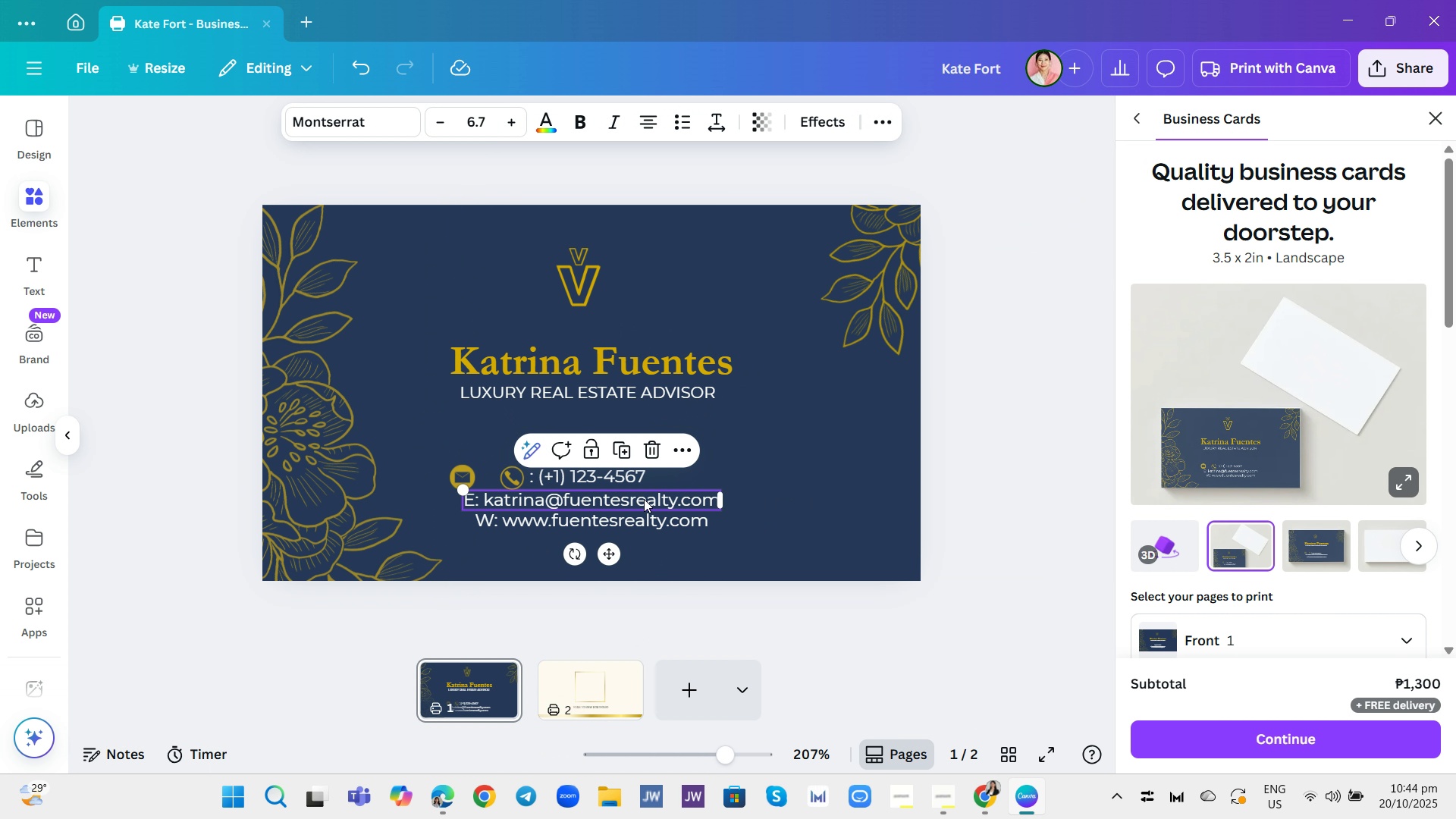 
left_click([644, 499])
 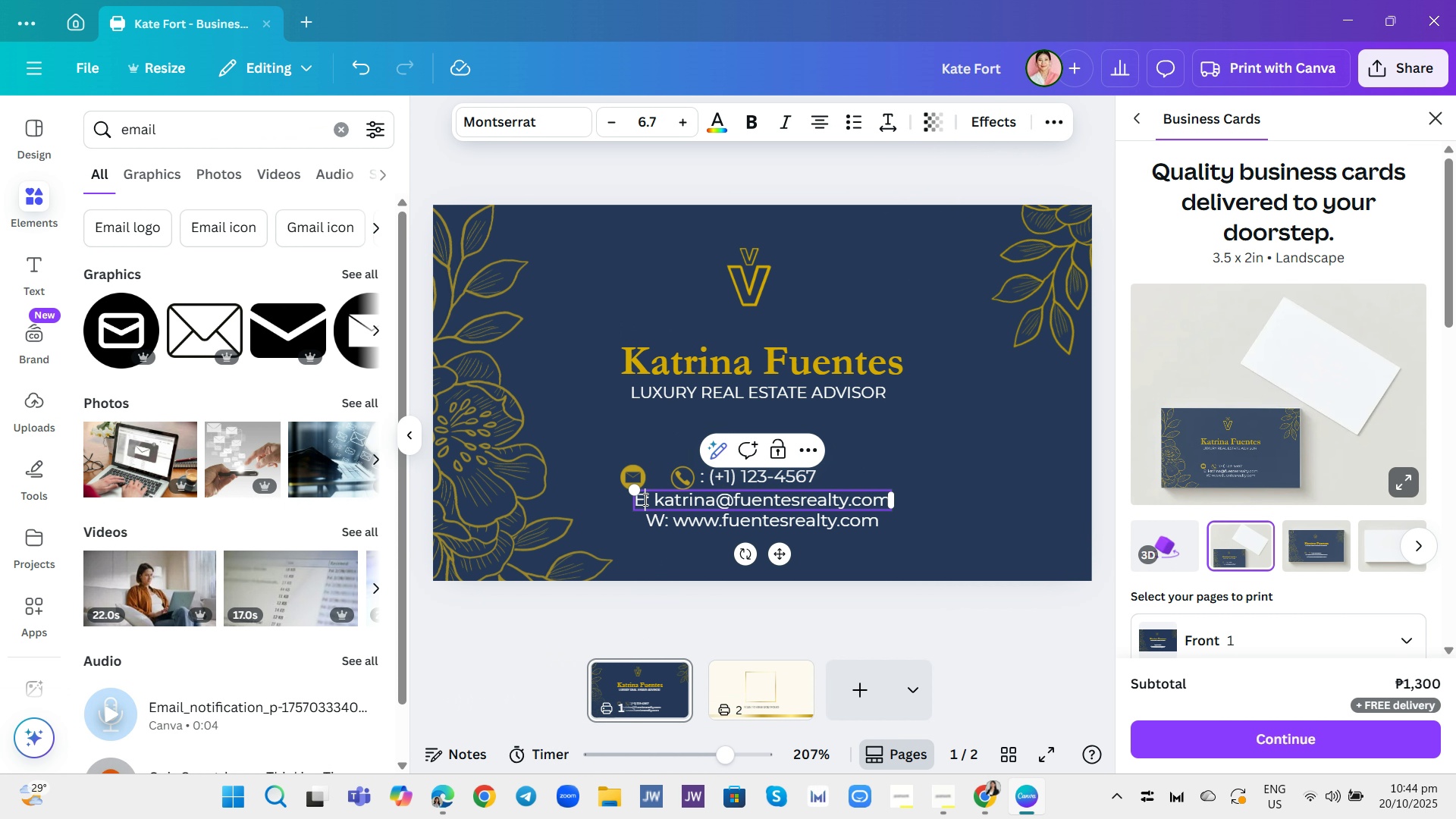 
left_click([644, 499])
 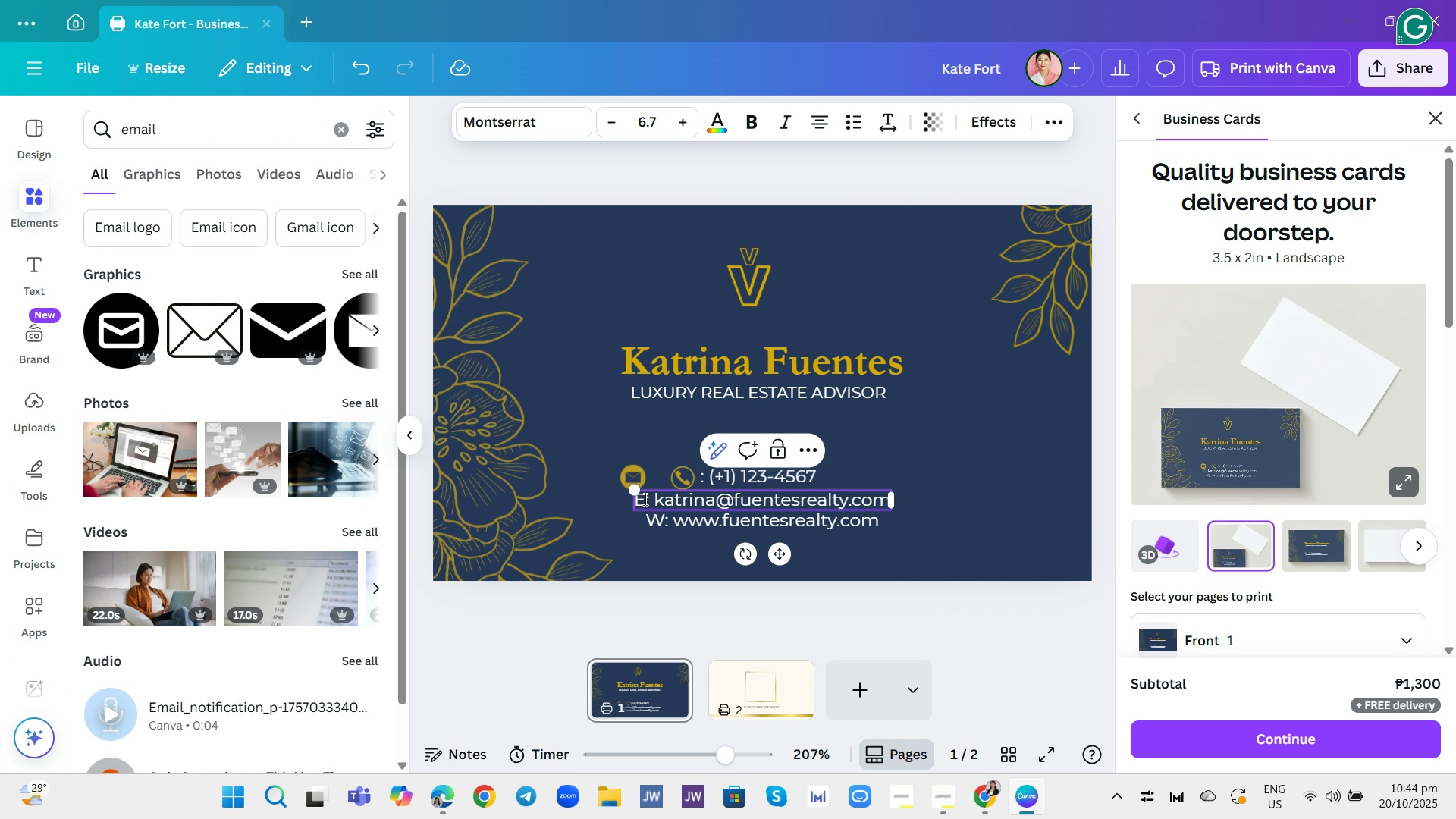 
key(Backspace)
 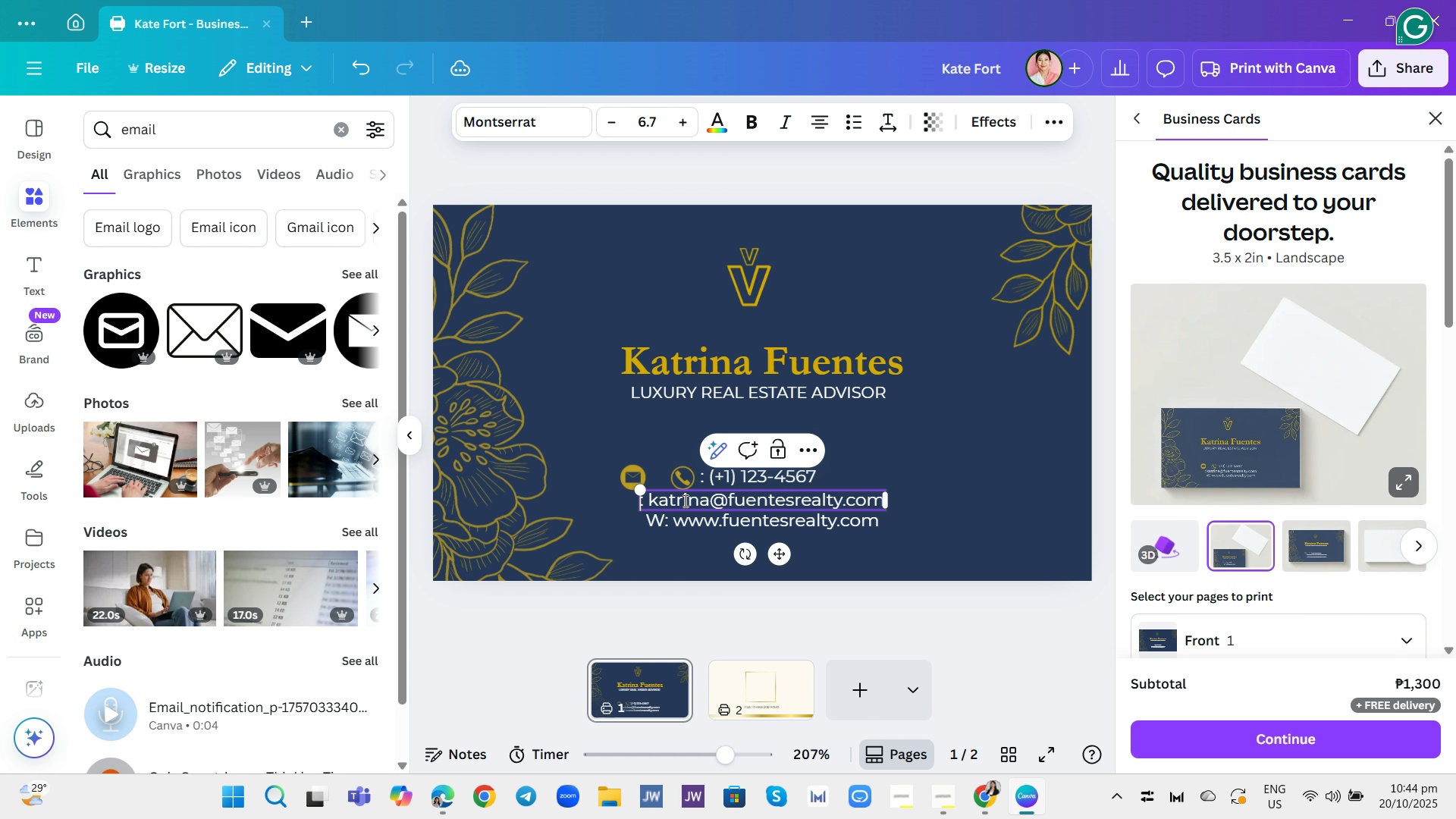 
left_click([931, 438])
 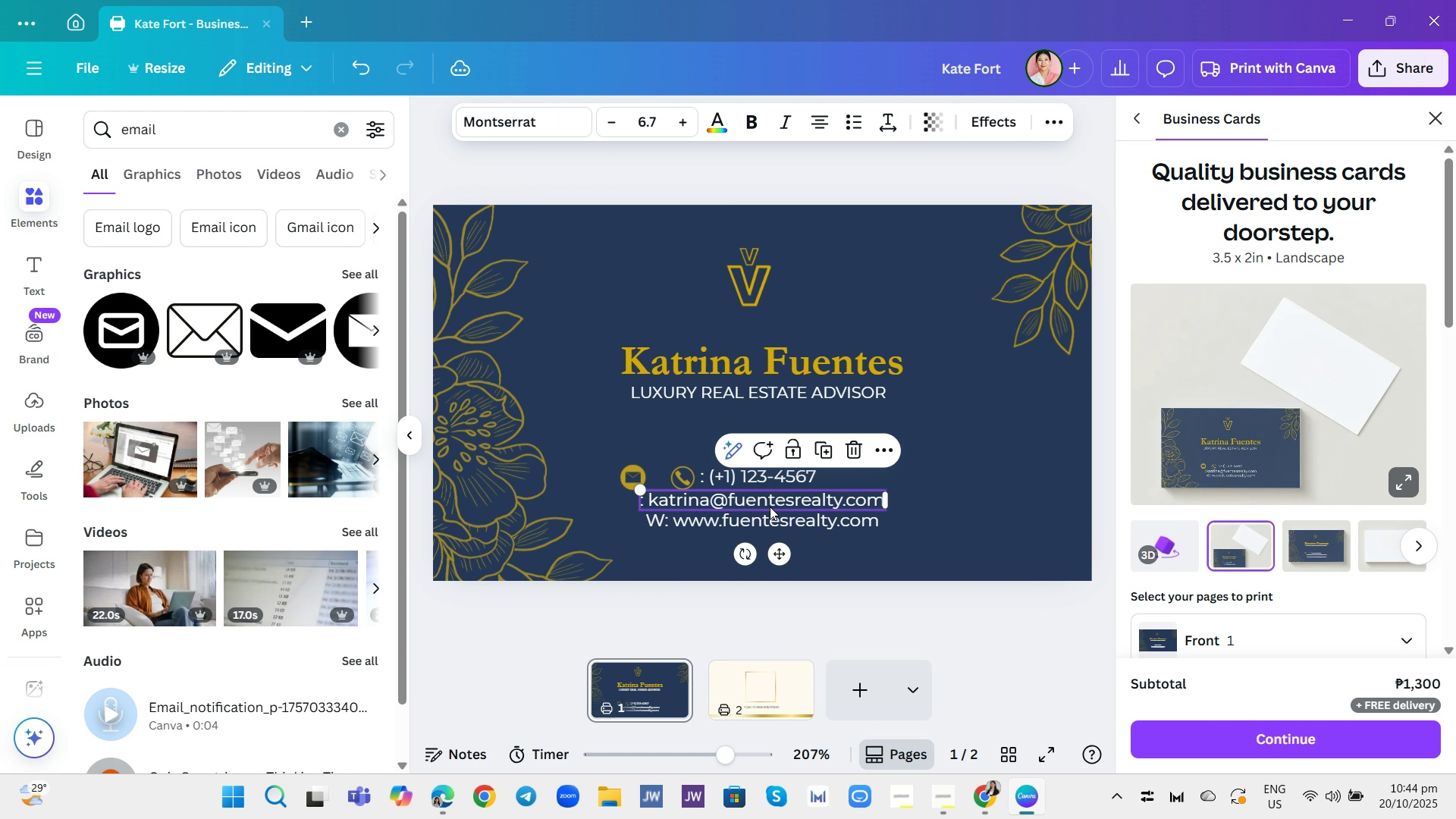 
left_click_drag(start_coordinate=[770, 507], to_coordinate=[834, 510])
 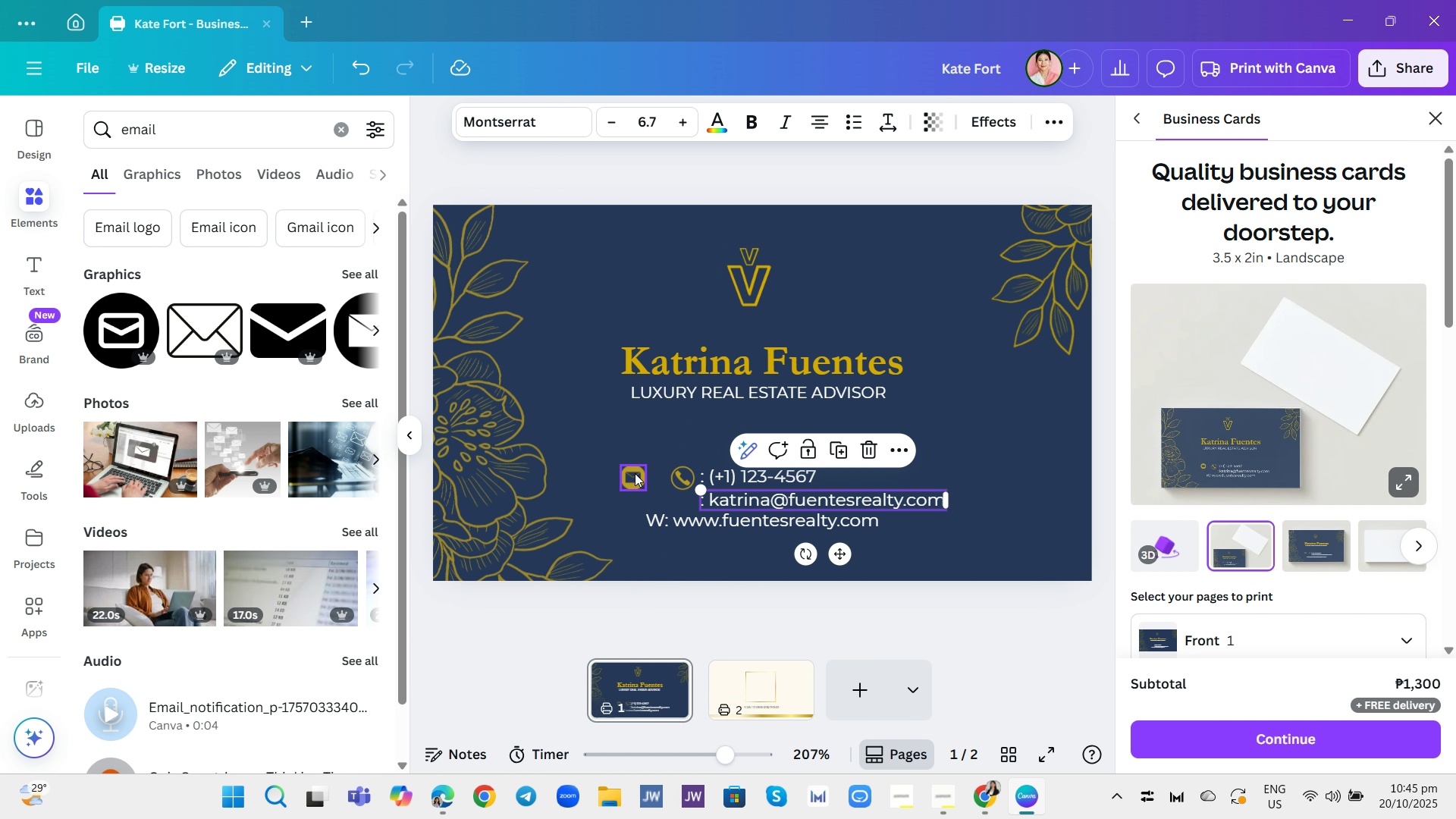 
left_click_drag(start_coordinate=[635, 473], to_coordinate=[686, 500])
 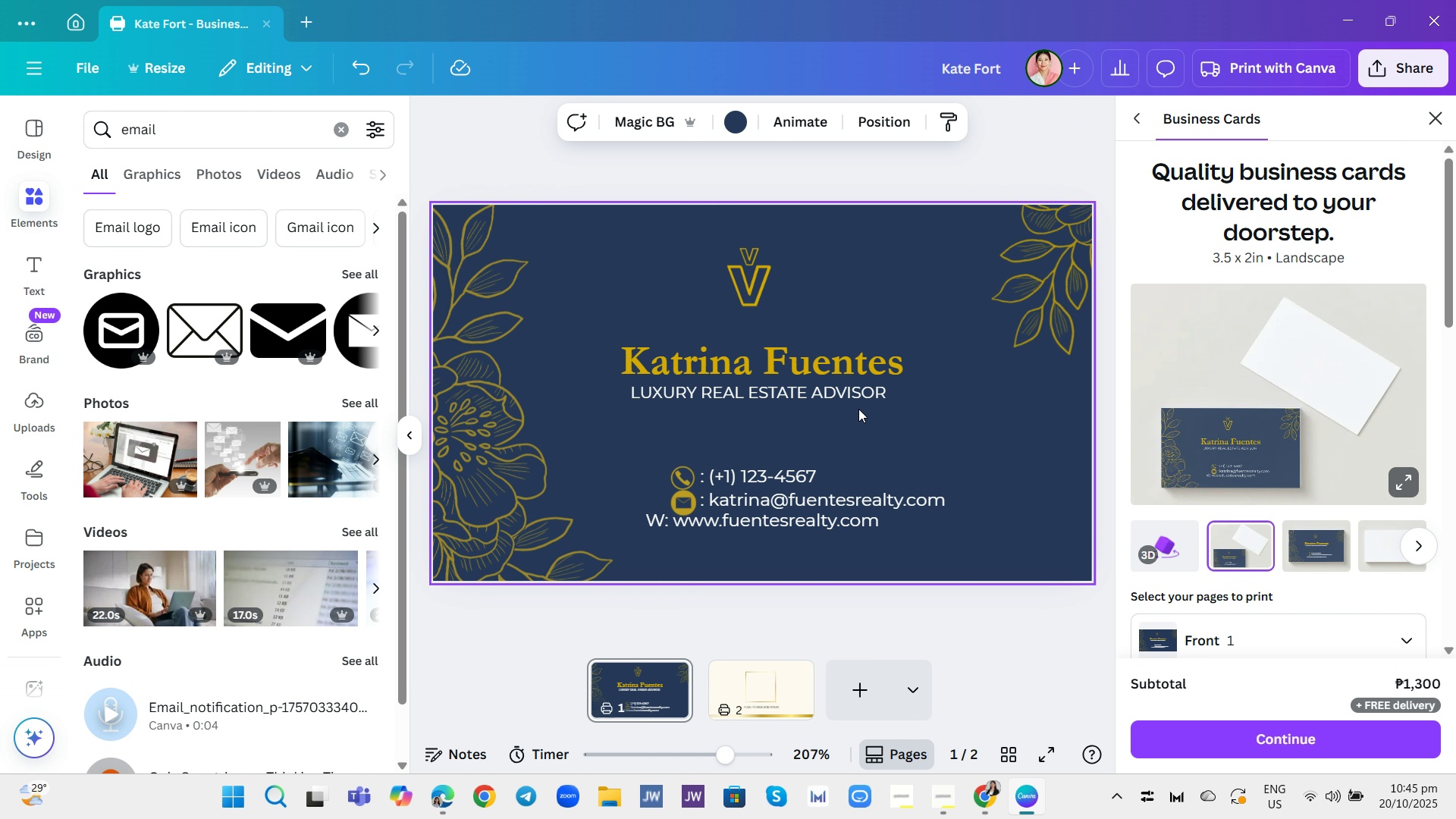 
left_click([858, 409])
 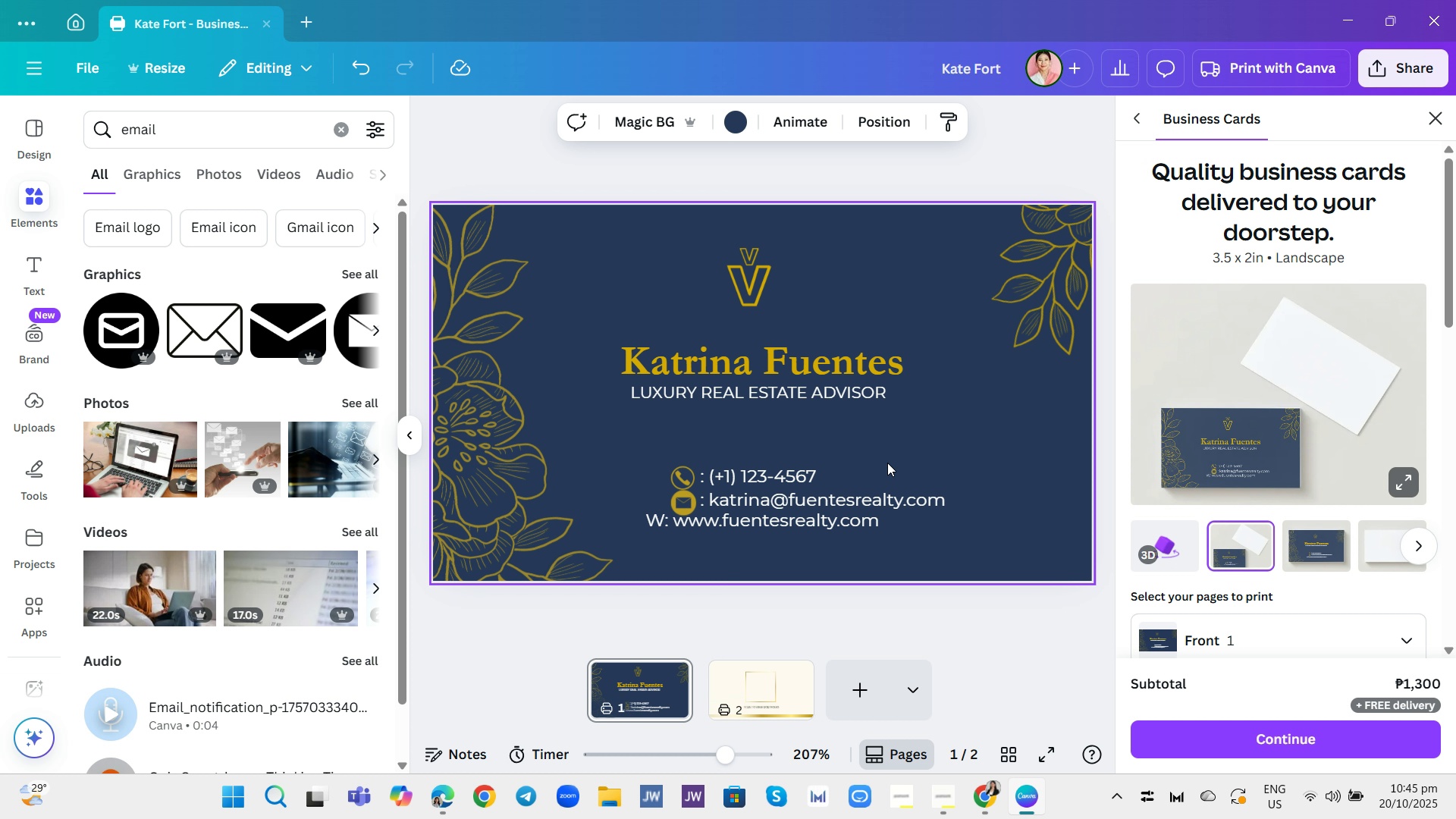 
scroll: coordinate [892, 453], scroll_direction: down, amount: 1.0
 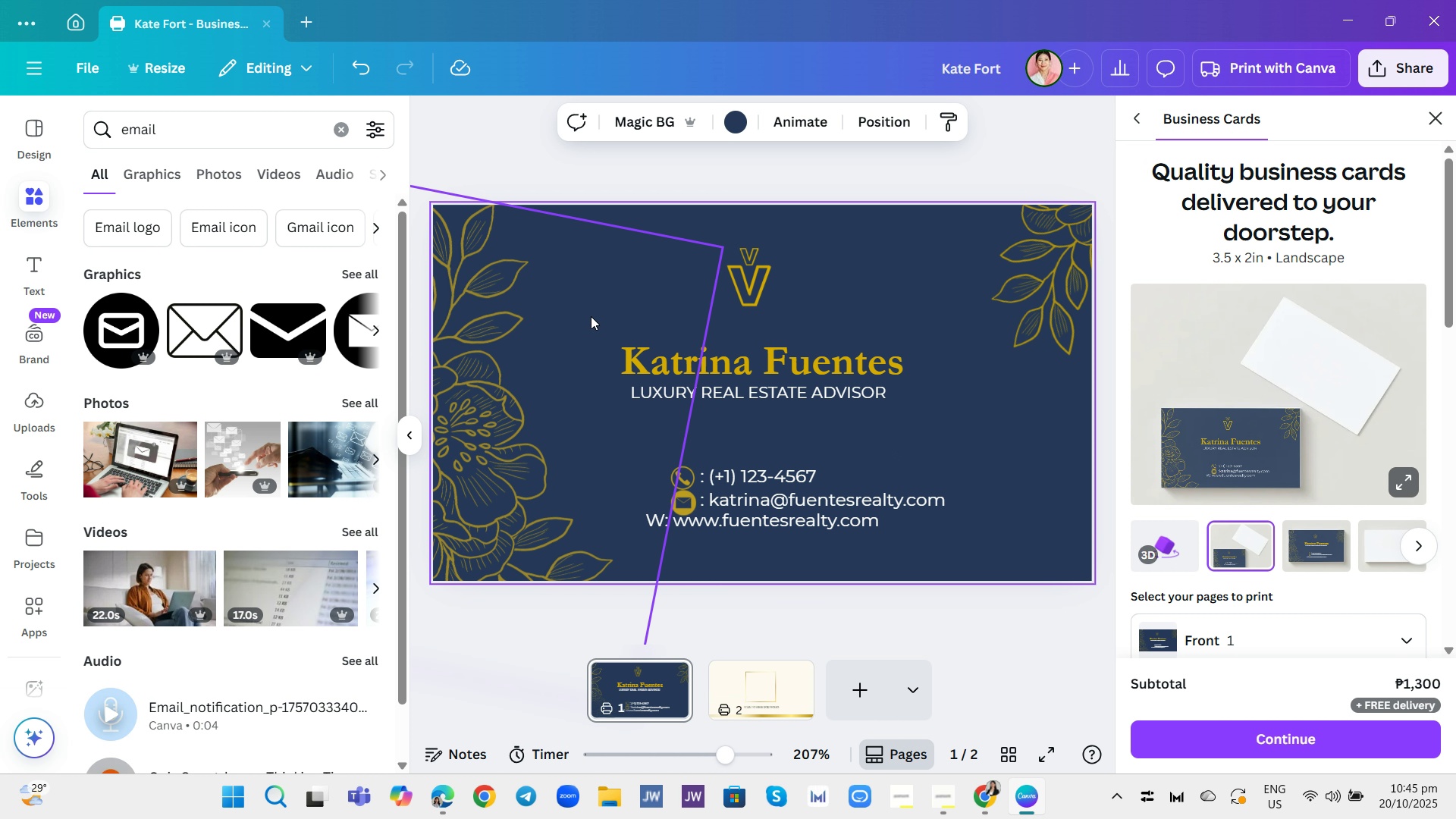 
left_click([236, 133])
 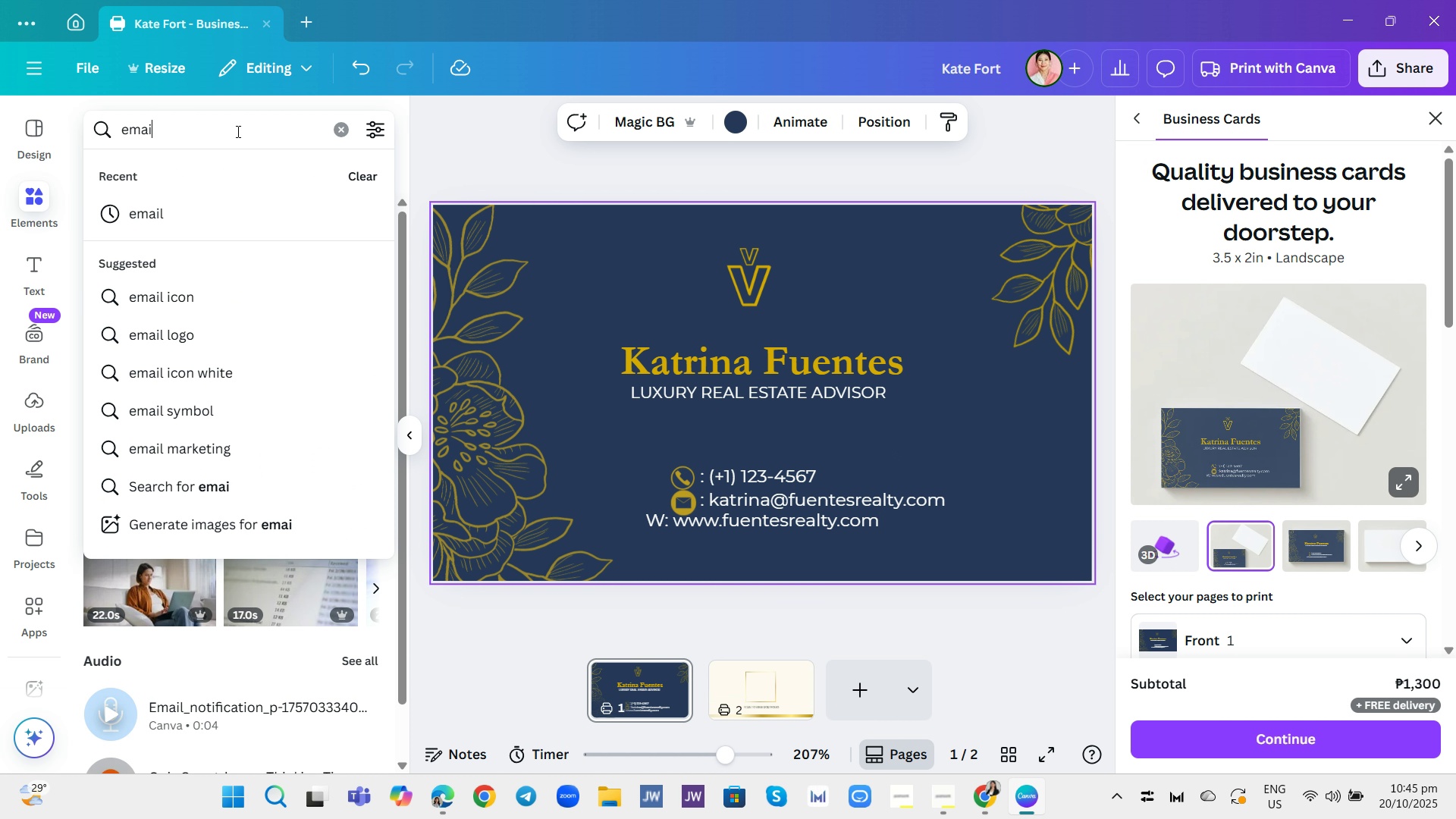 
hold_key(key=Backspace, duration=0.88)
 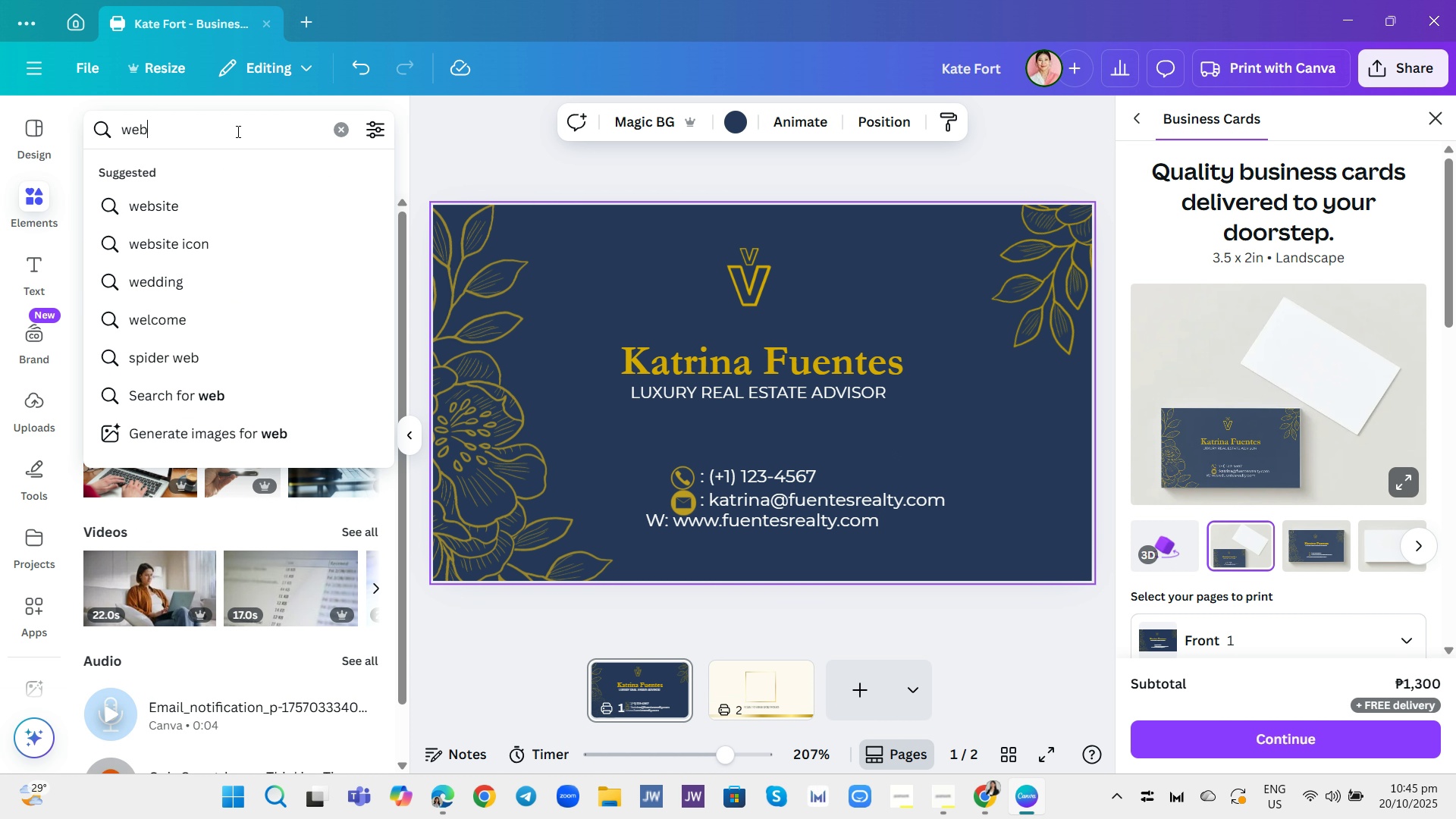 
type(webiste)
 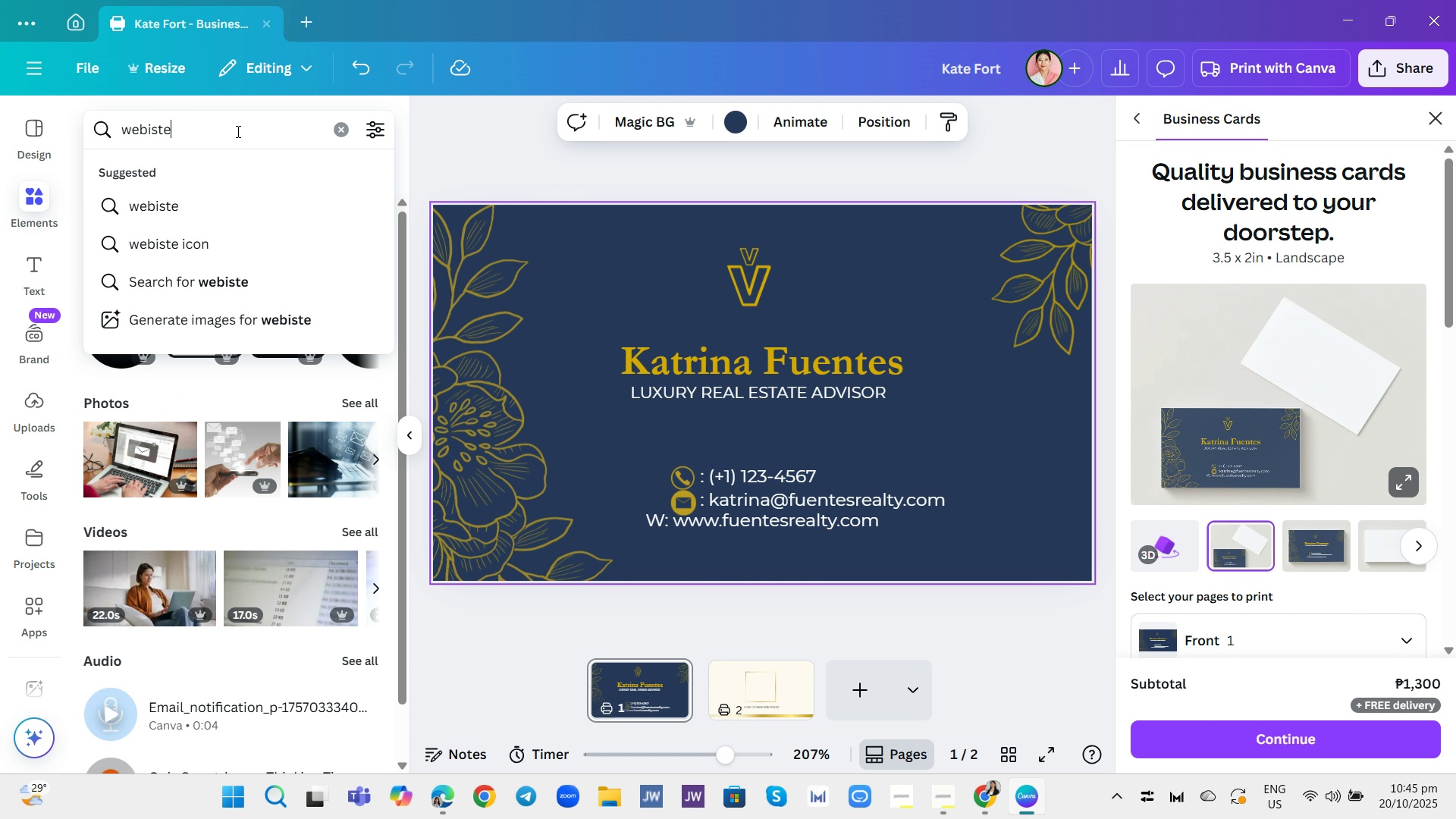 
key(Enter)
 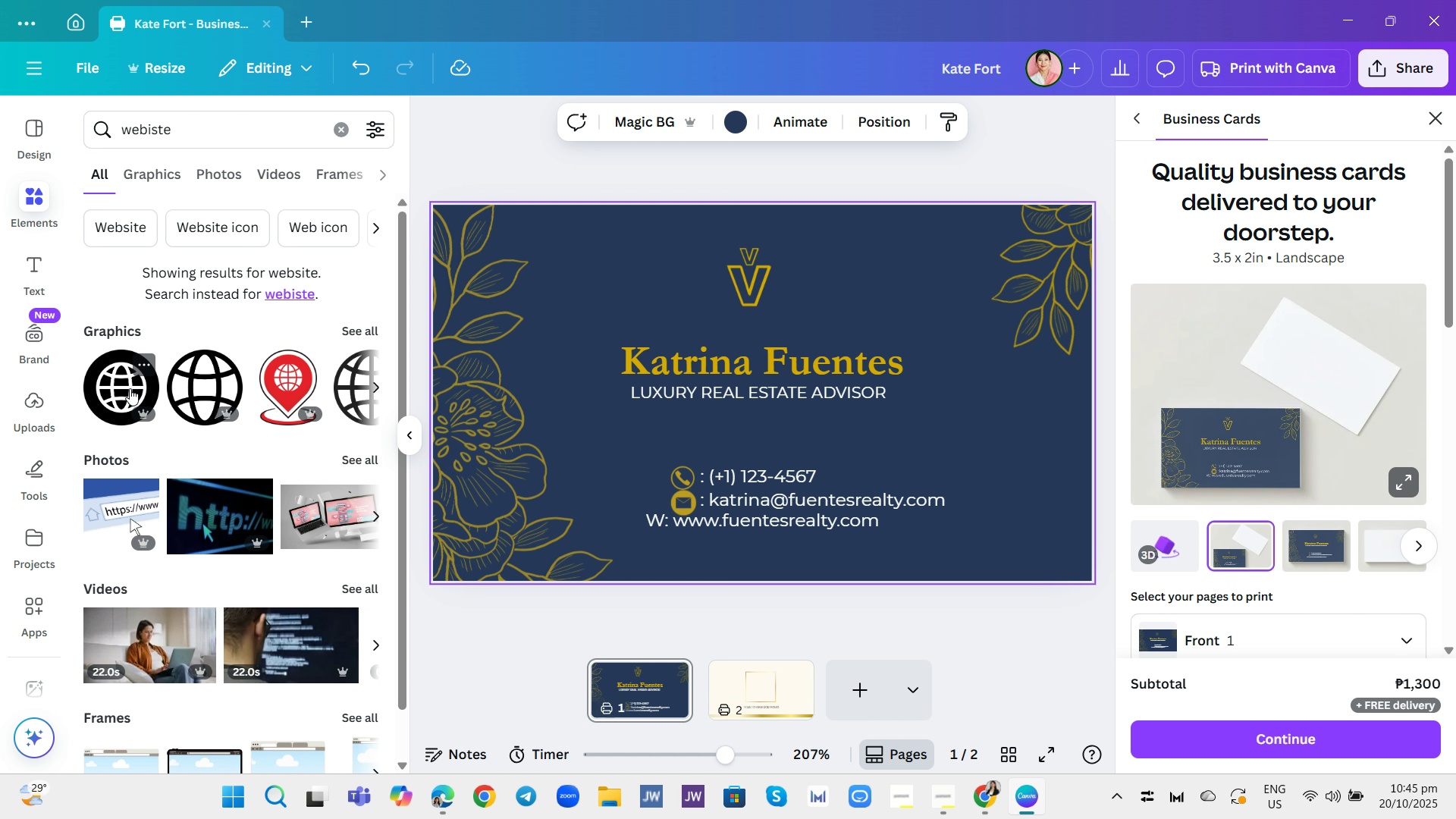 
left_click([130, 388])
 